 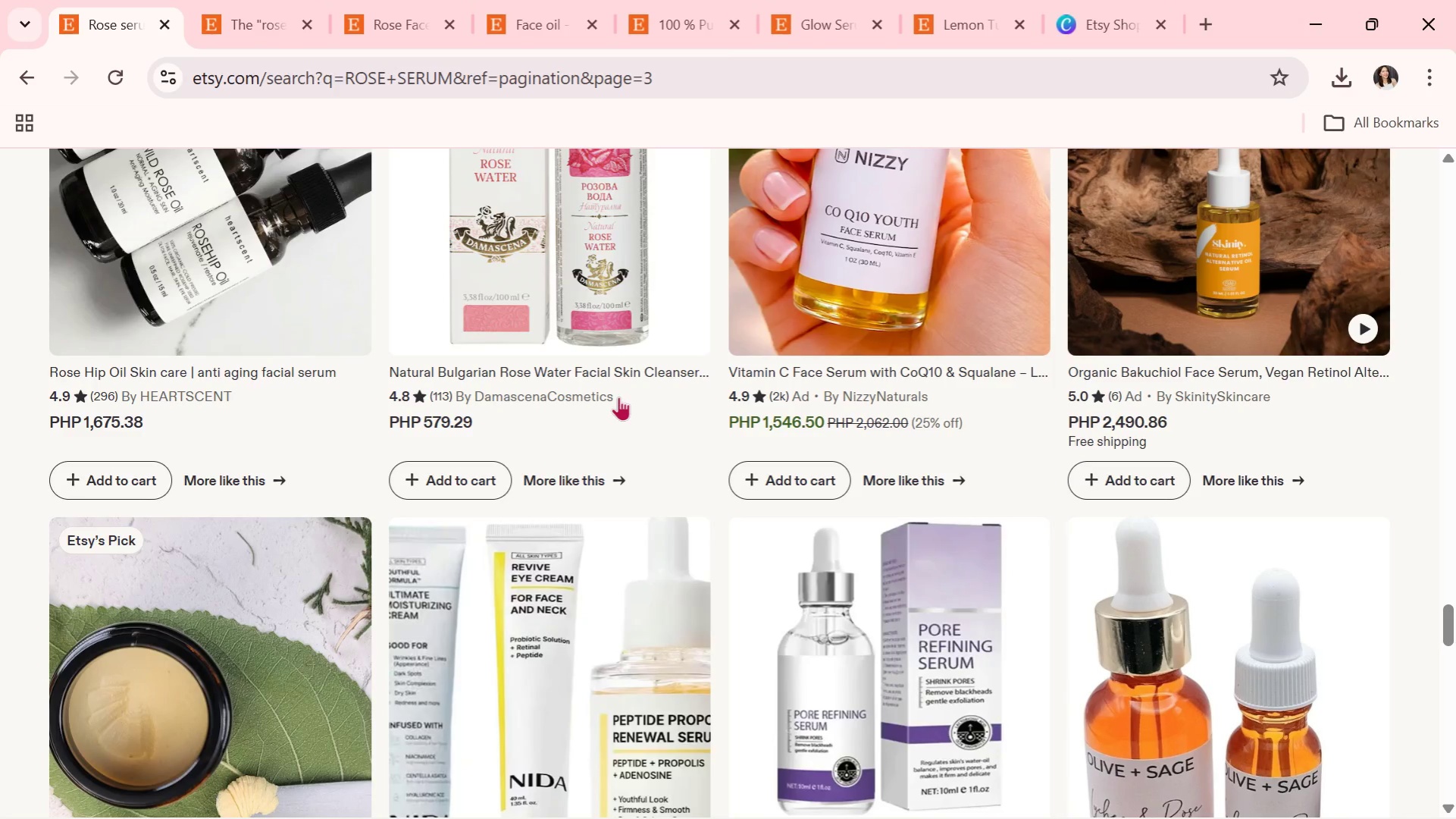 
left_click([1201, 25])
 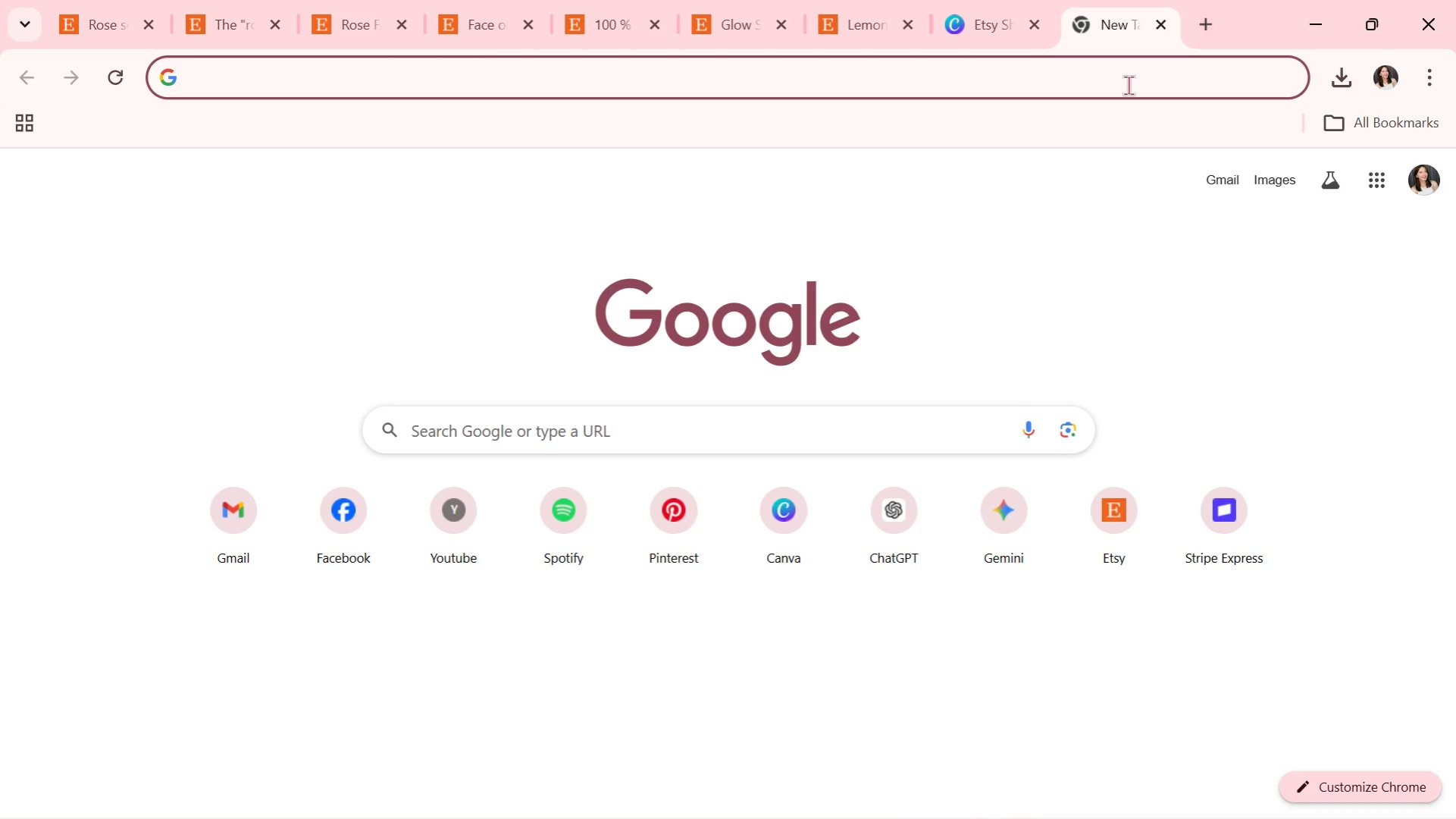 
type(arrow ri)
 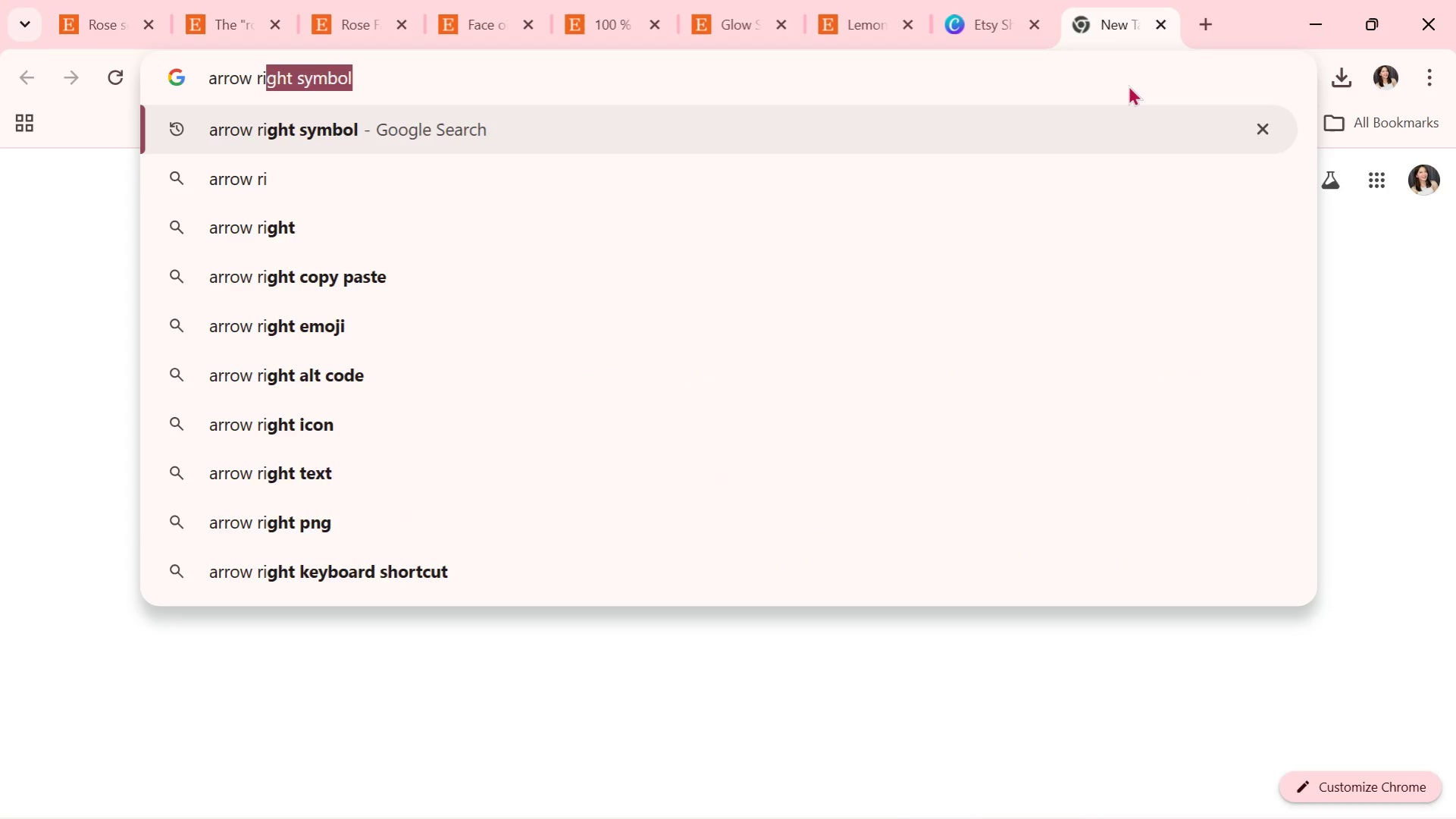 
key(Enter)
 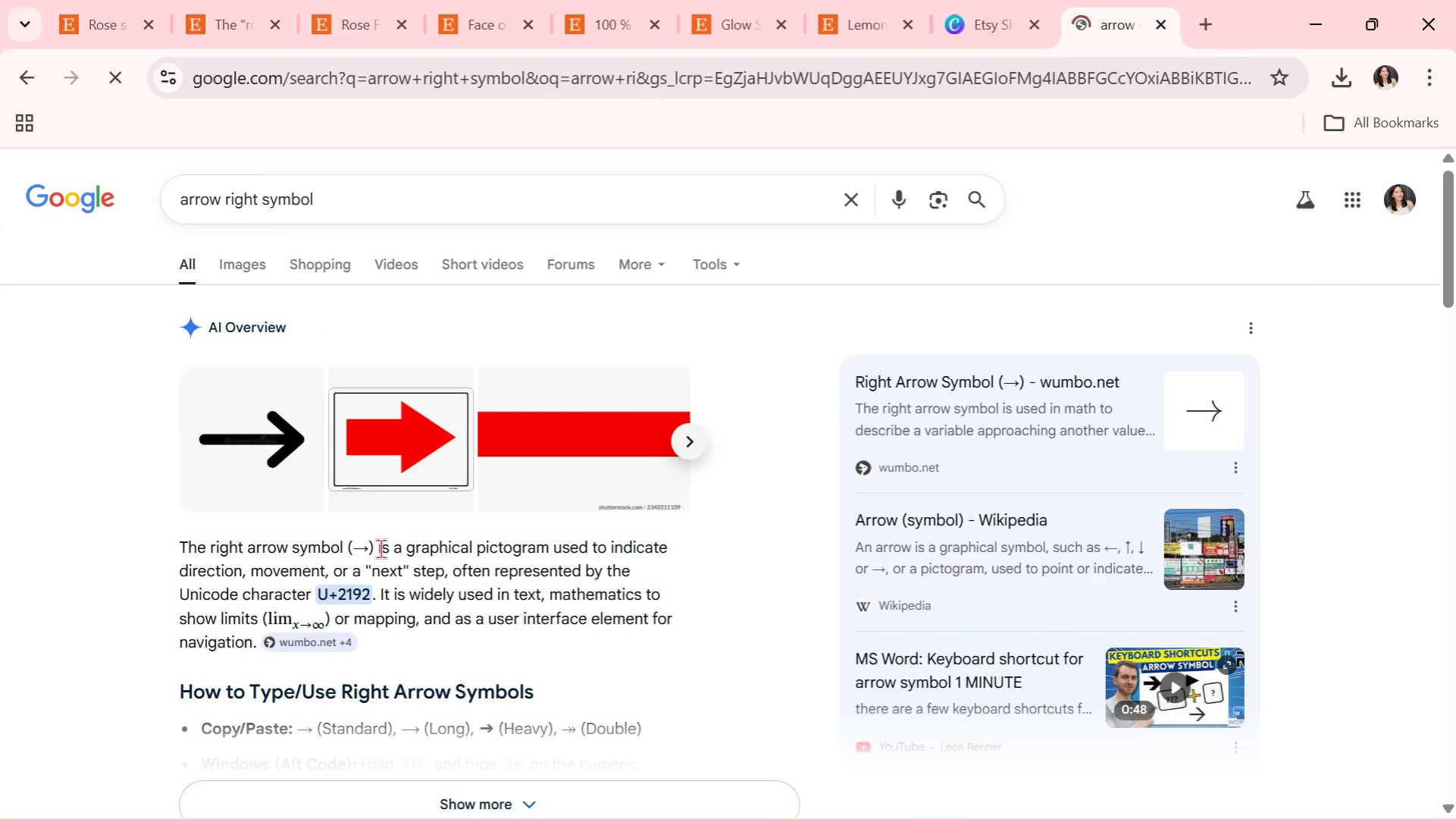 
double_click([362, 544])
 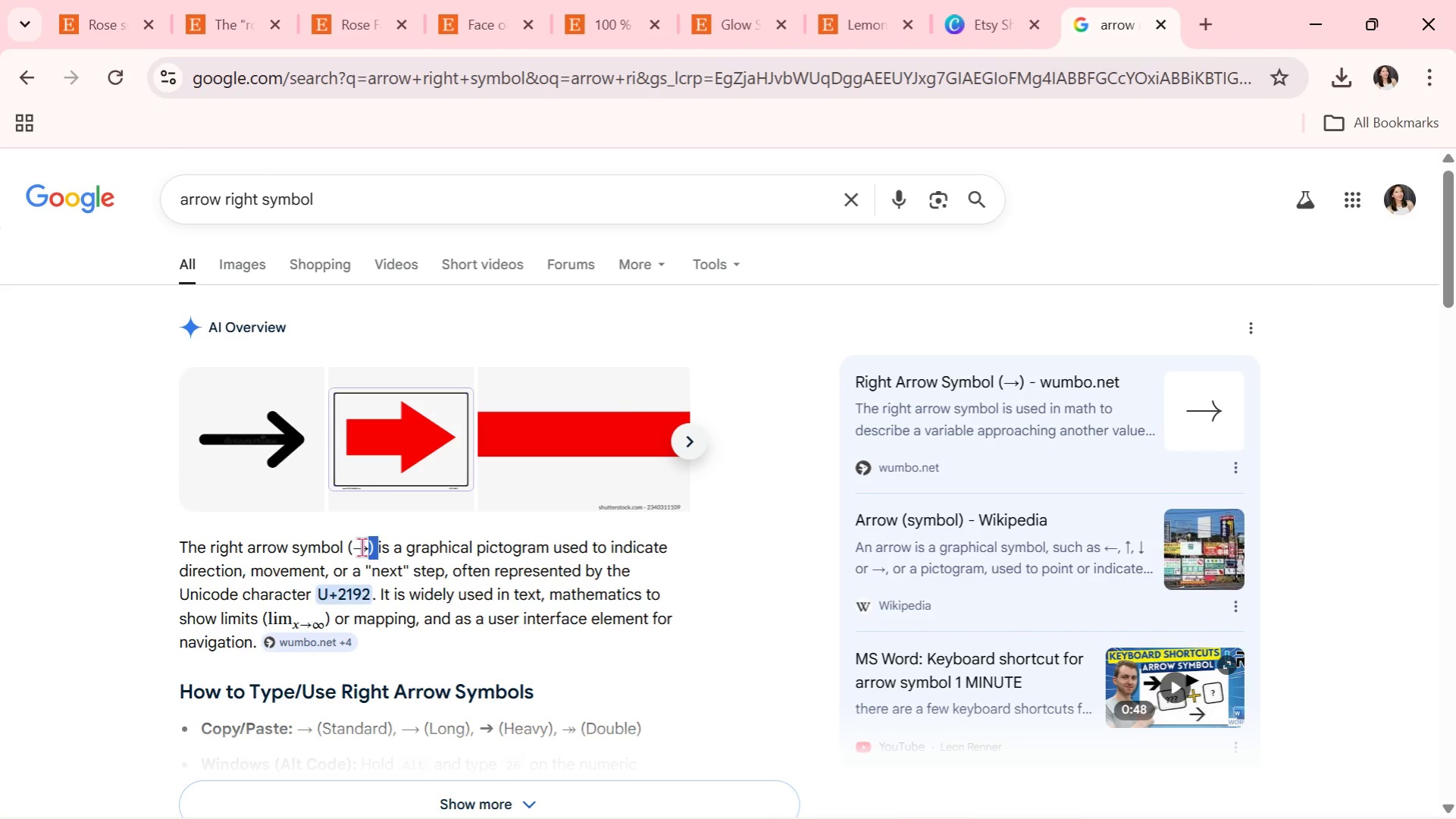 
triple_click([357, 548])
 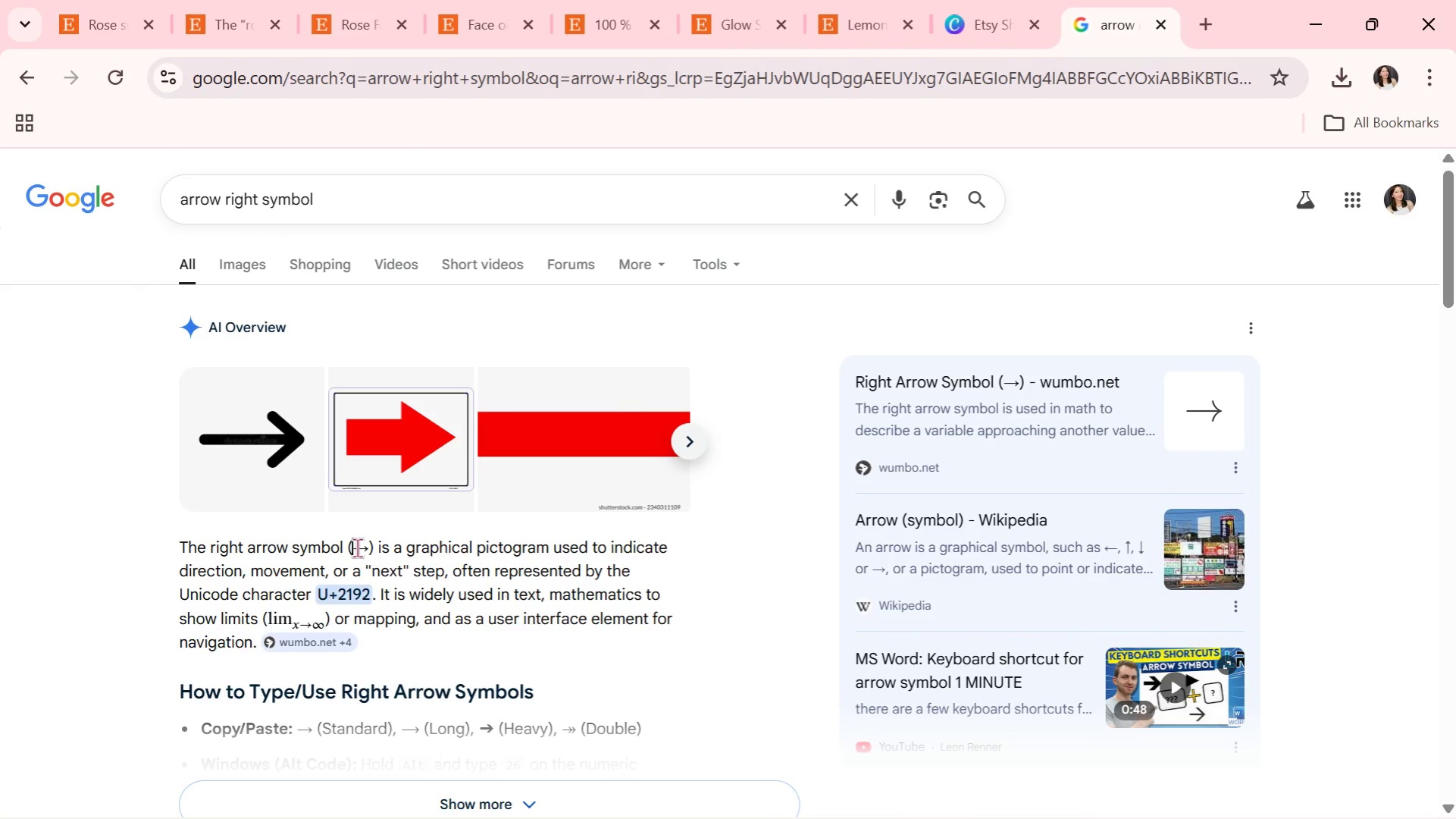 
triple_click([357, 548])
 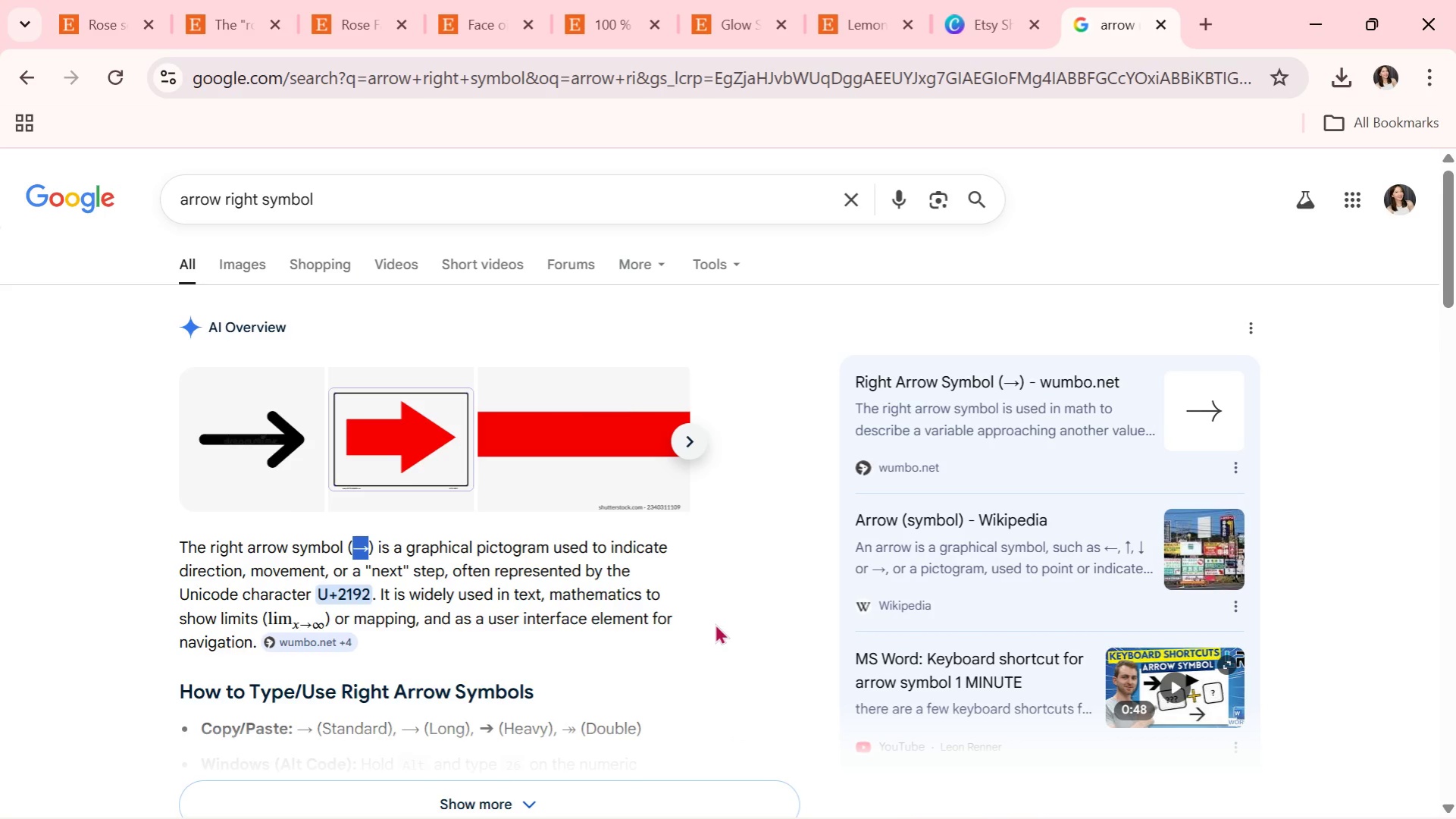 
key(Control+ControlLeft)
 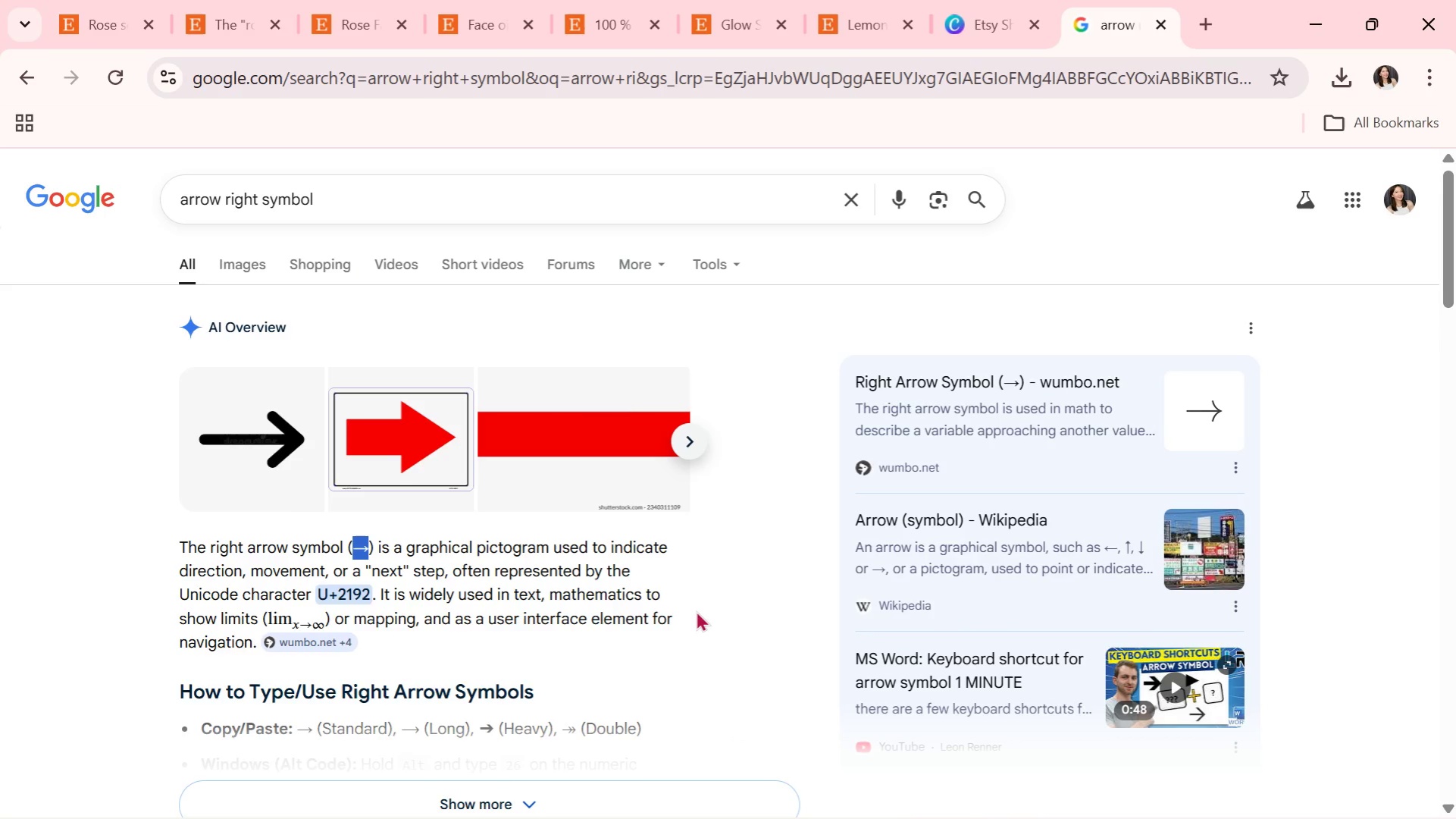 
key(Control+C)
 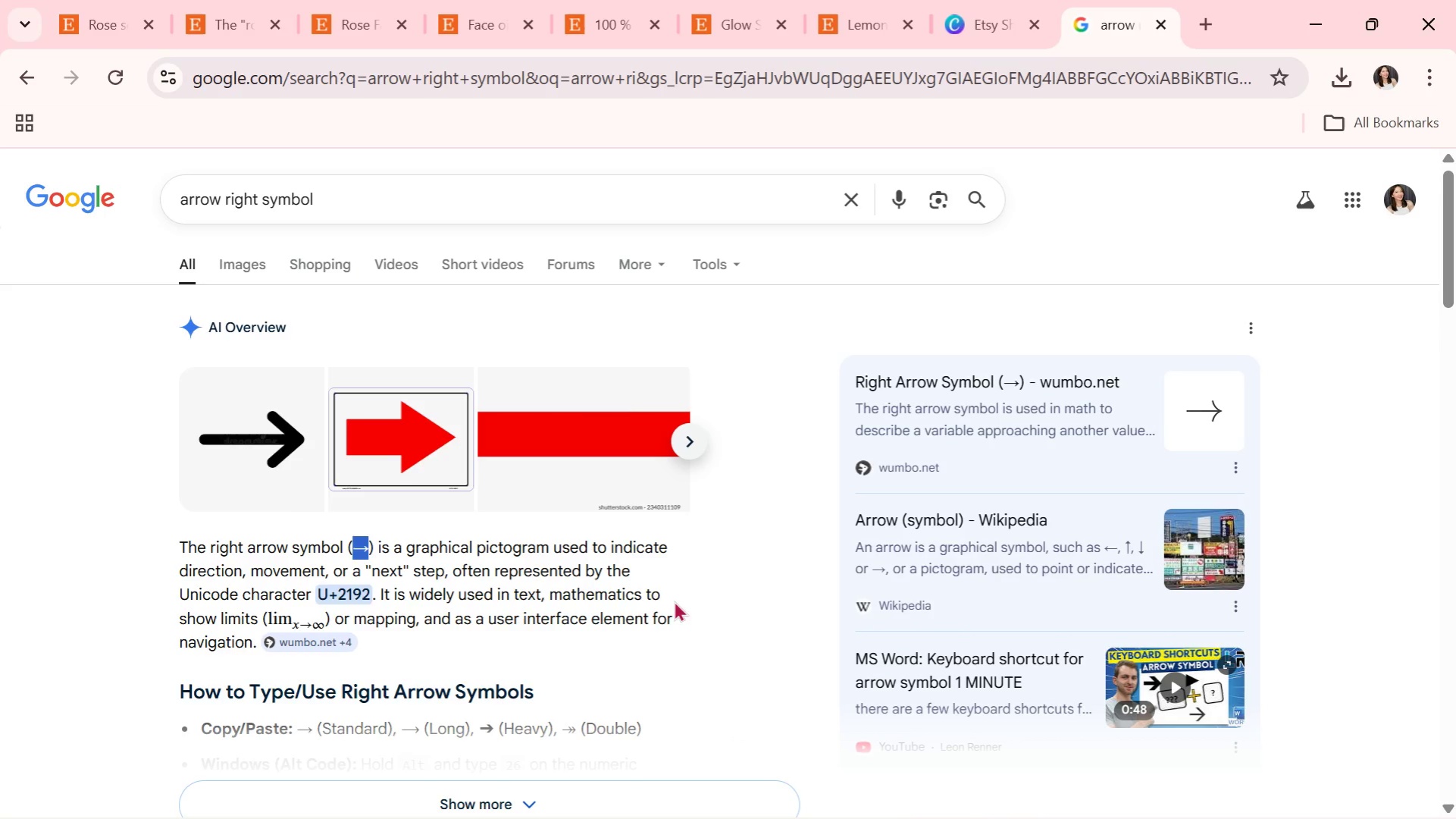 
key(Alt+Tab)
 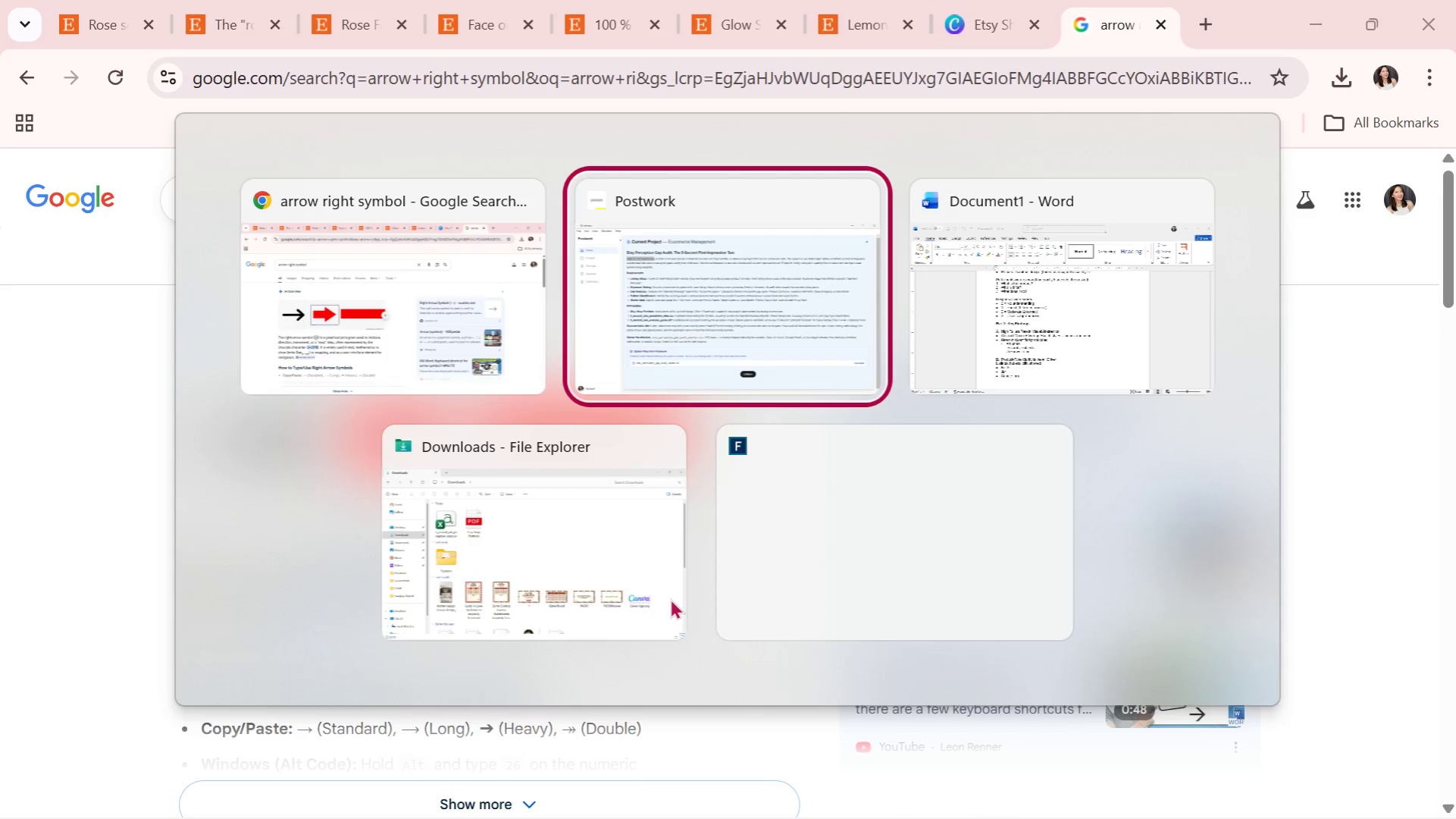 
key(Alt+Tab)
 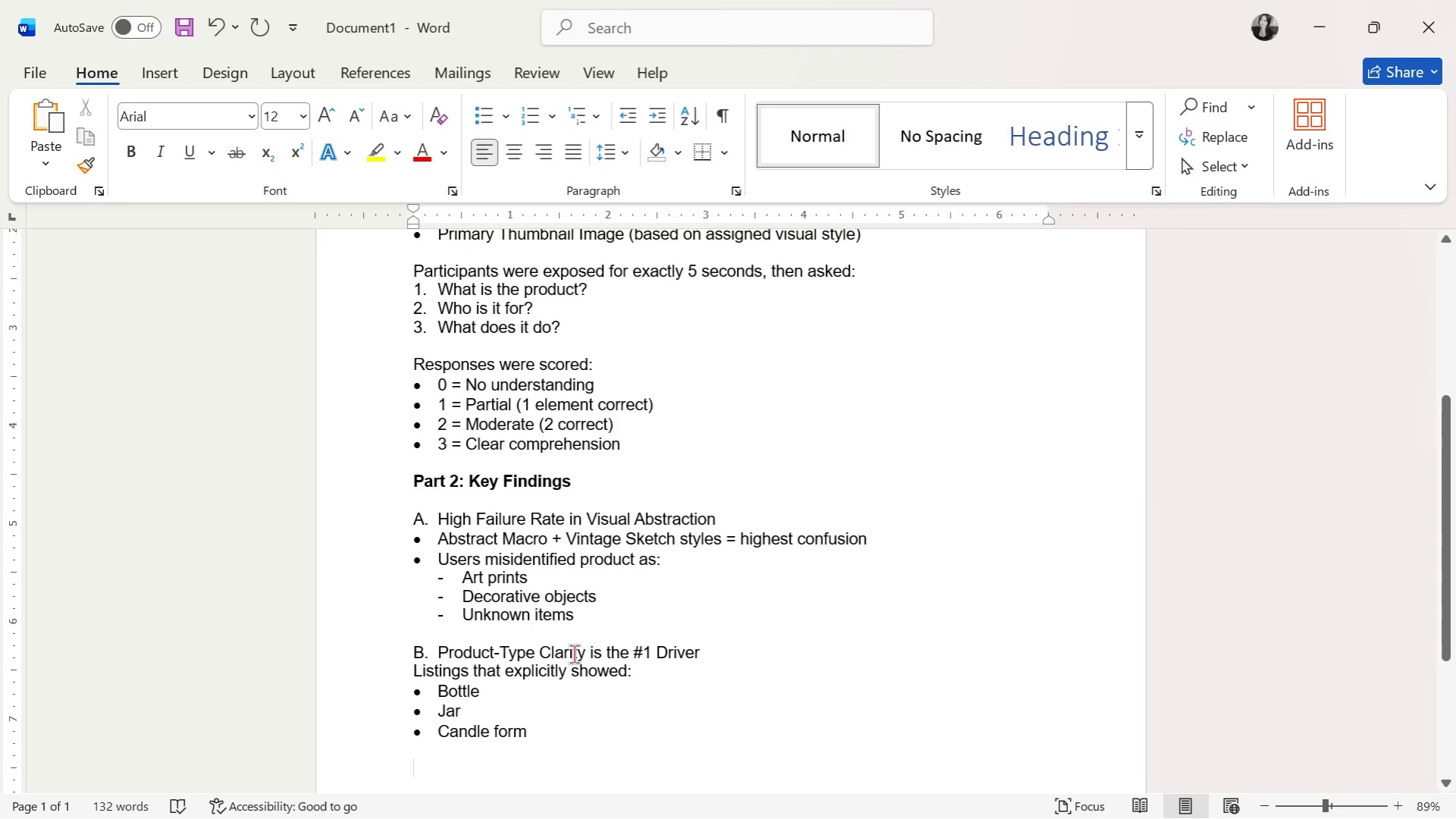 
key(Control+V)
 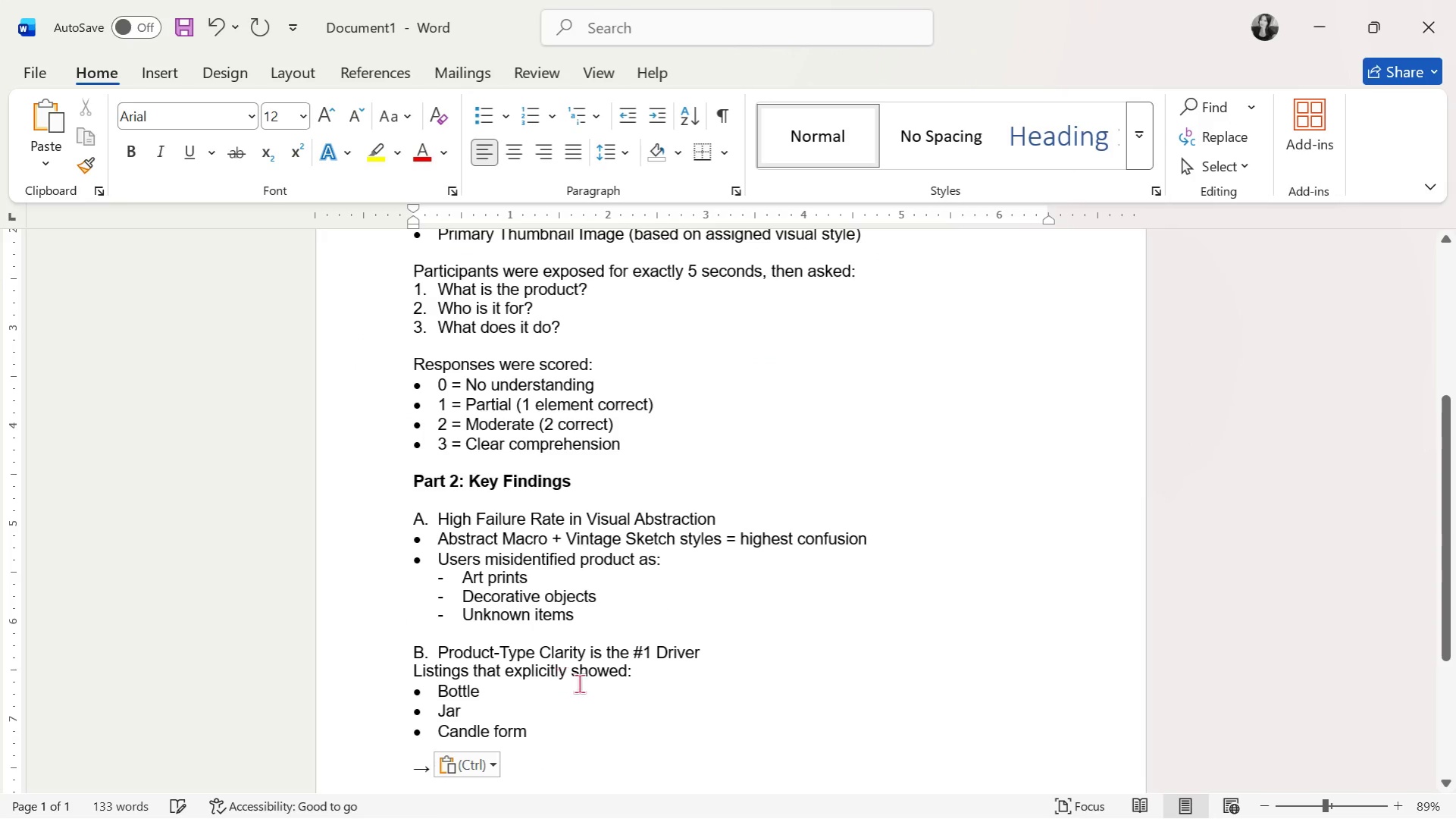 
key(Space)
 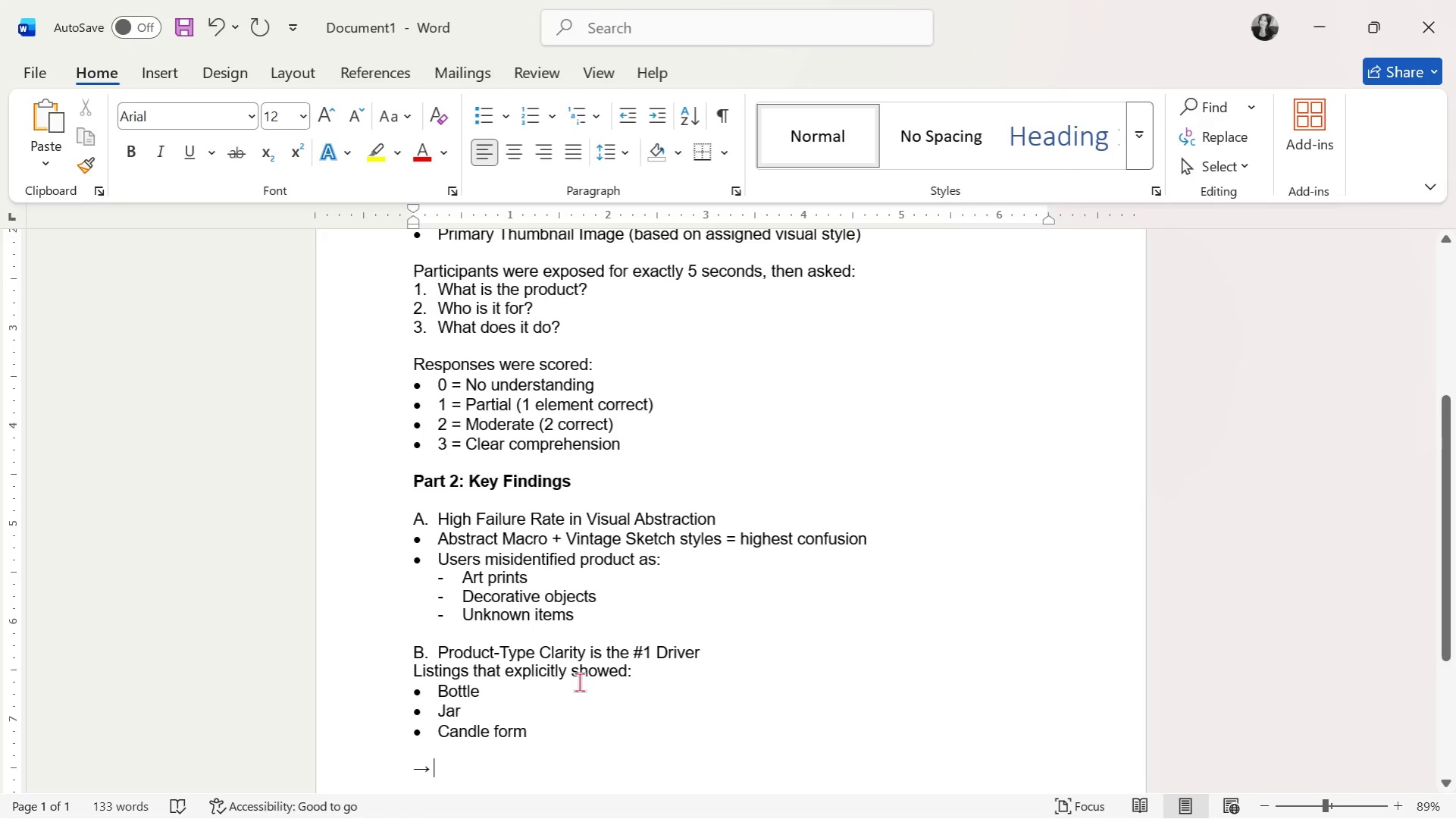 
wait(6.22)
 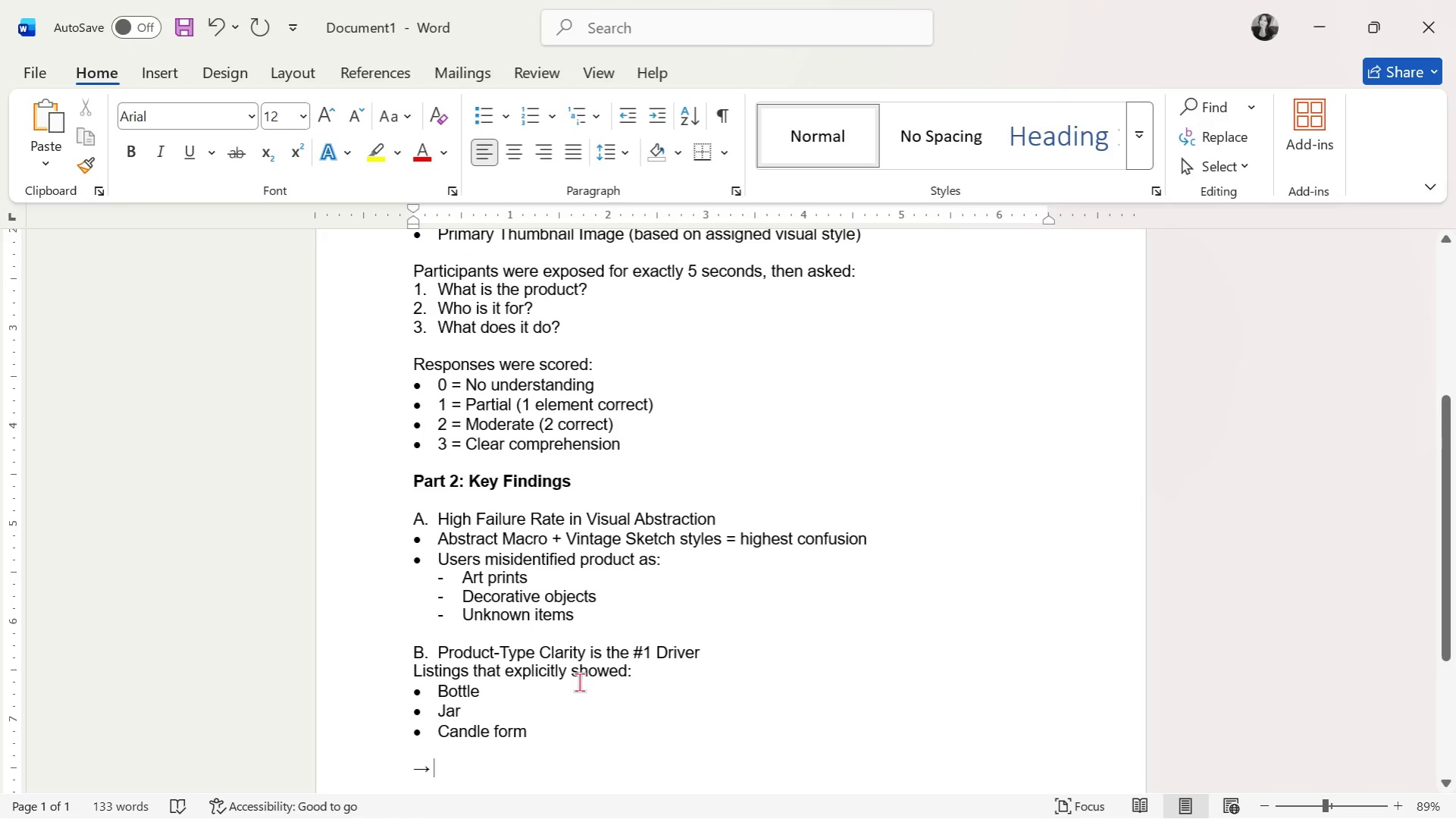 
type(AC)
key(Backspace)
type(chieved Score 3 cos)
key(Backspace)
key(Backspace)
key(Backspace)
type(consistenly)
key(Backspace)
key(Backspace)
type(tly)
 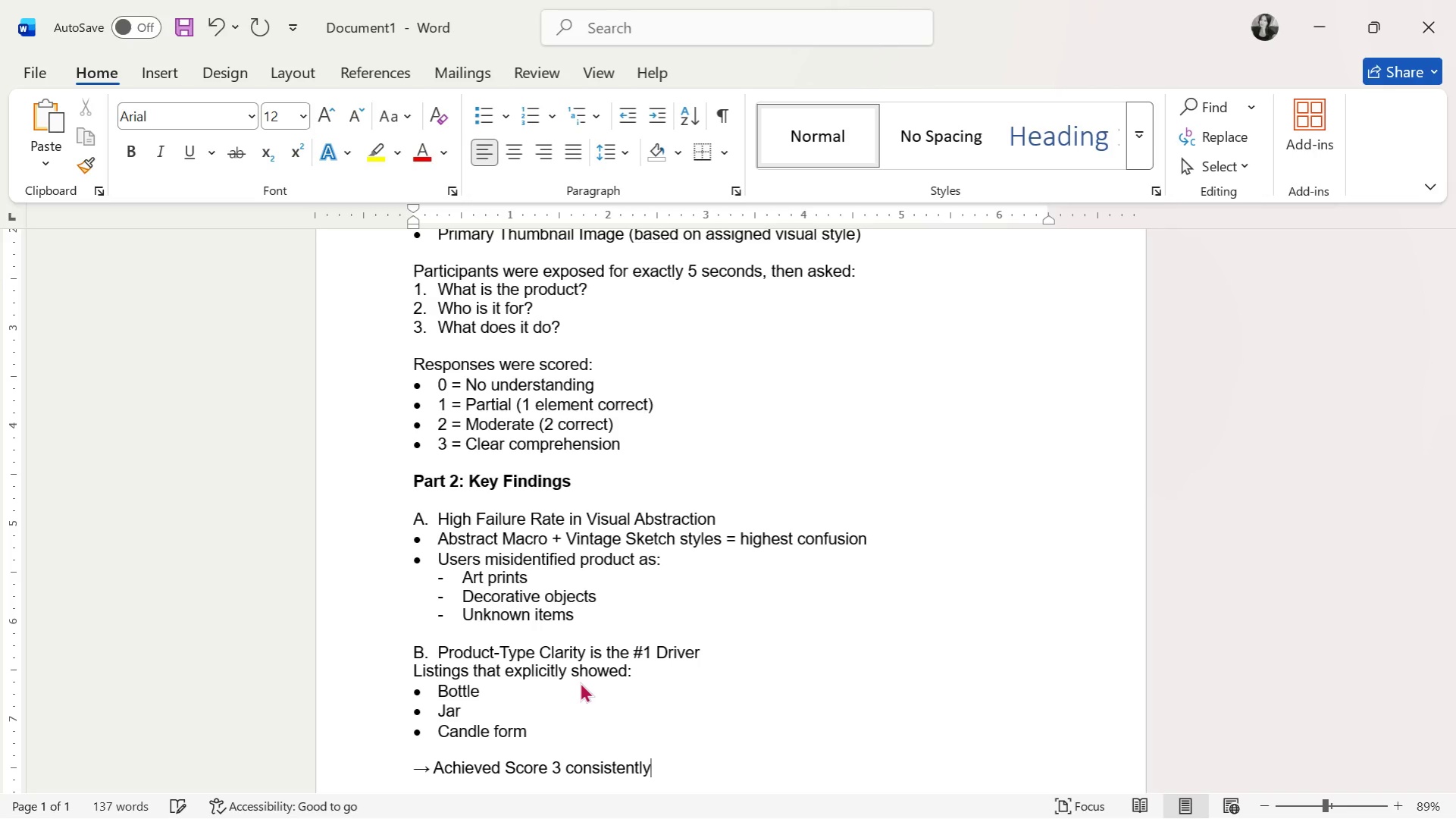 
wait(51.48)
 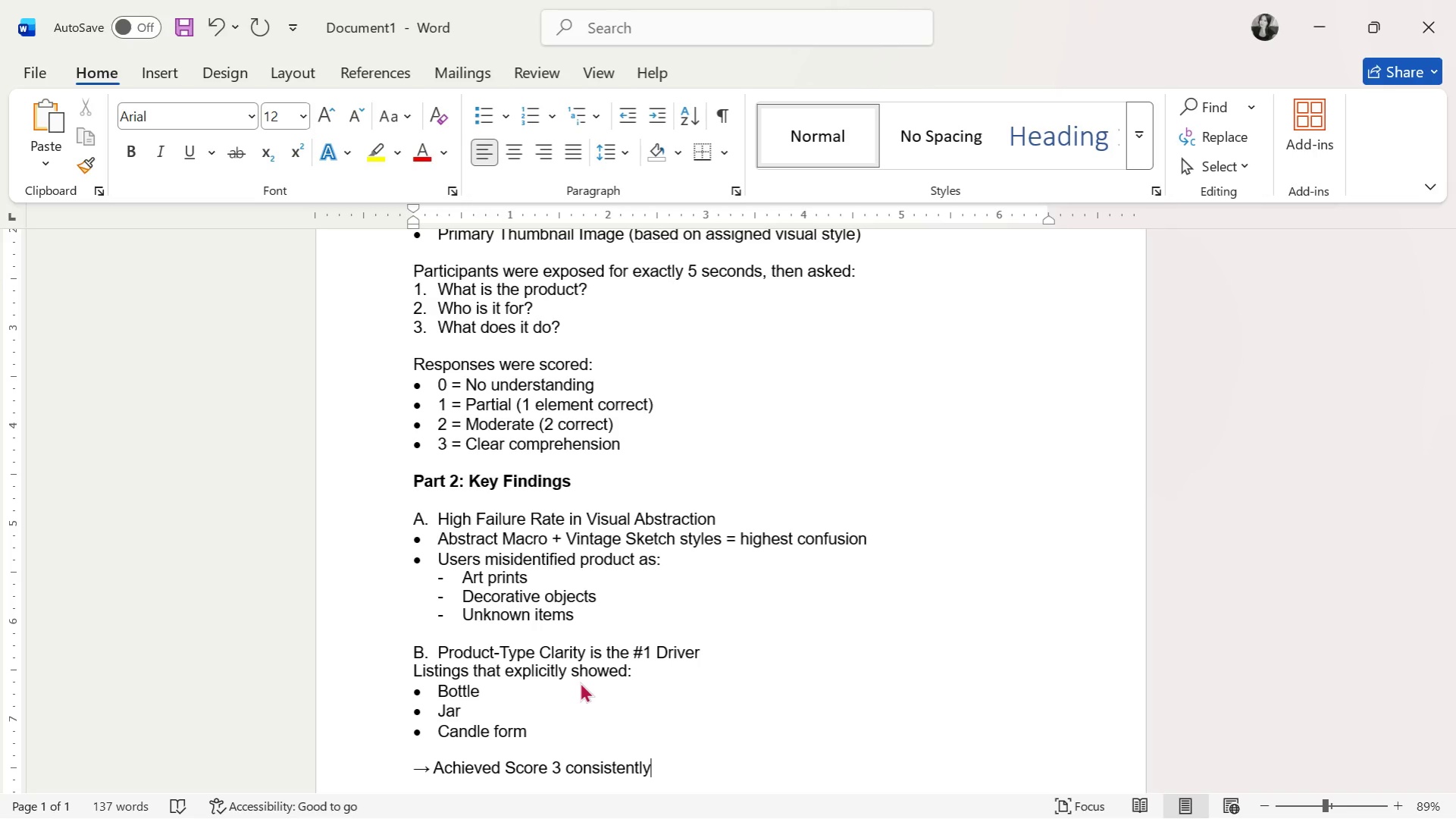 
key(Enter)
 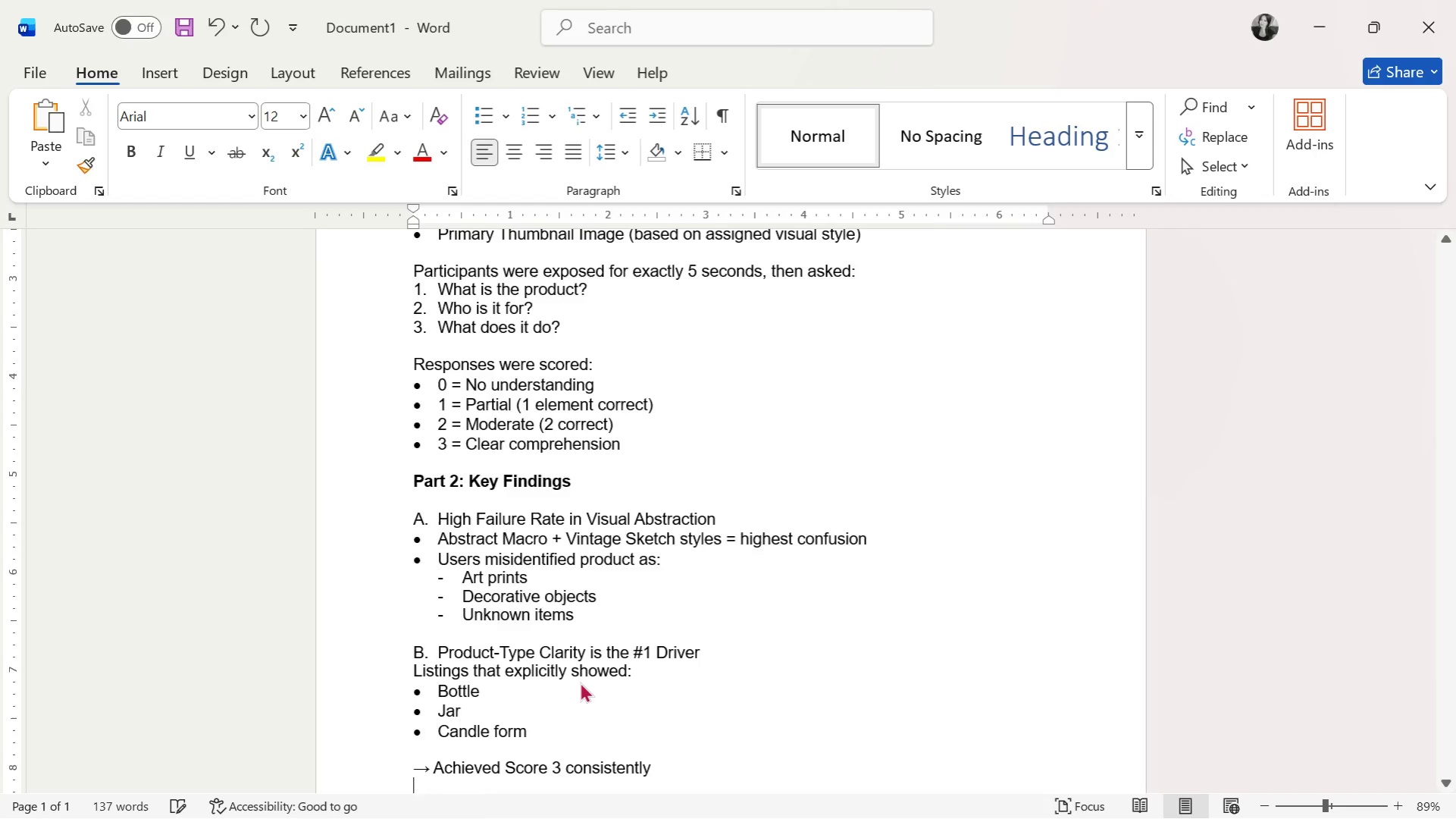 
key(Enter)
 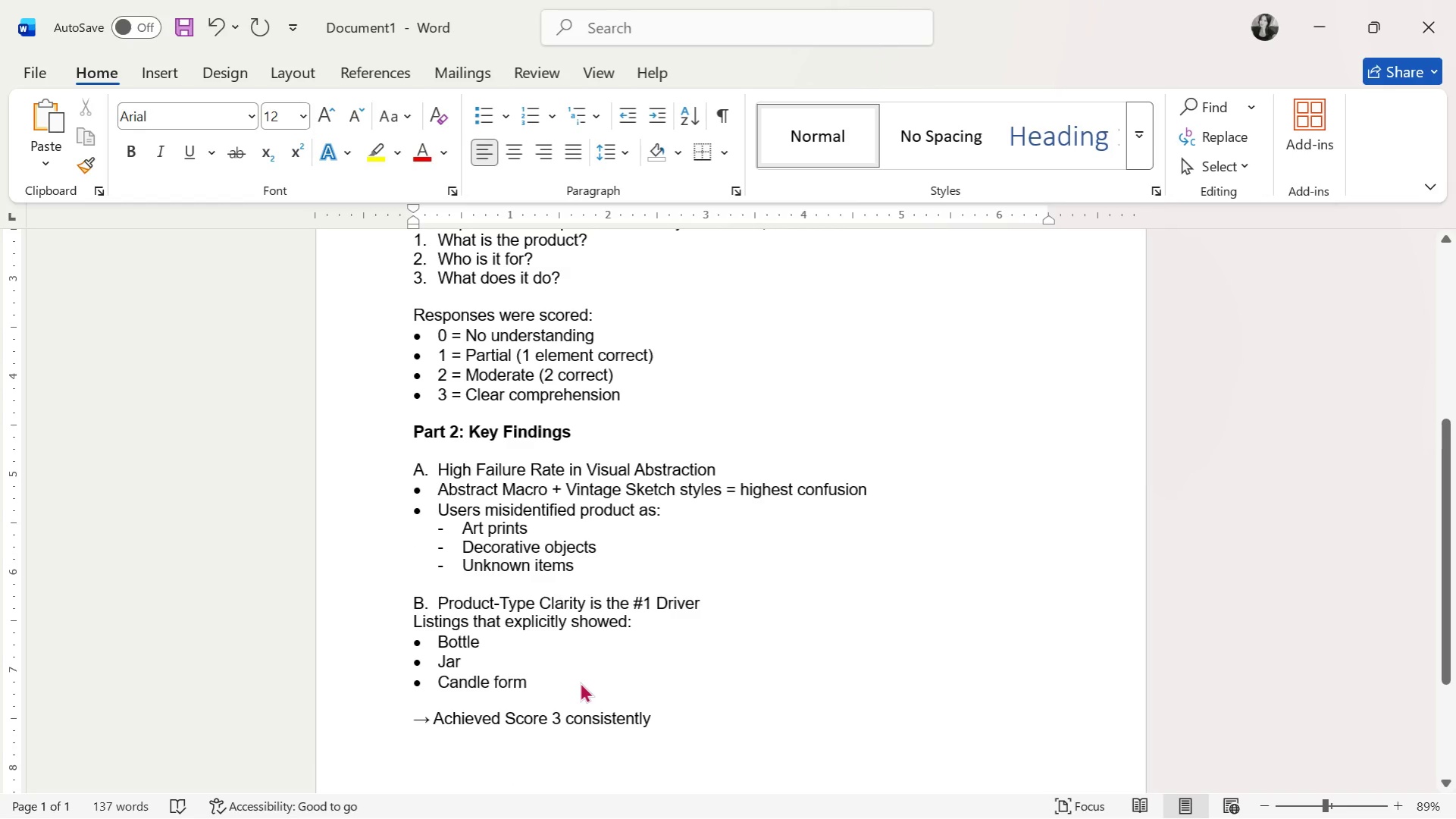 
type(C. Audience & B)
 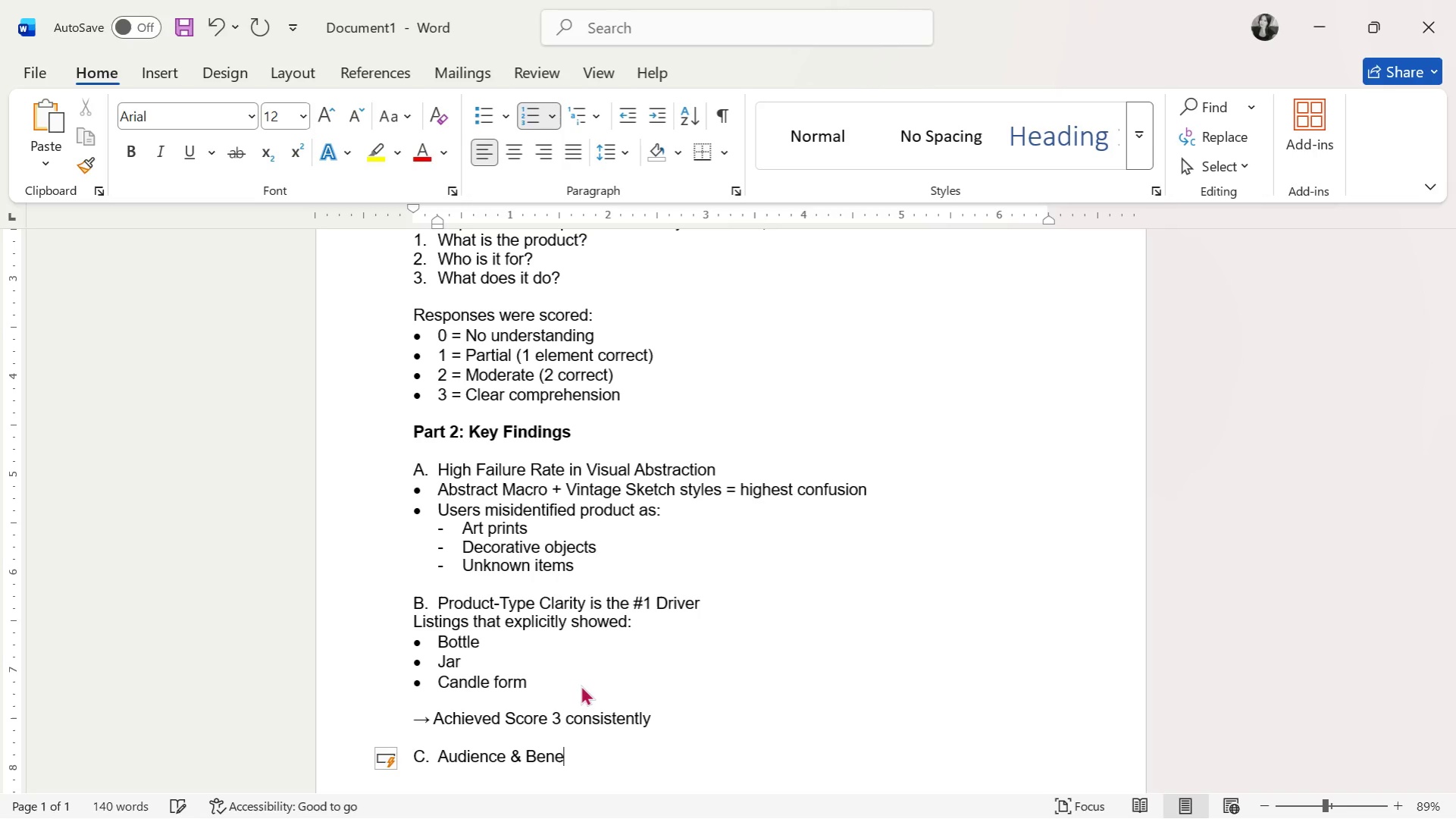 
 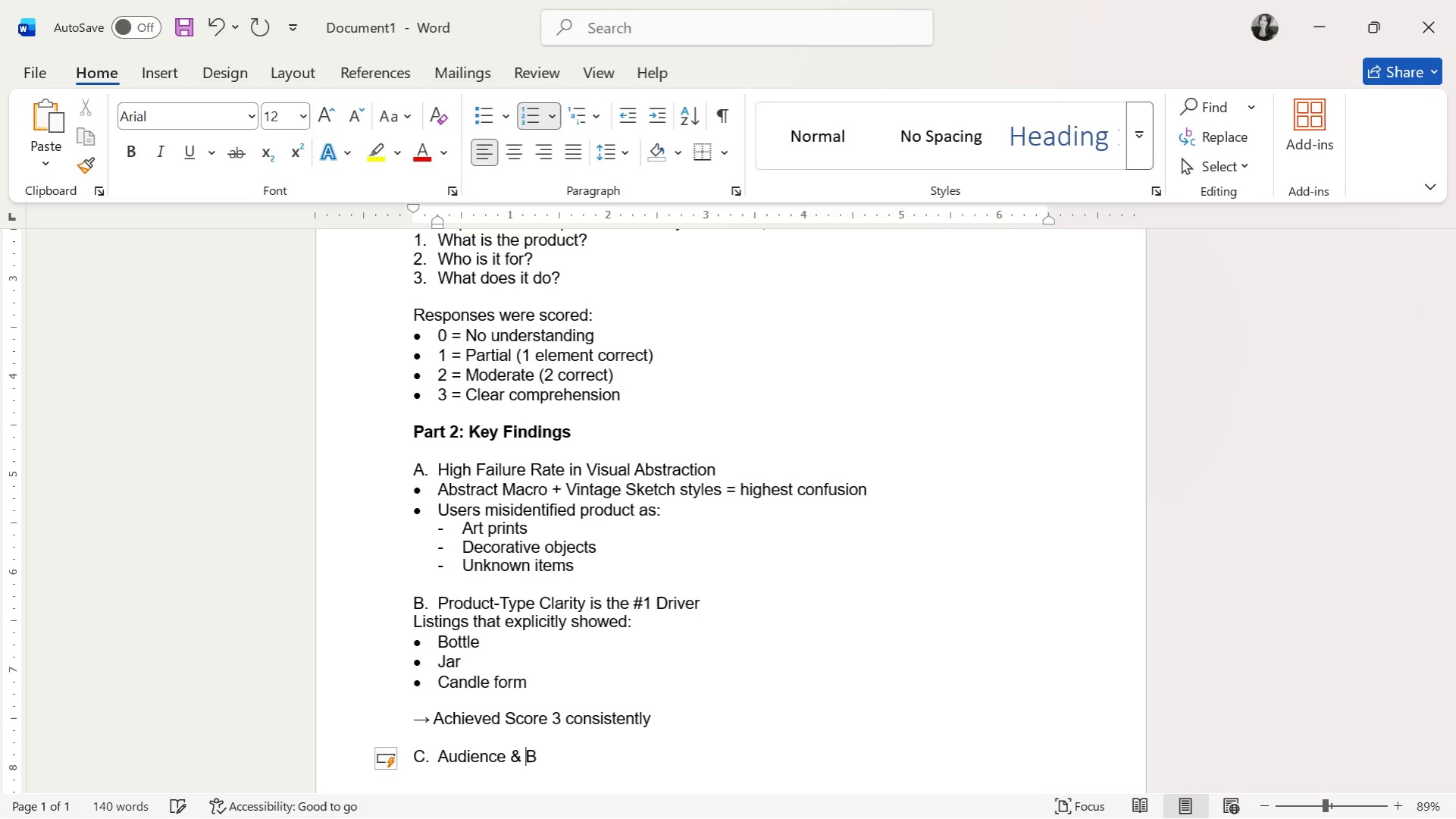 
type(enefit Are Secondary (But Still Important))
 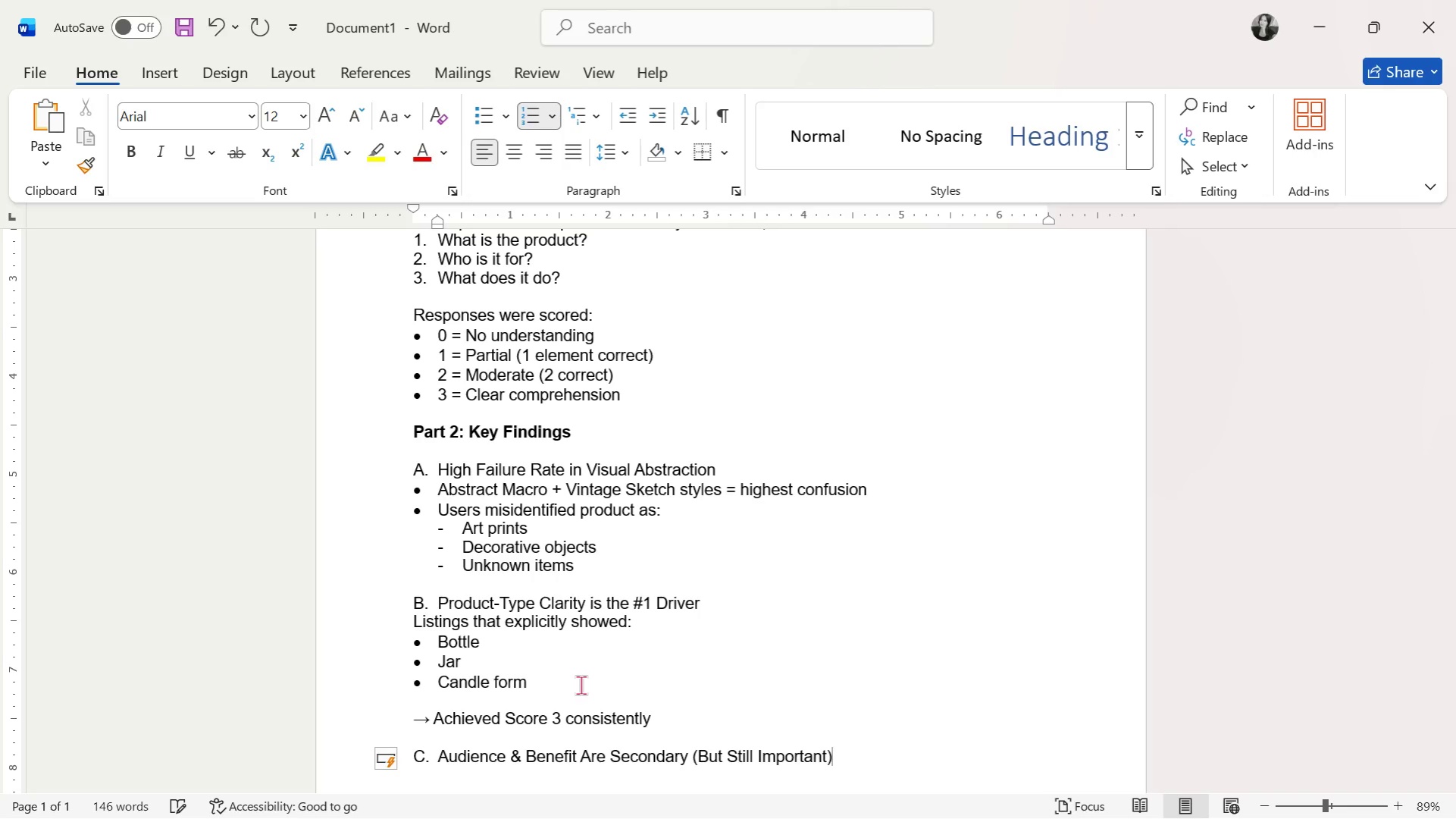 
key(Enter)
 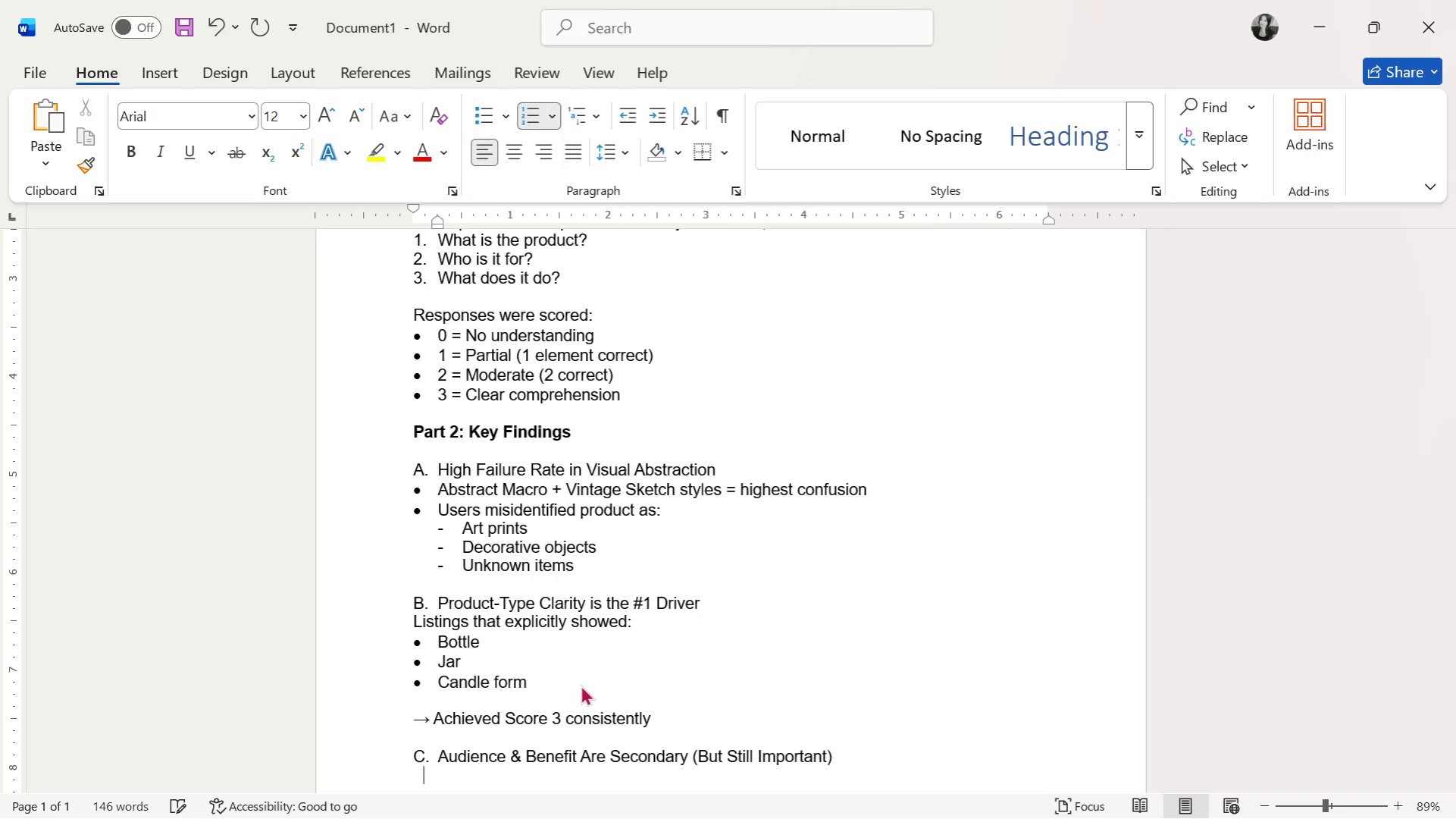 
key(Enter)
 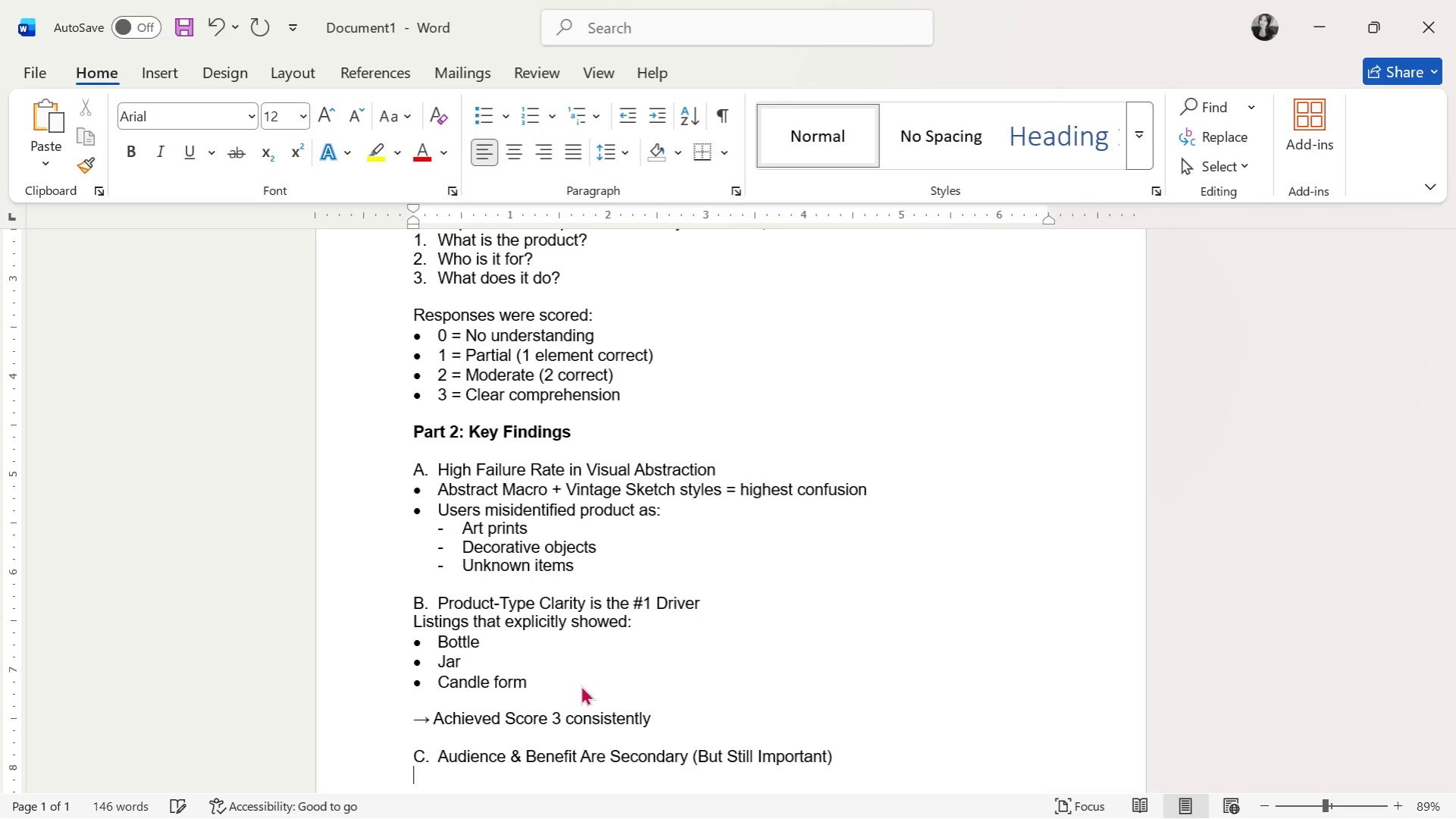 
key(Enter)
 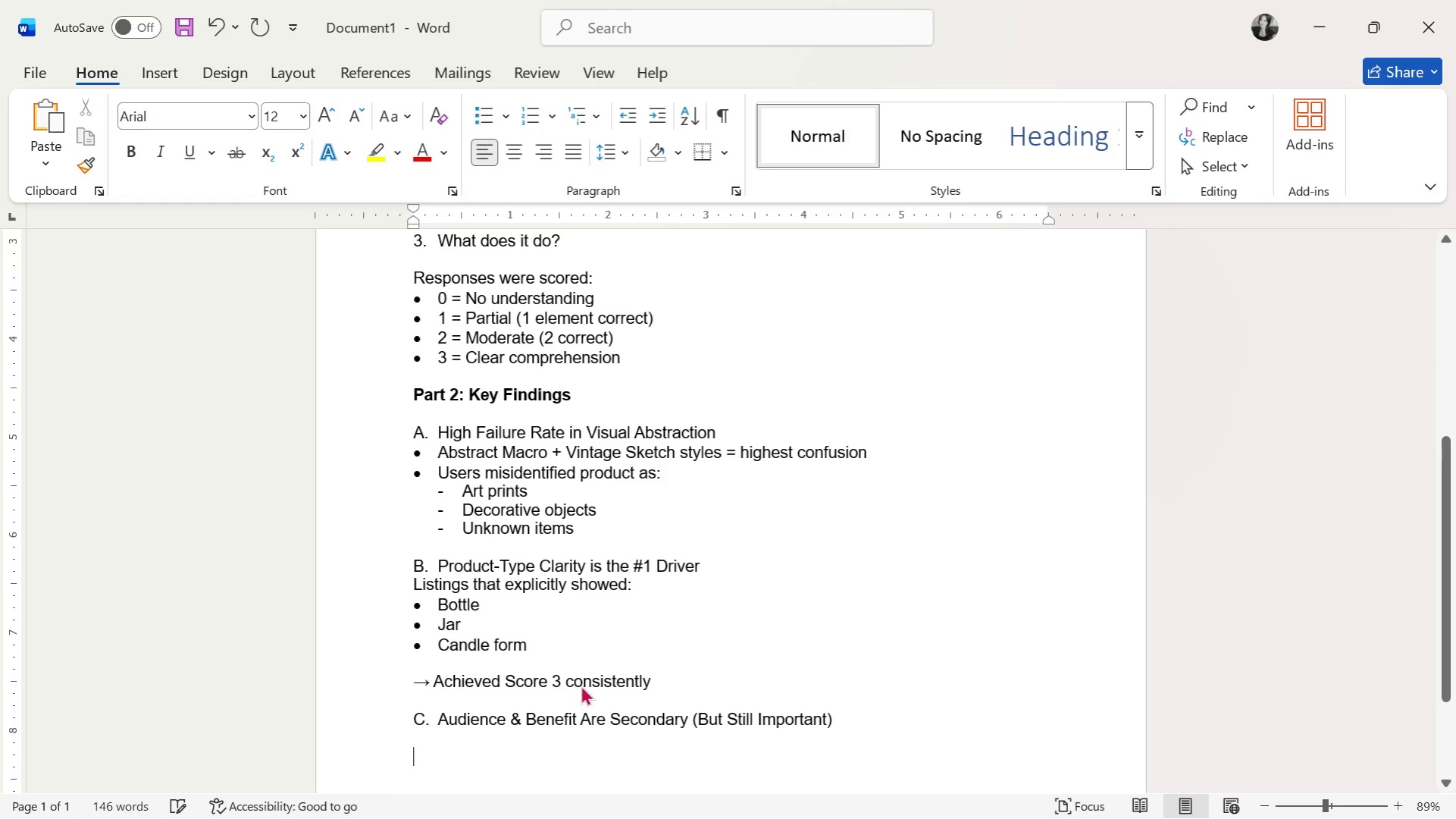 
type(Even when product was clear:)
 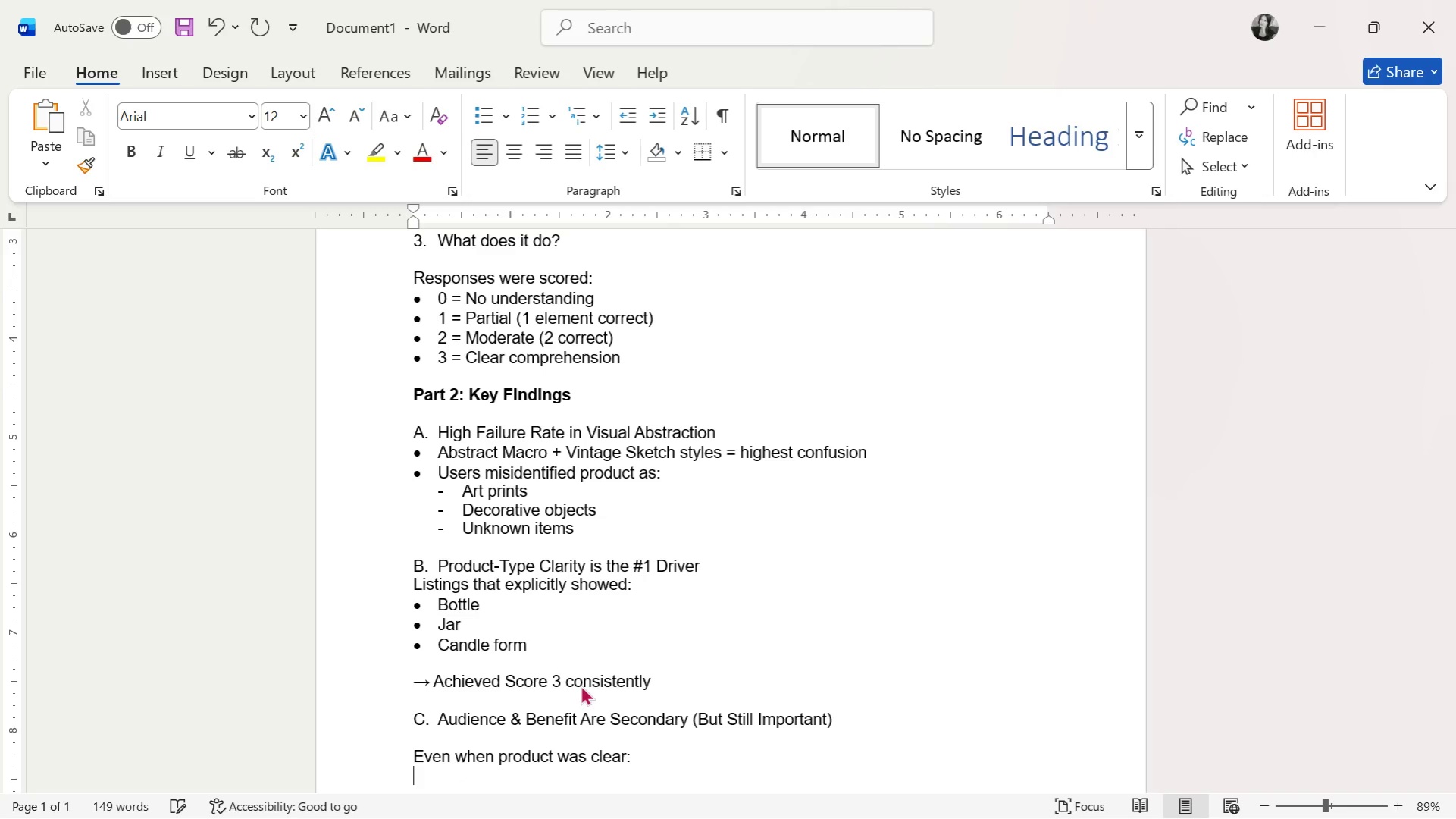 
 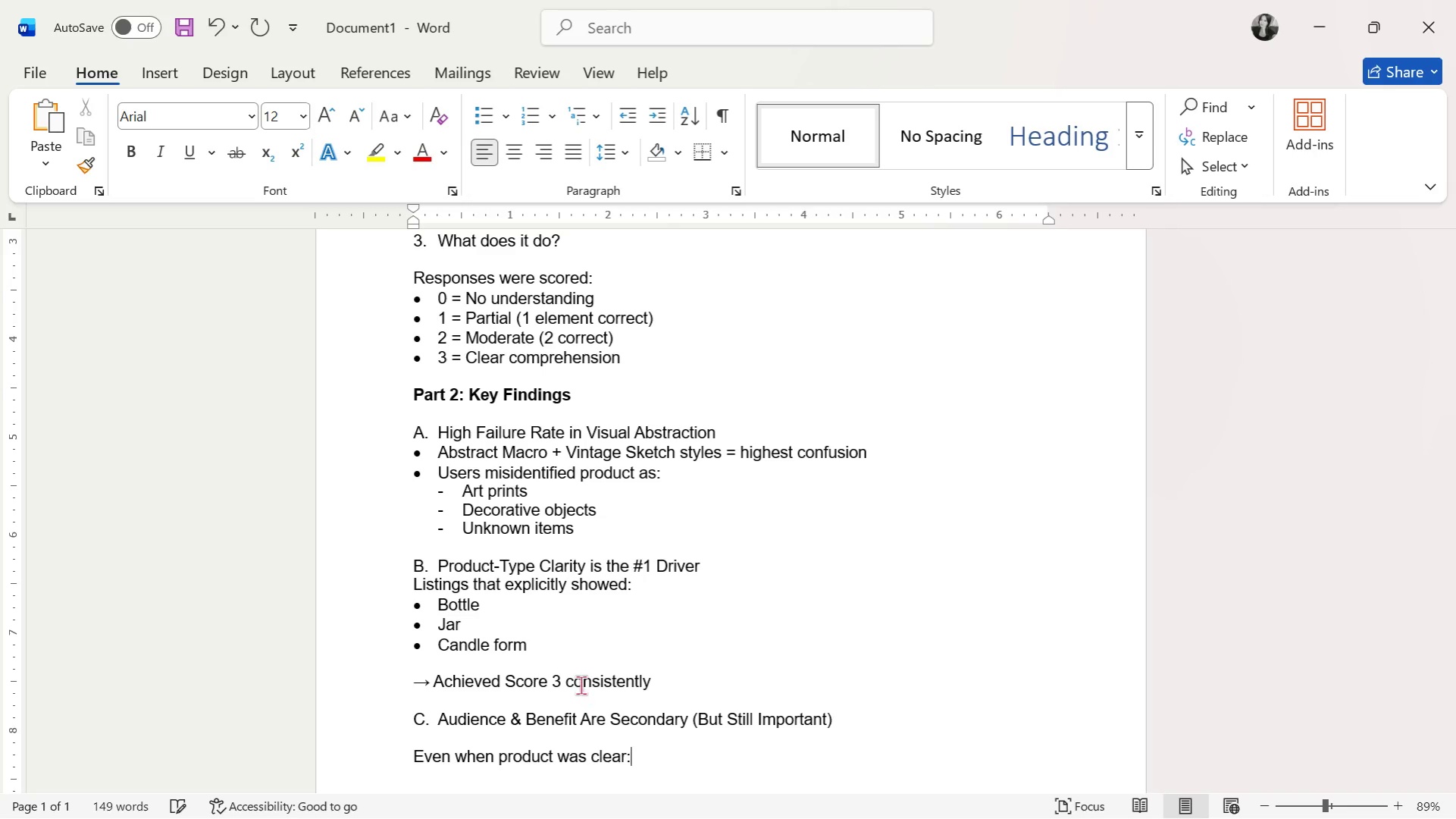 
key(Enter)
 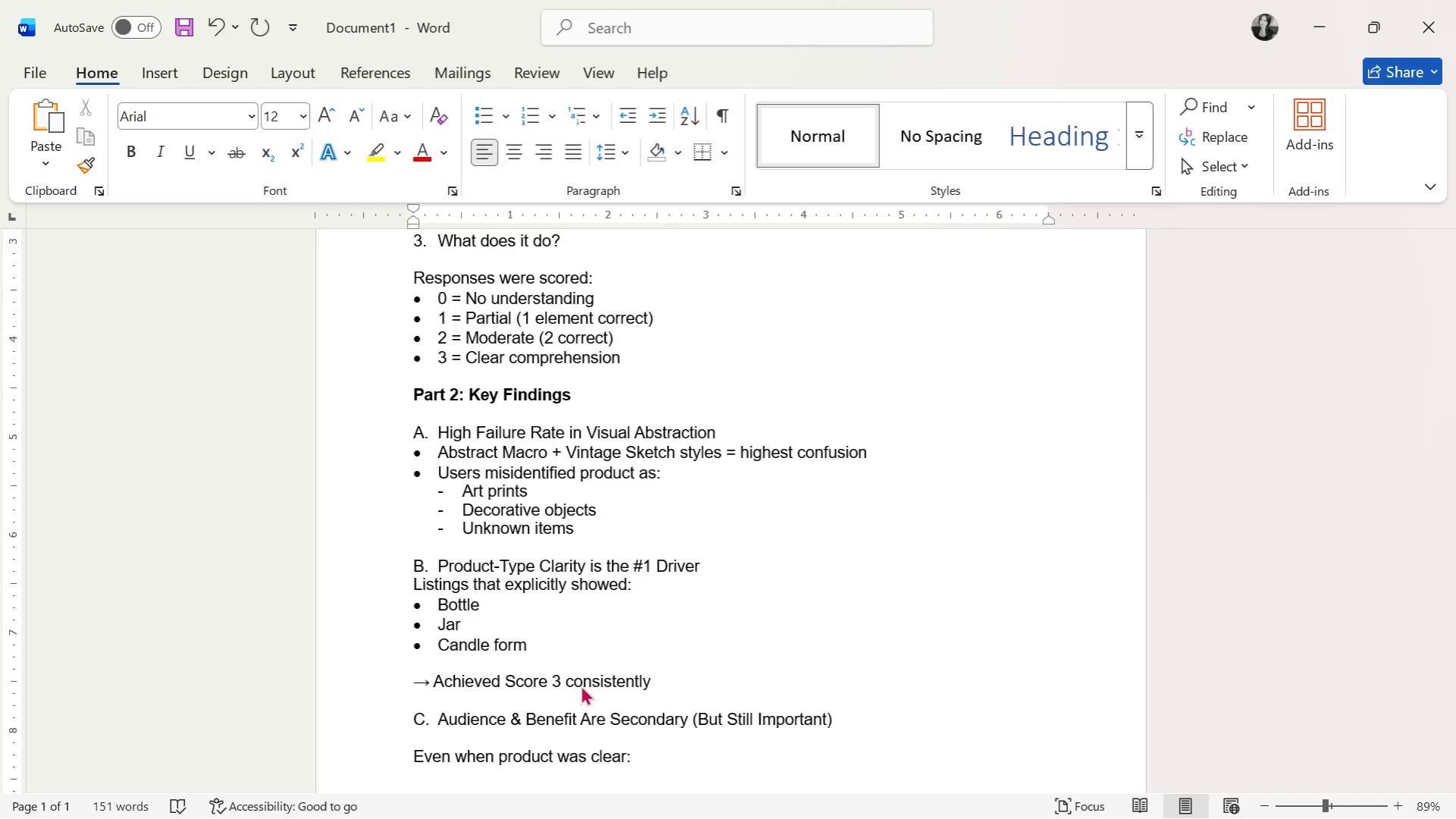 
key(Enter)
 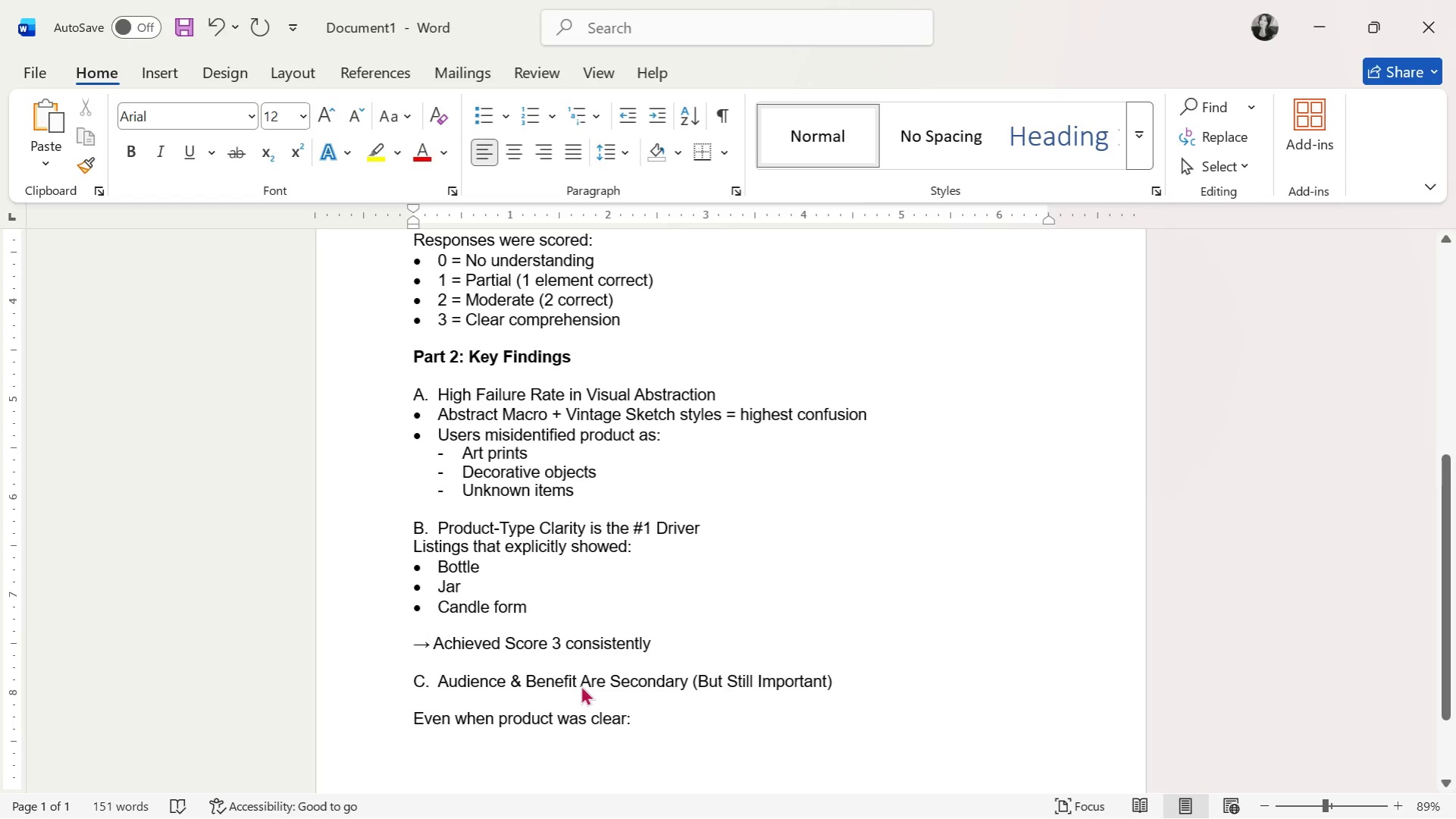 
key(Backspace)
 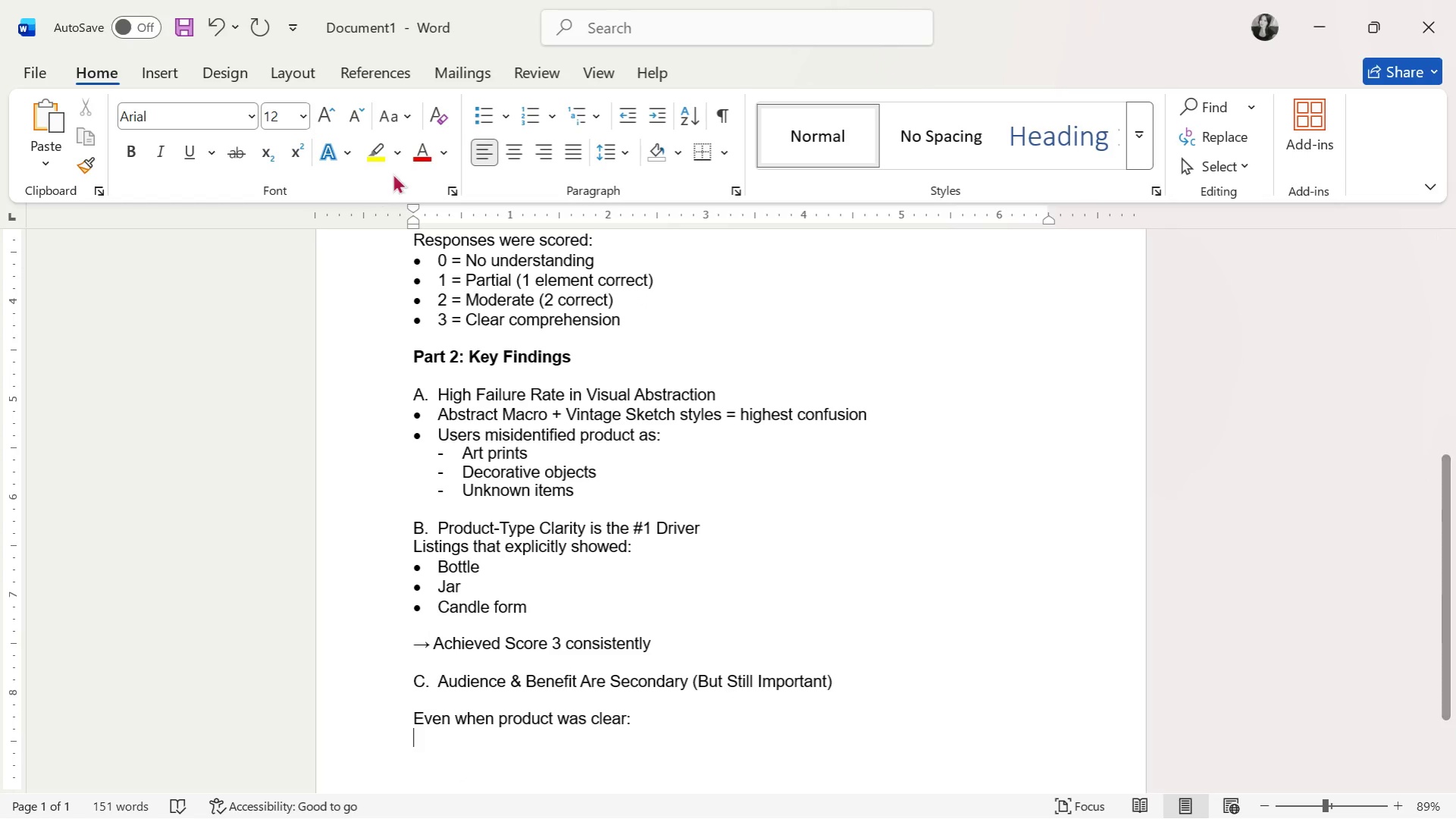 
left_click([509, 120])
 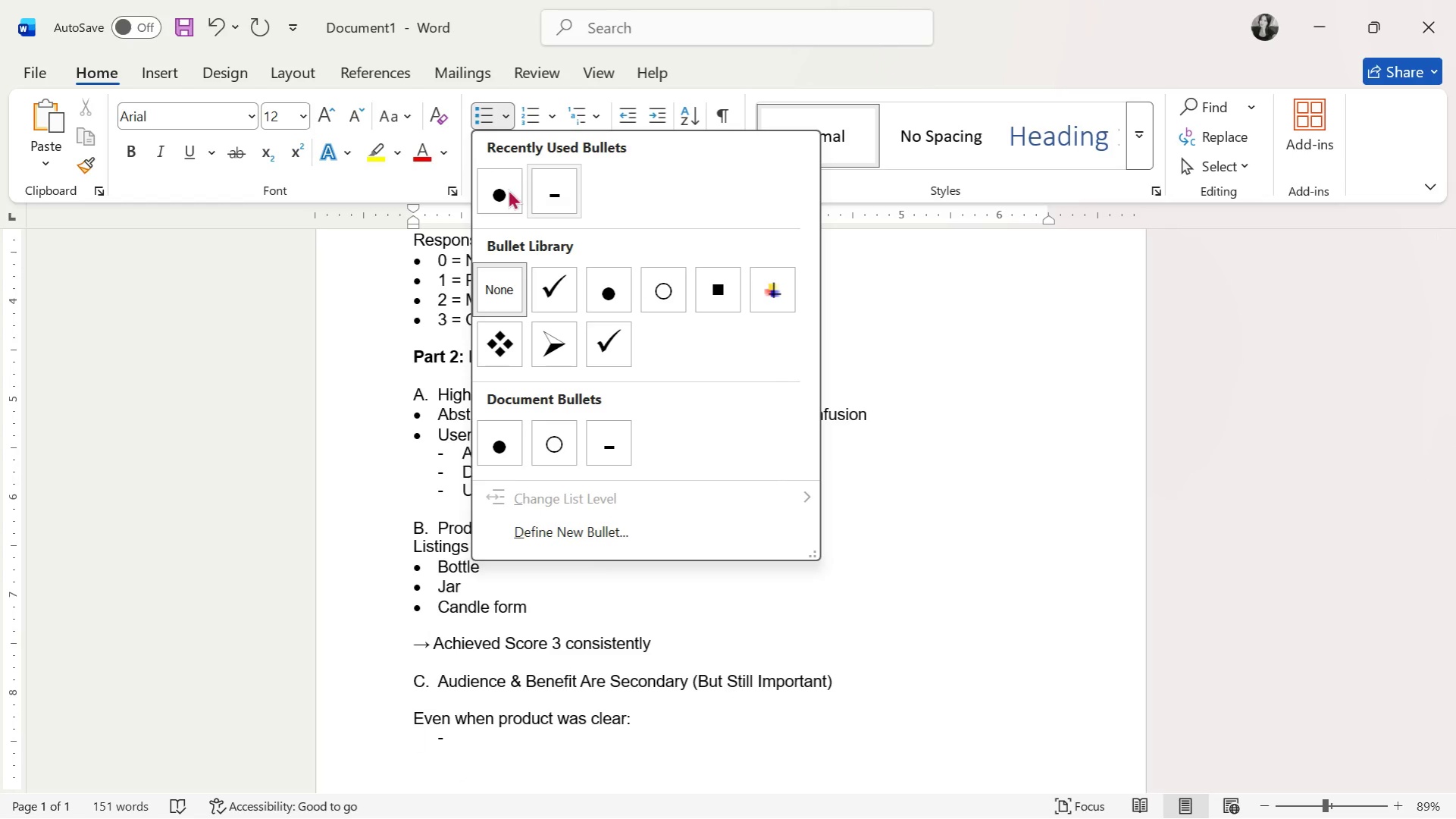 
left_click([501, 193])
 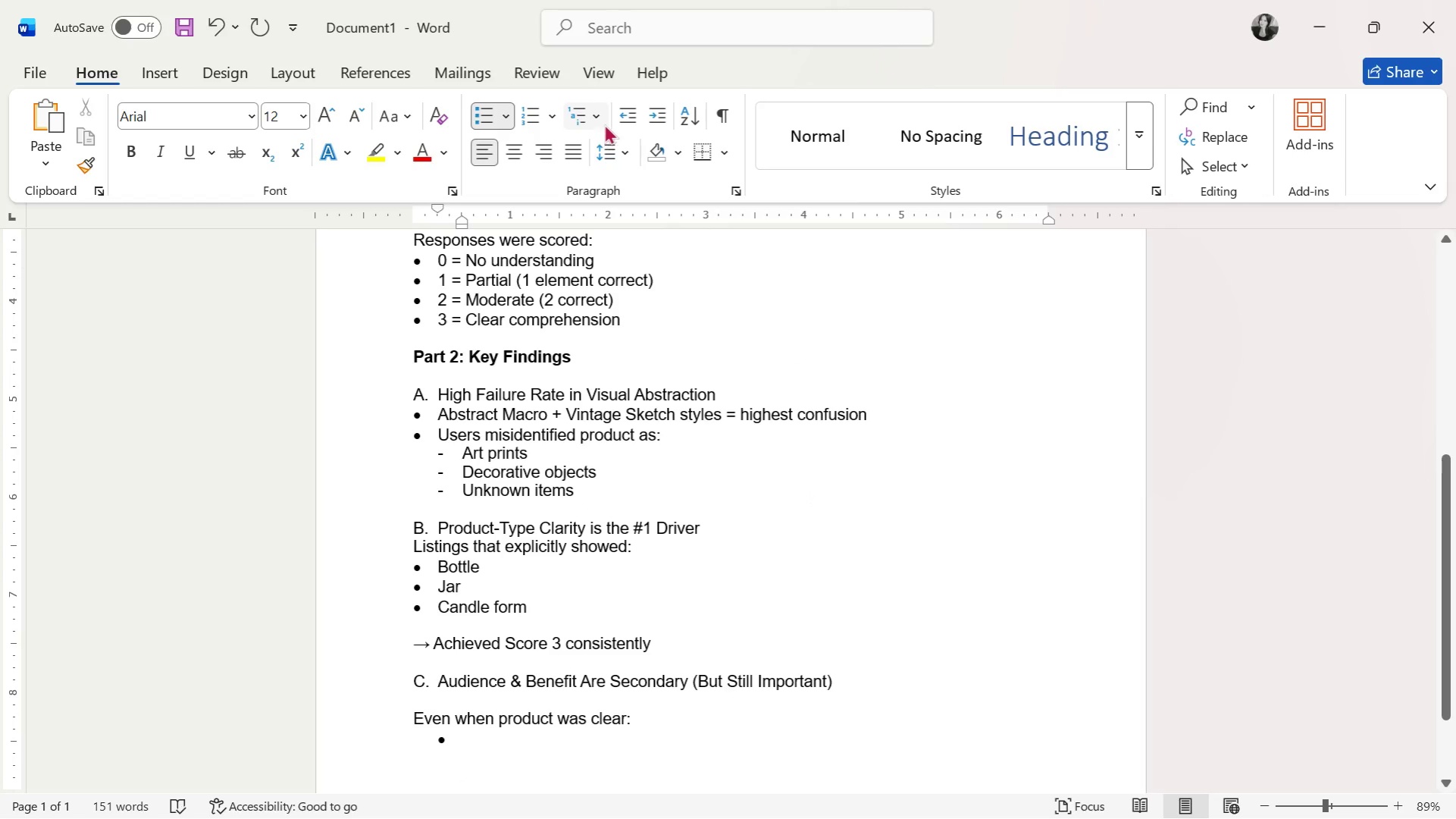 
left_click([625, 118])
 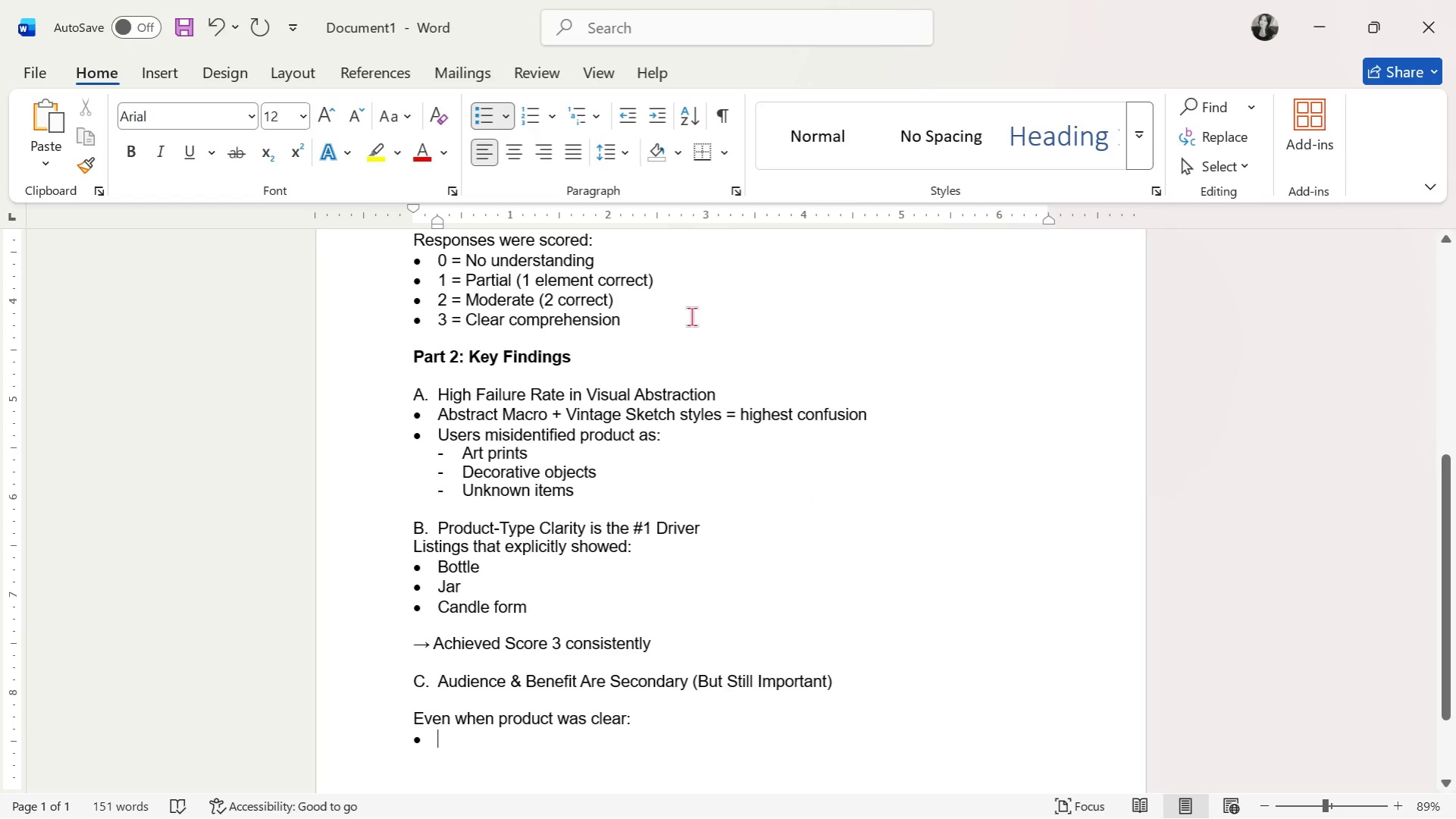 
hold_key(key=ShiftLeft, duration=0.53)
 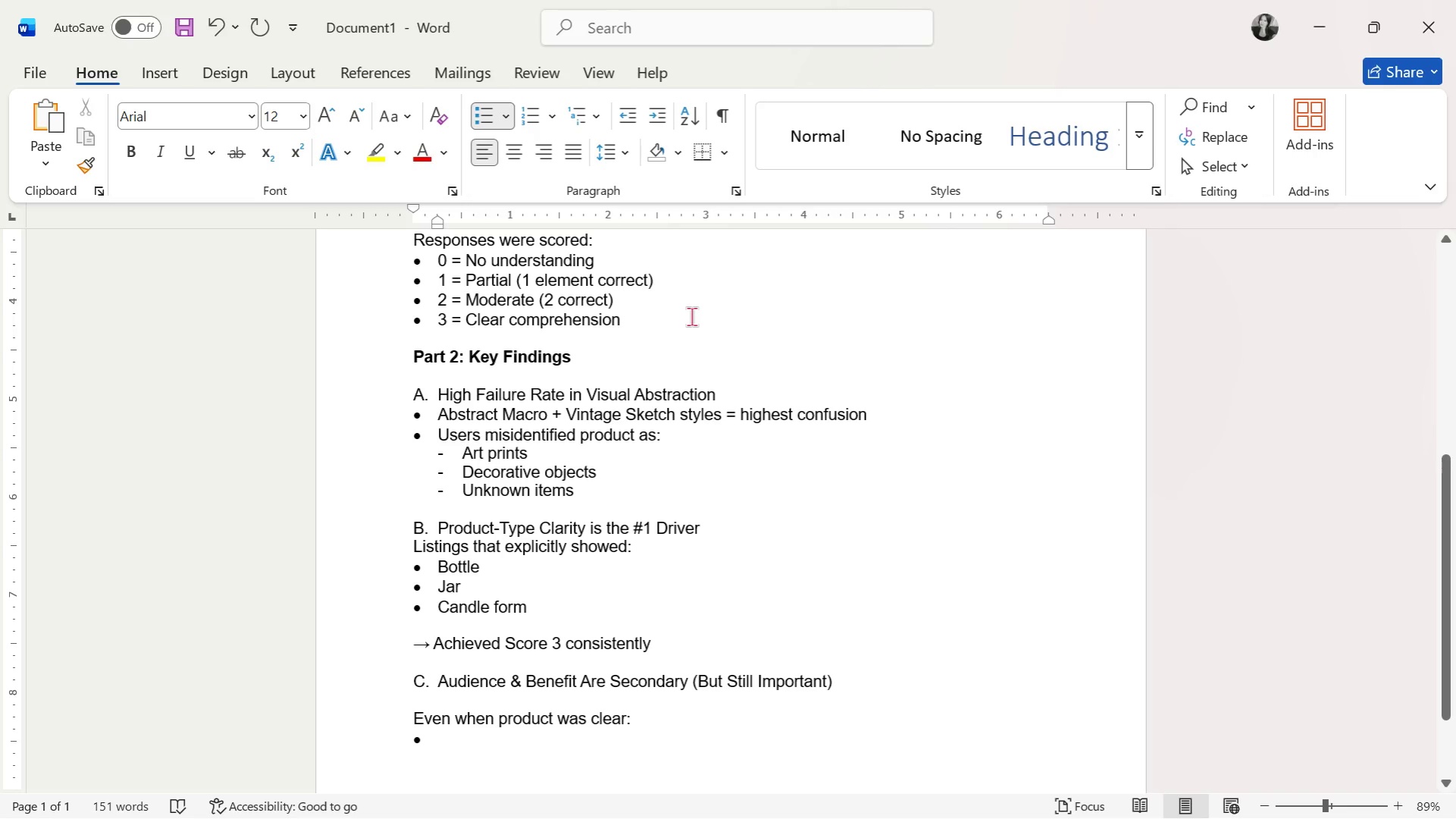 
type(Audience mismath )
key(Backspace)
key(Backspace)
type(ch occurred if title lacked clarity)
 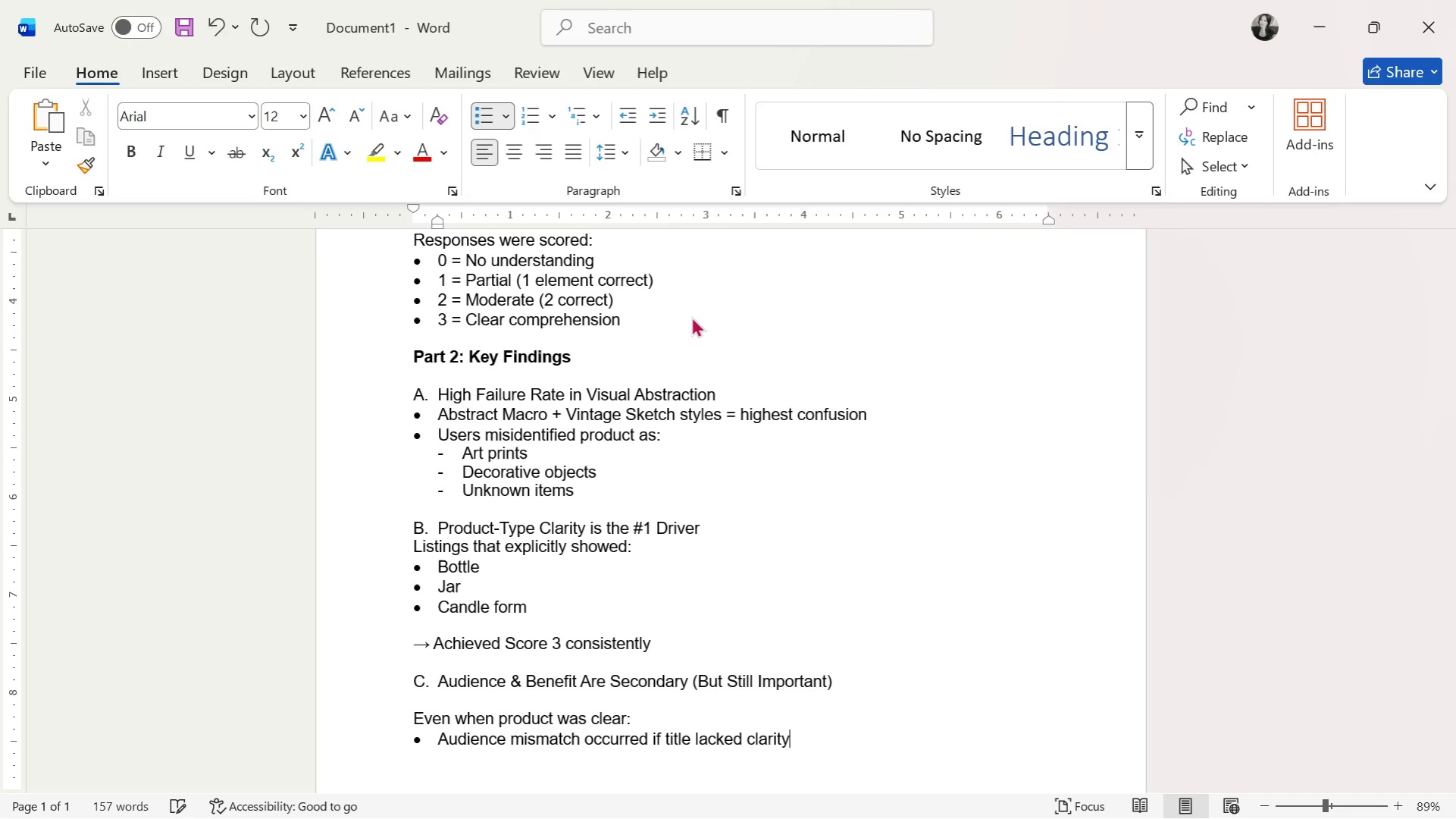 
key(Enter)
 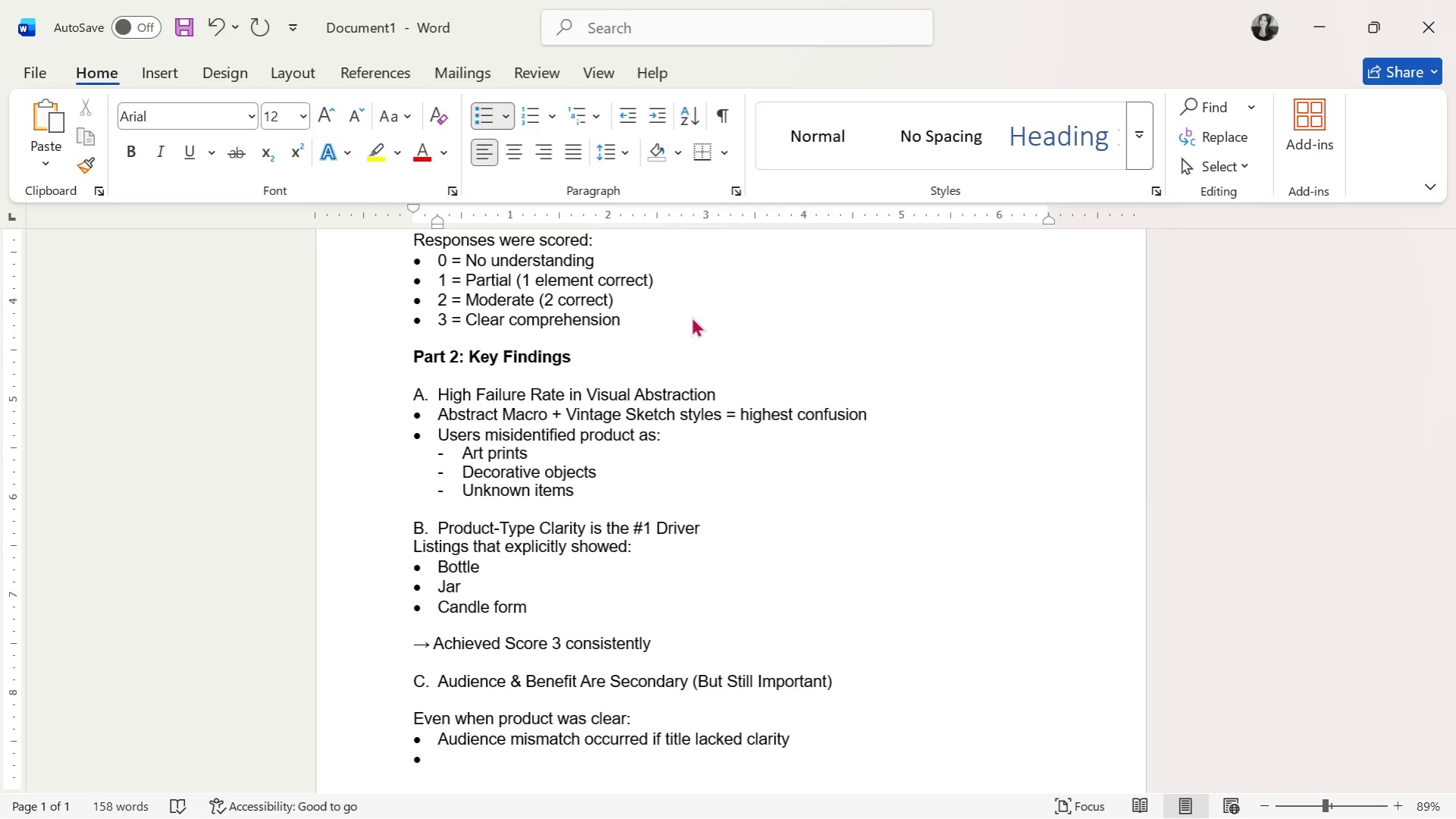 
type(Benefits like "energetic l)
key(Backspace)
type(clearing" were often misunderstood)
 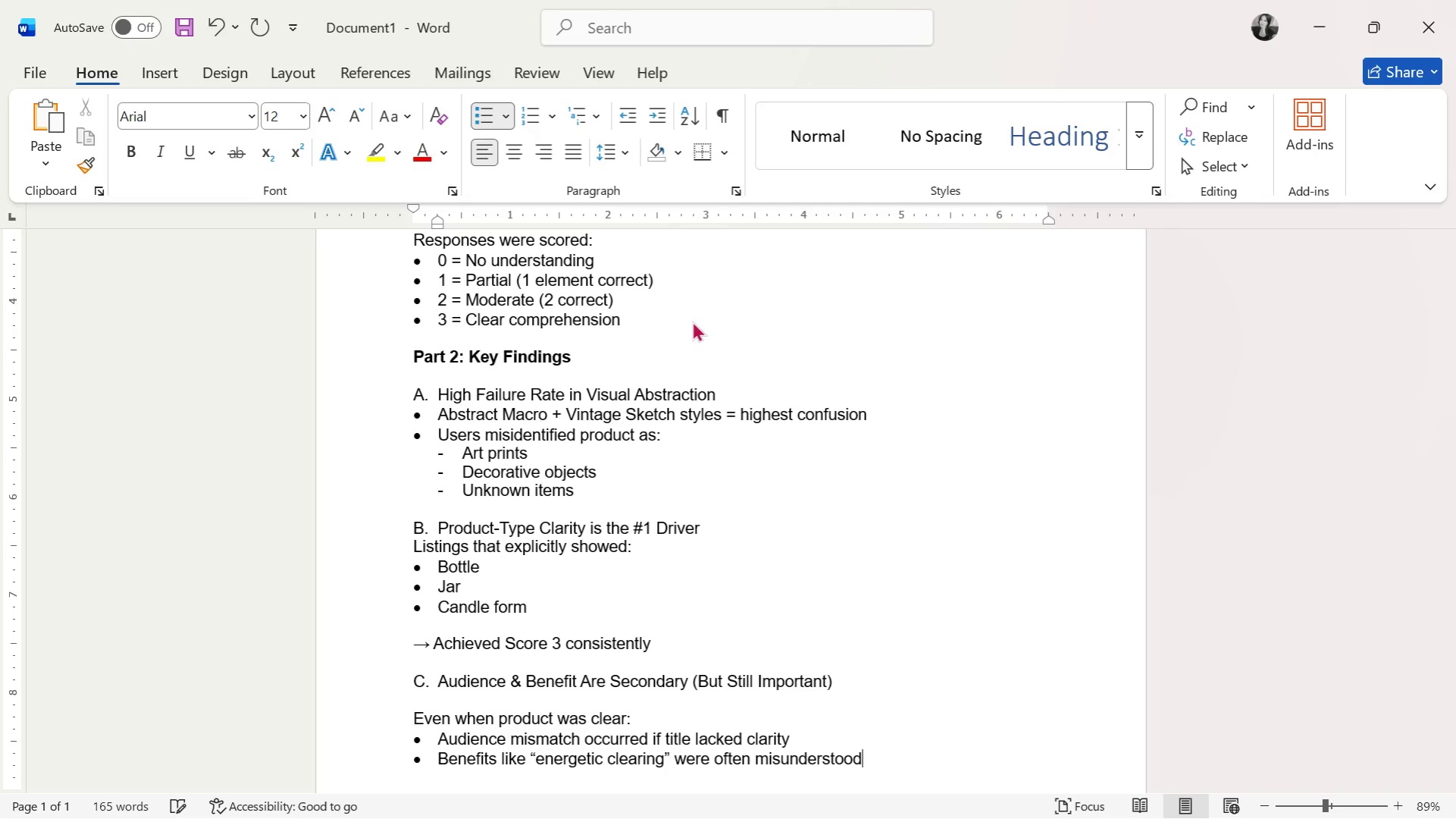 
key(Enter)
 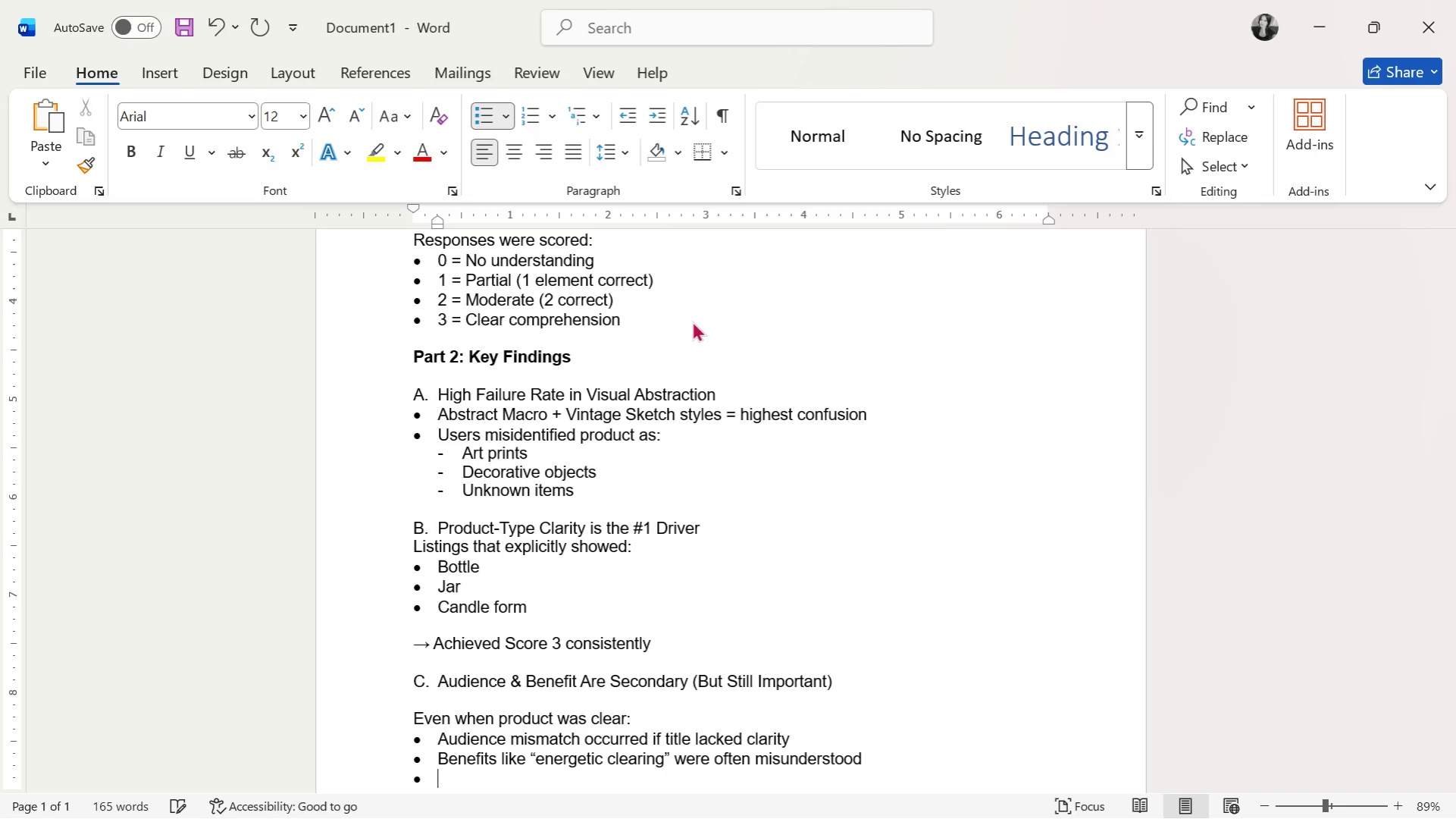 
key(Enter)
 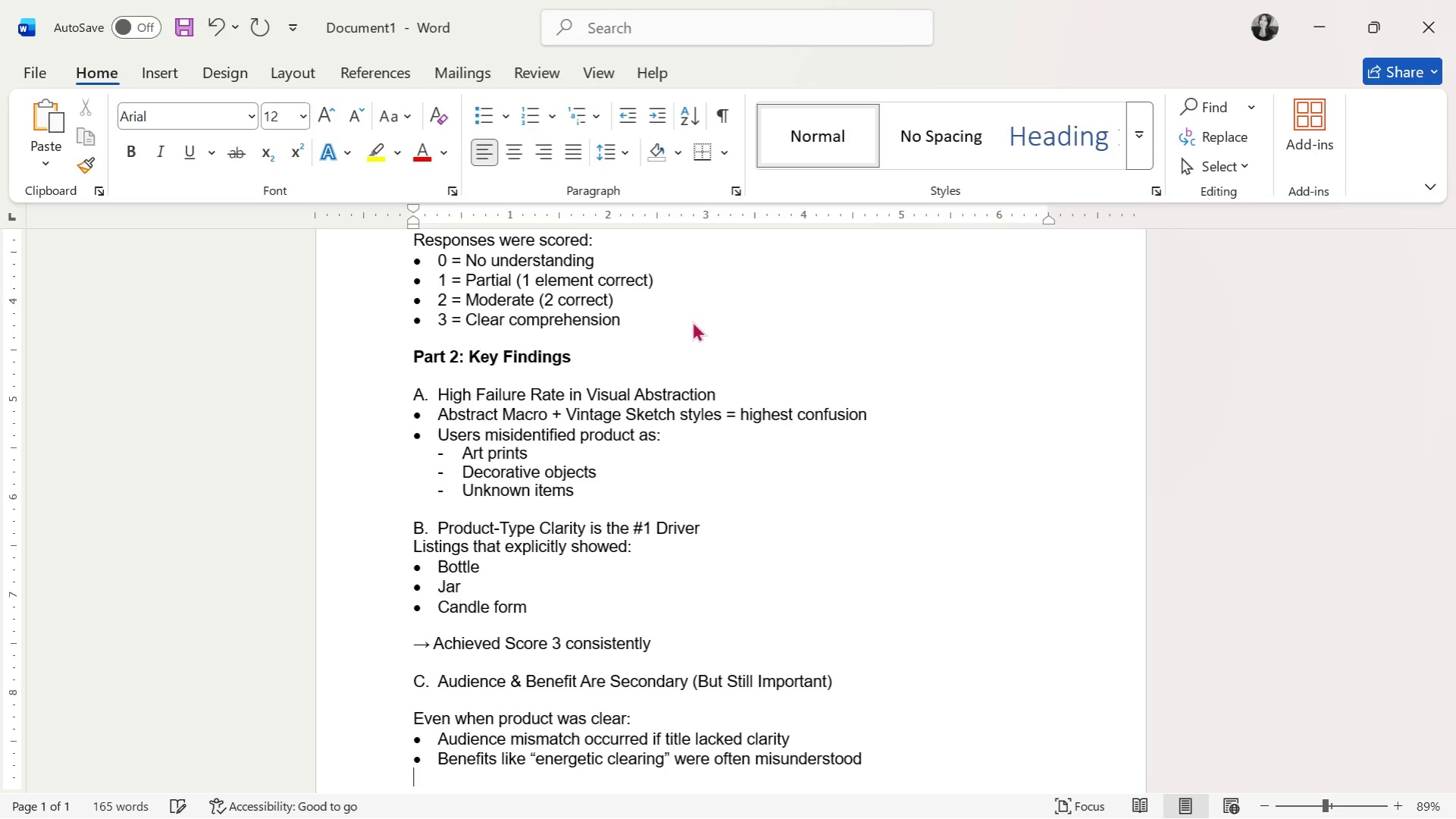 
key(Enter)
 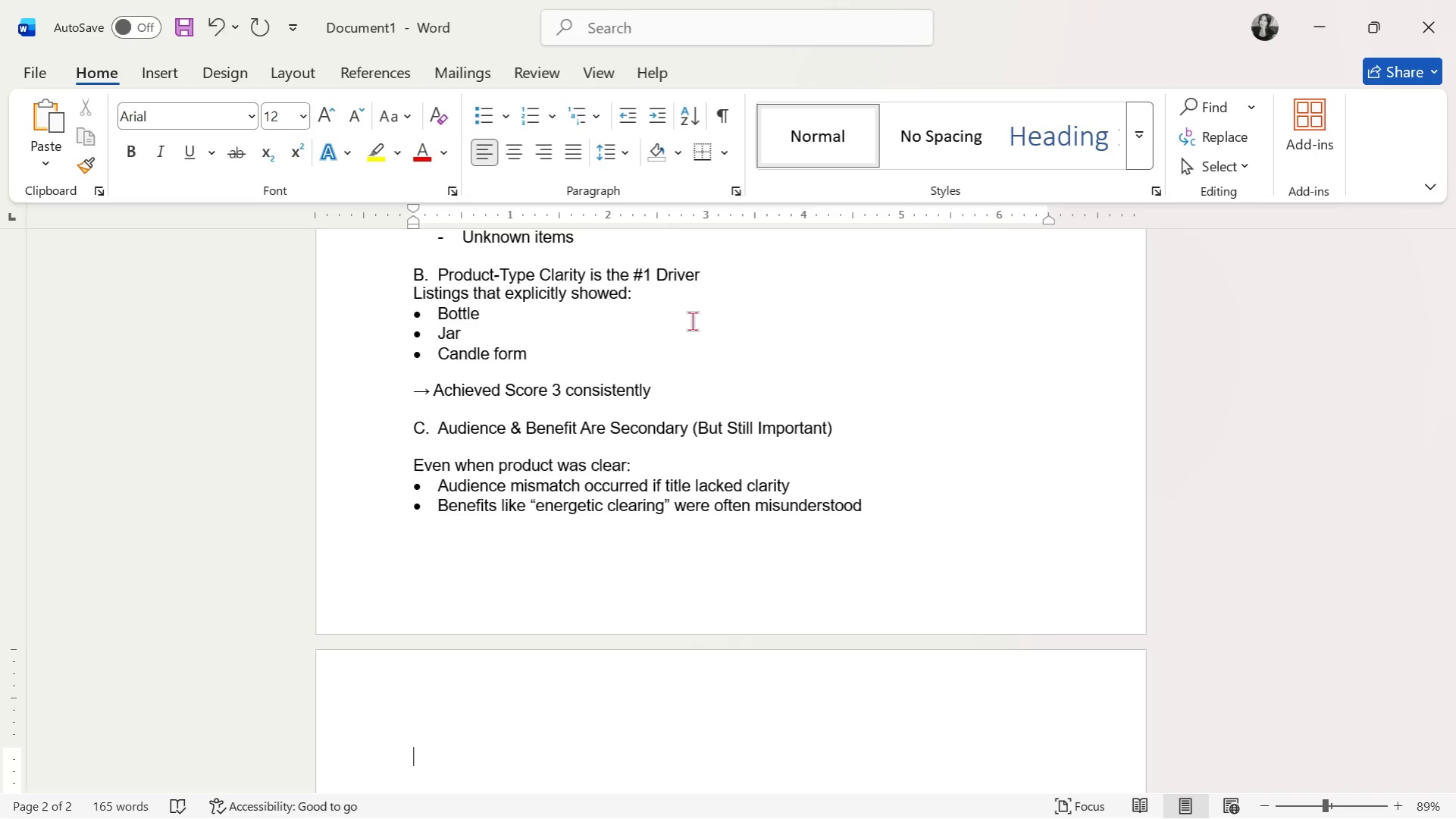 
wait(92.53)
 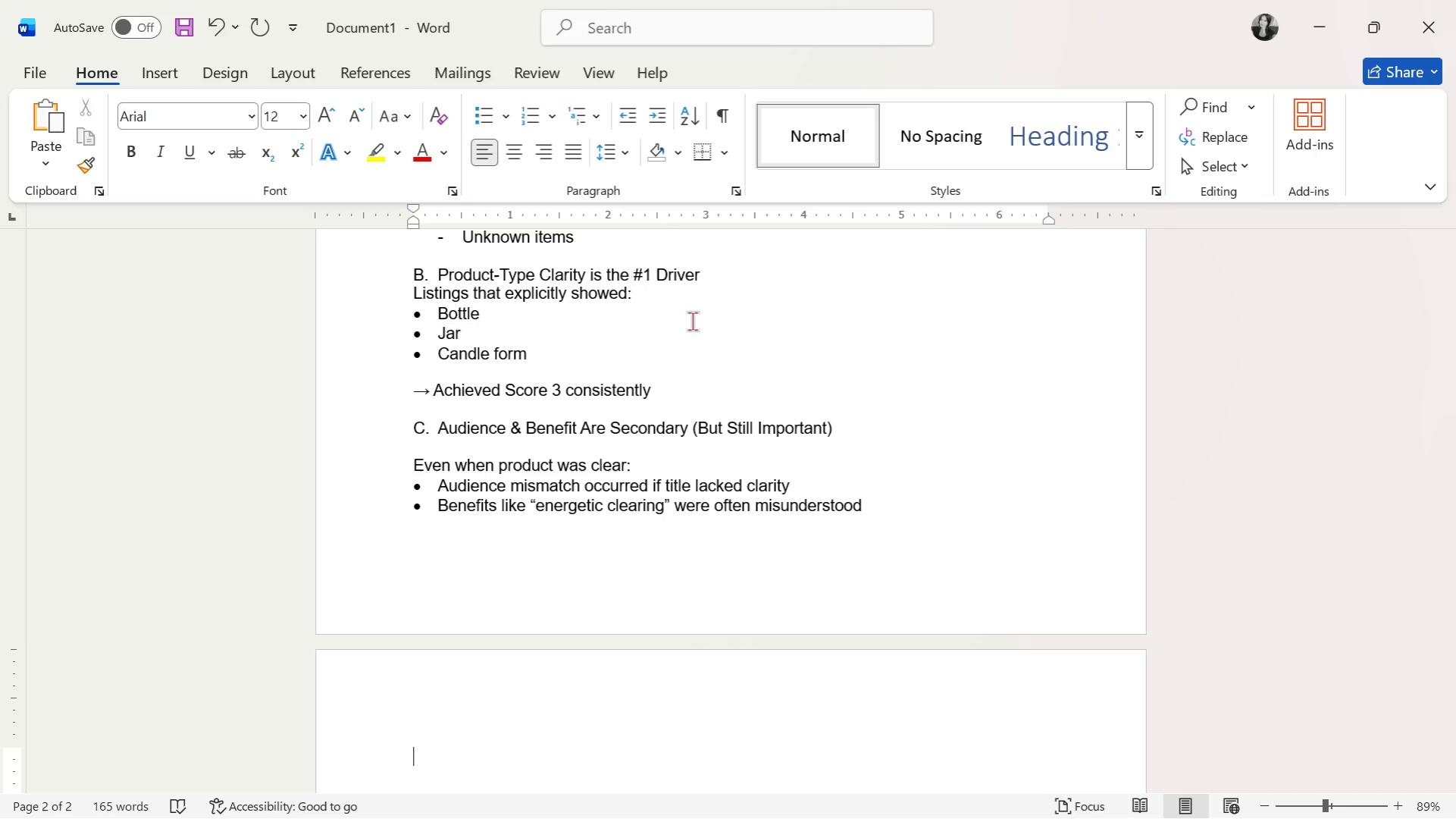 
key(Control+ControlLeft)
 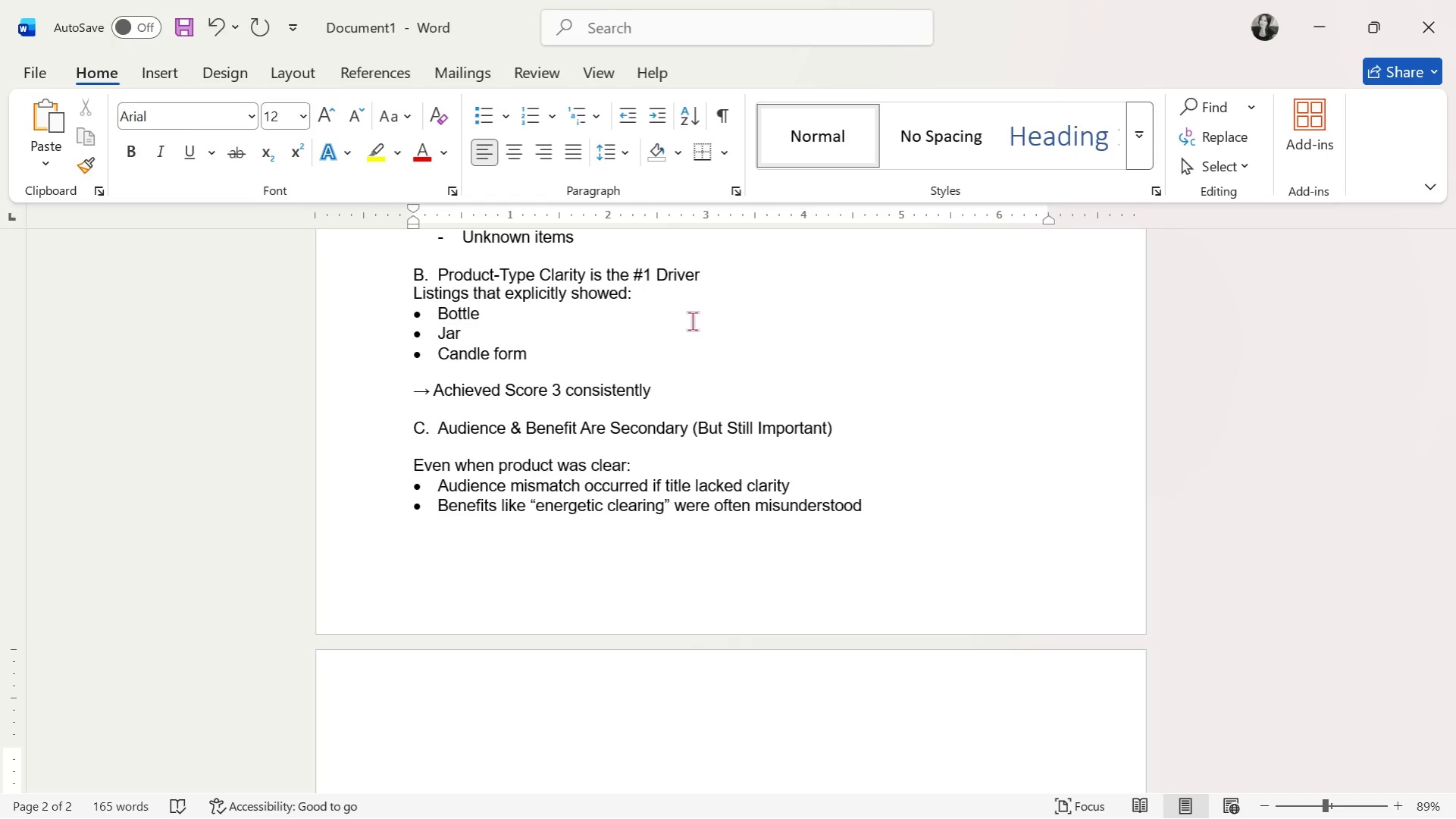 
key(Control+B)
 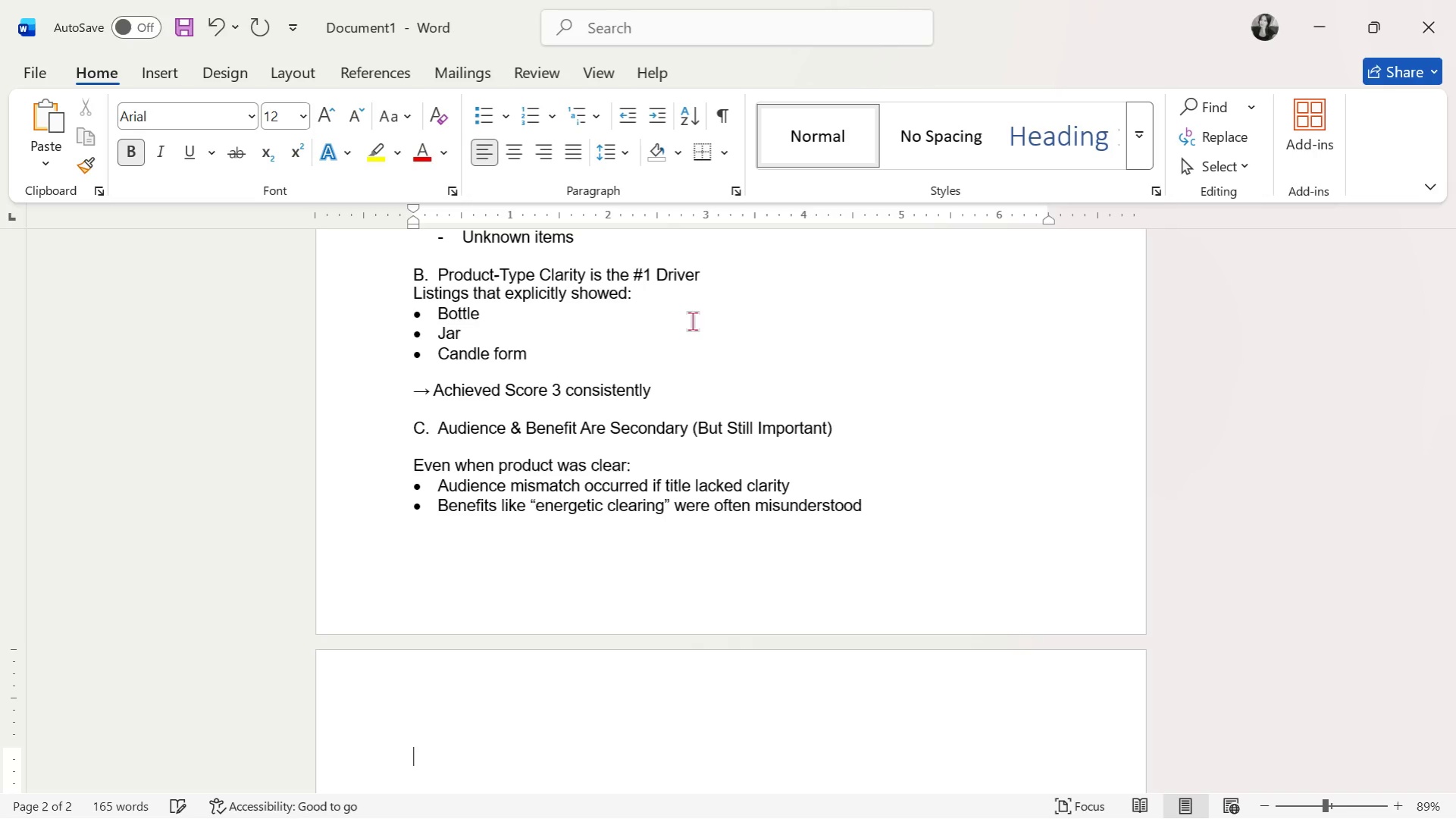 
type(Part 3:)
 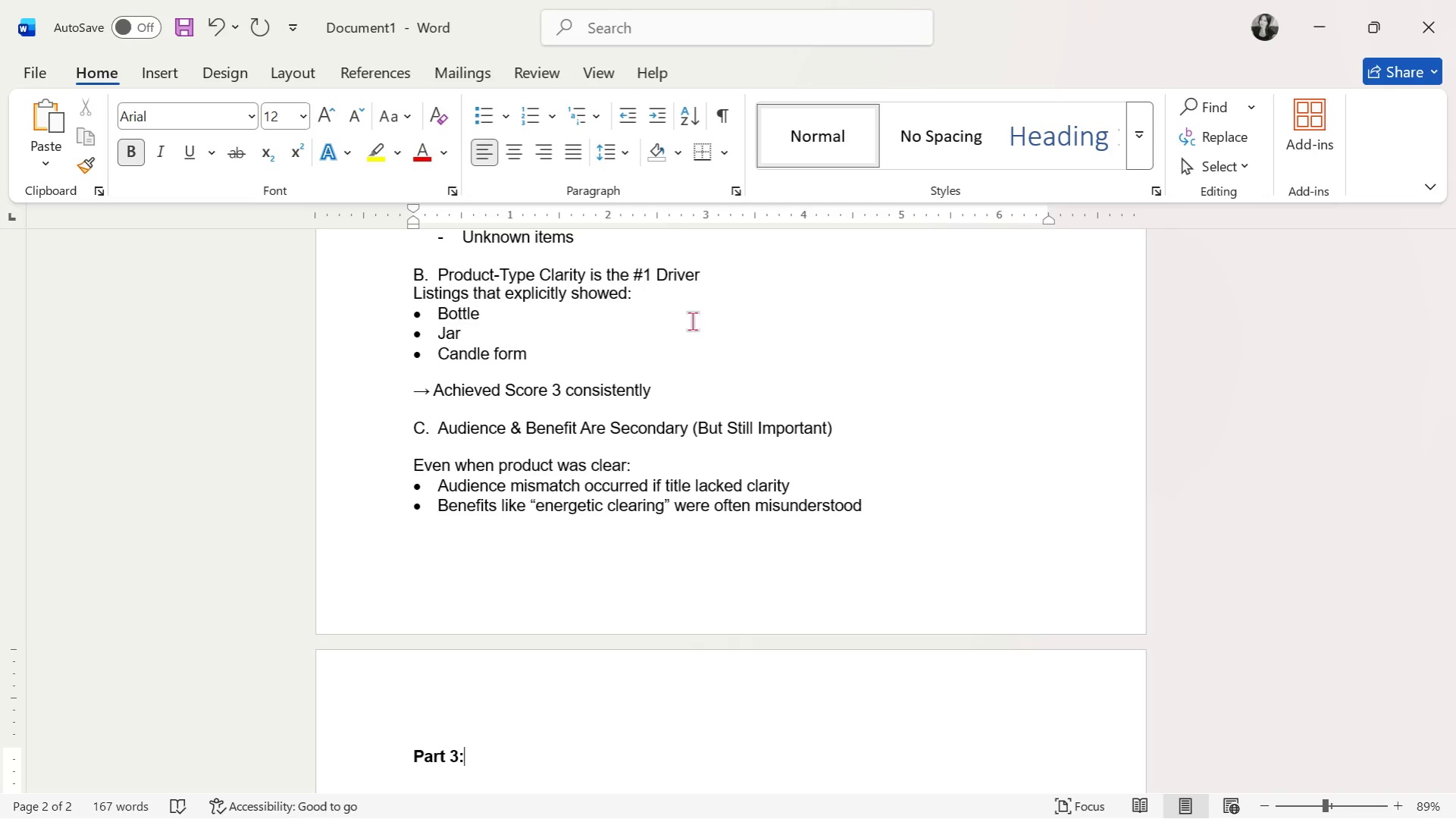 
type( Gap Type Breakdown)
 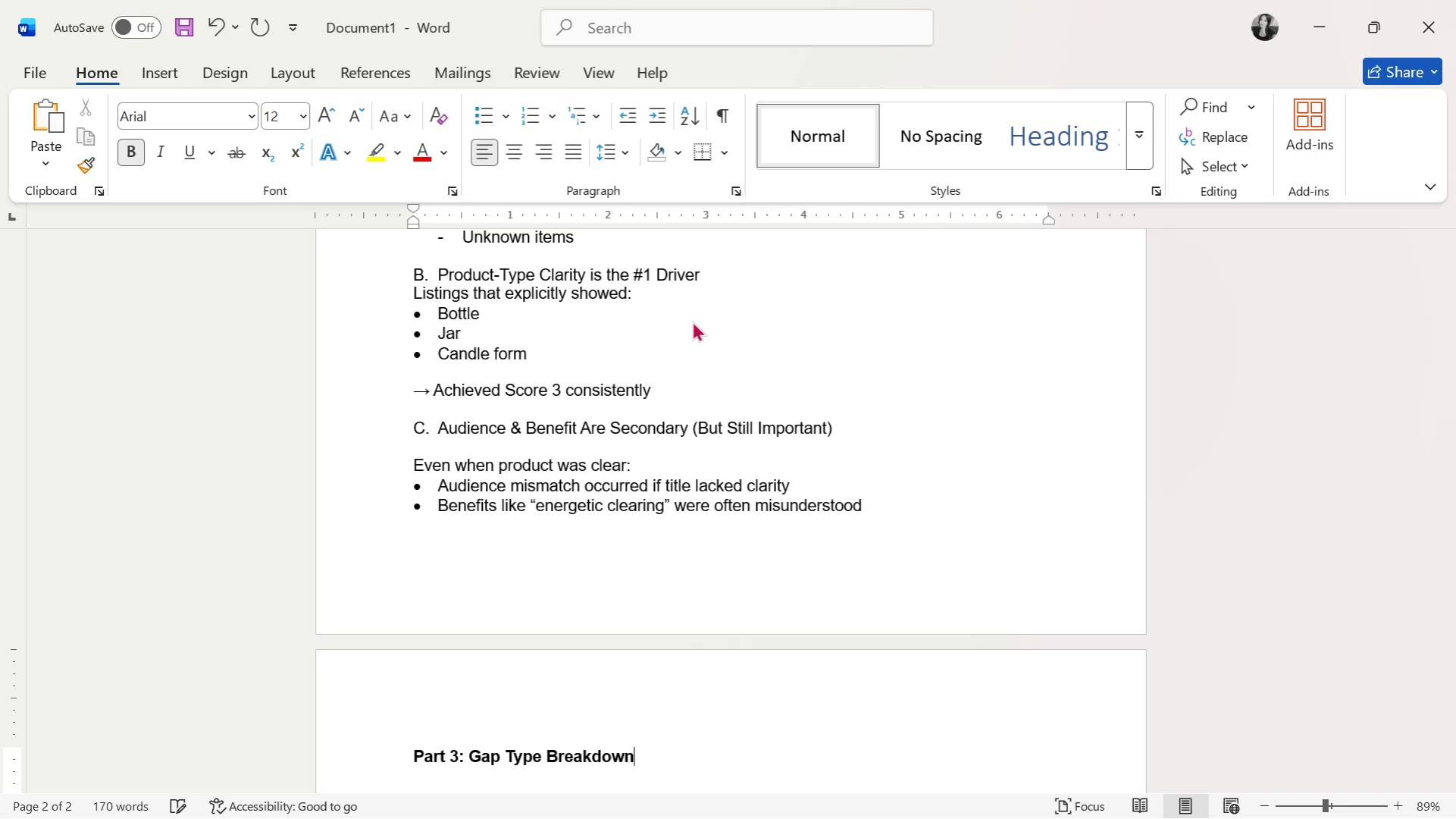 
key(Control+ControlLeft)
 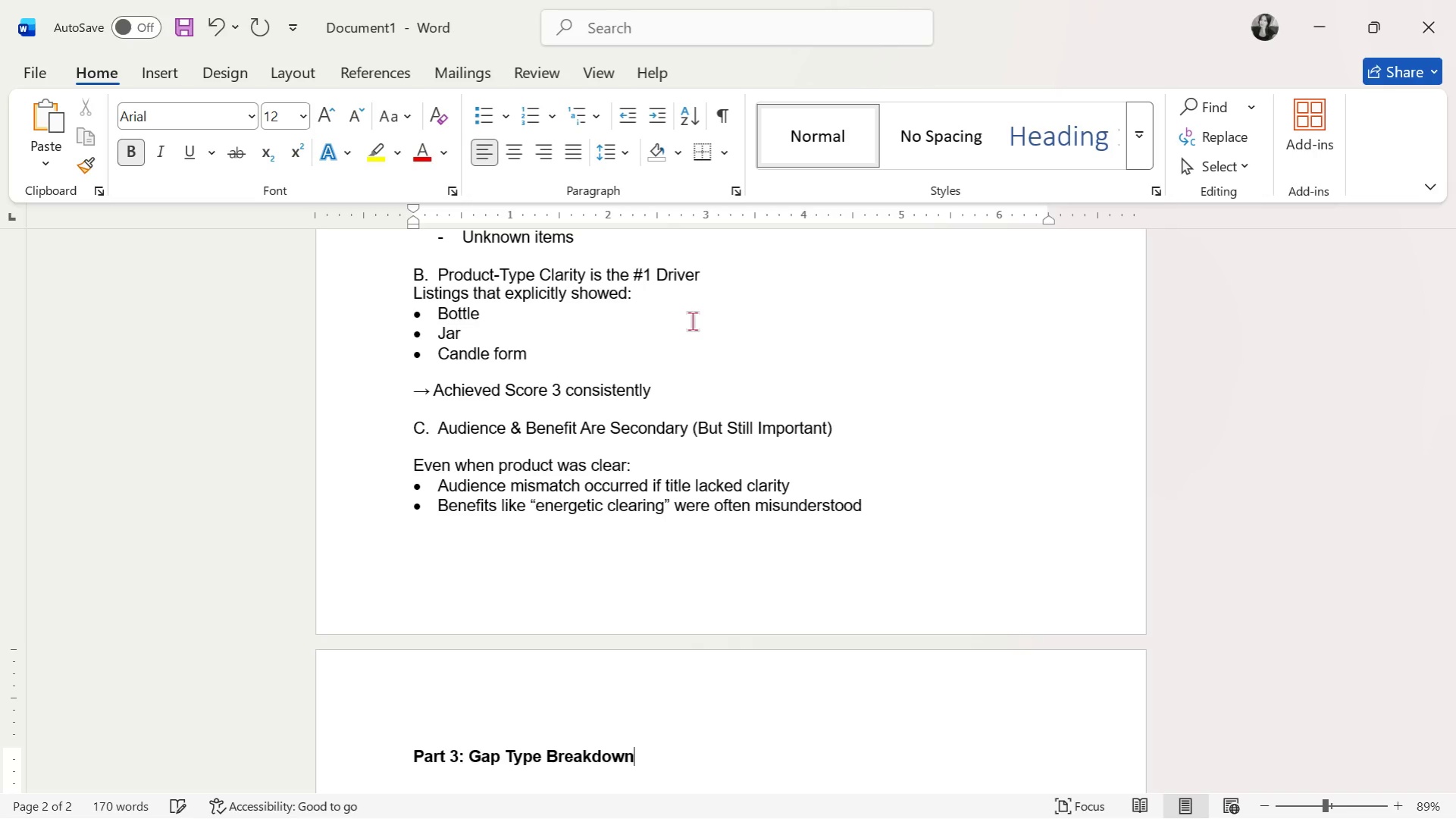 
key(Control+B)
 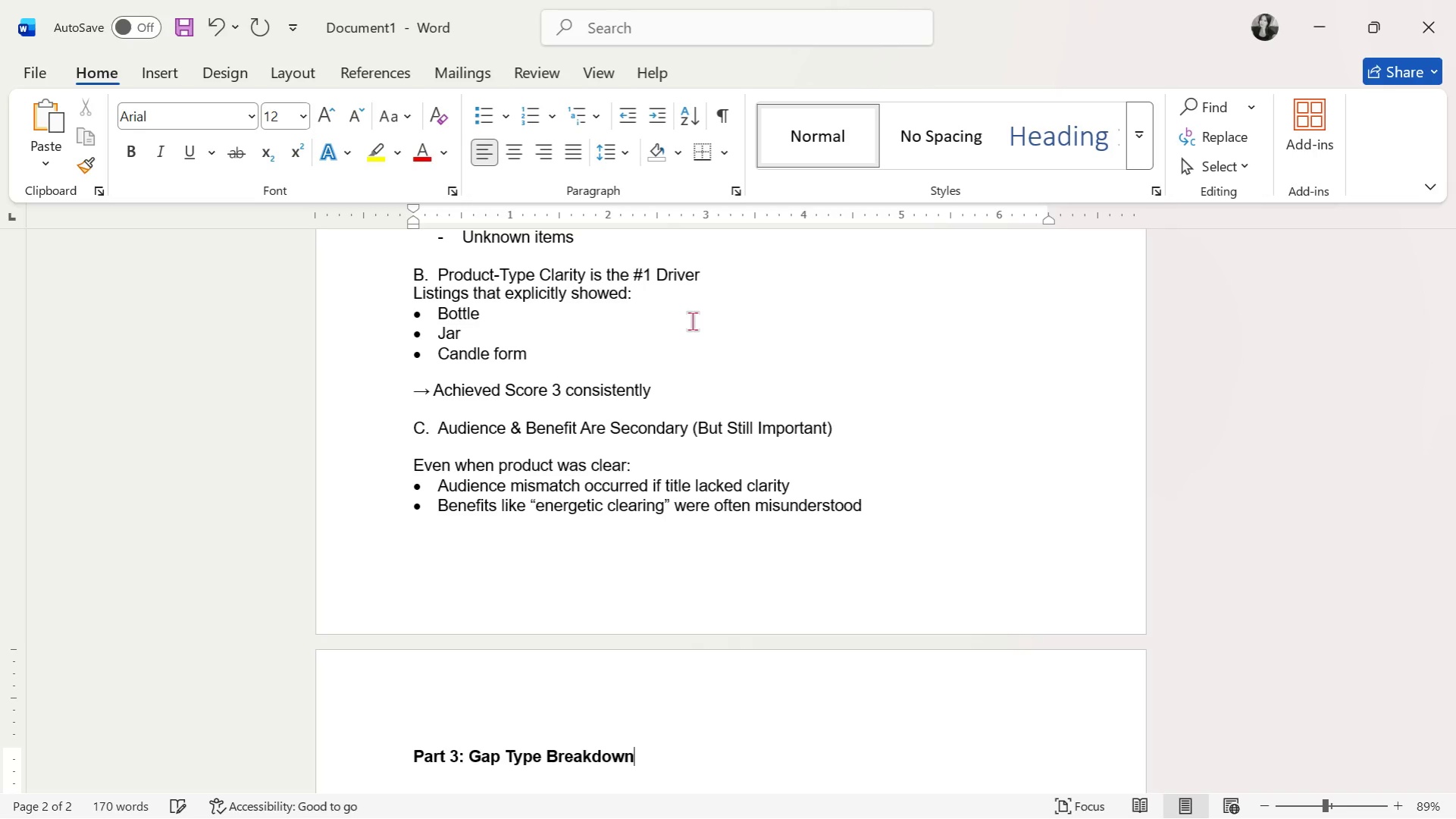 
key(Enter)
 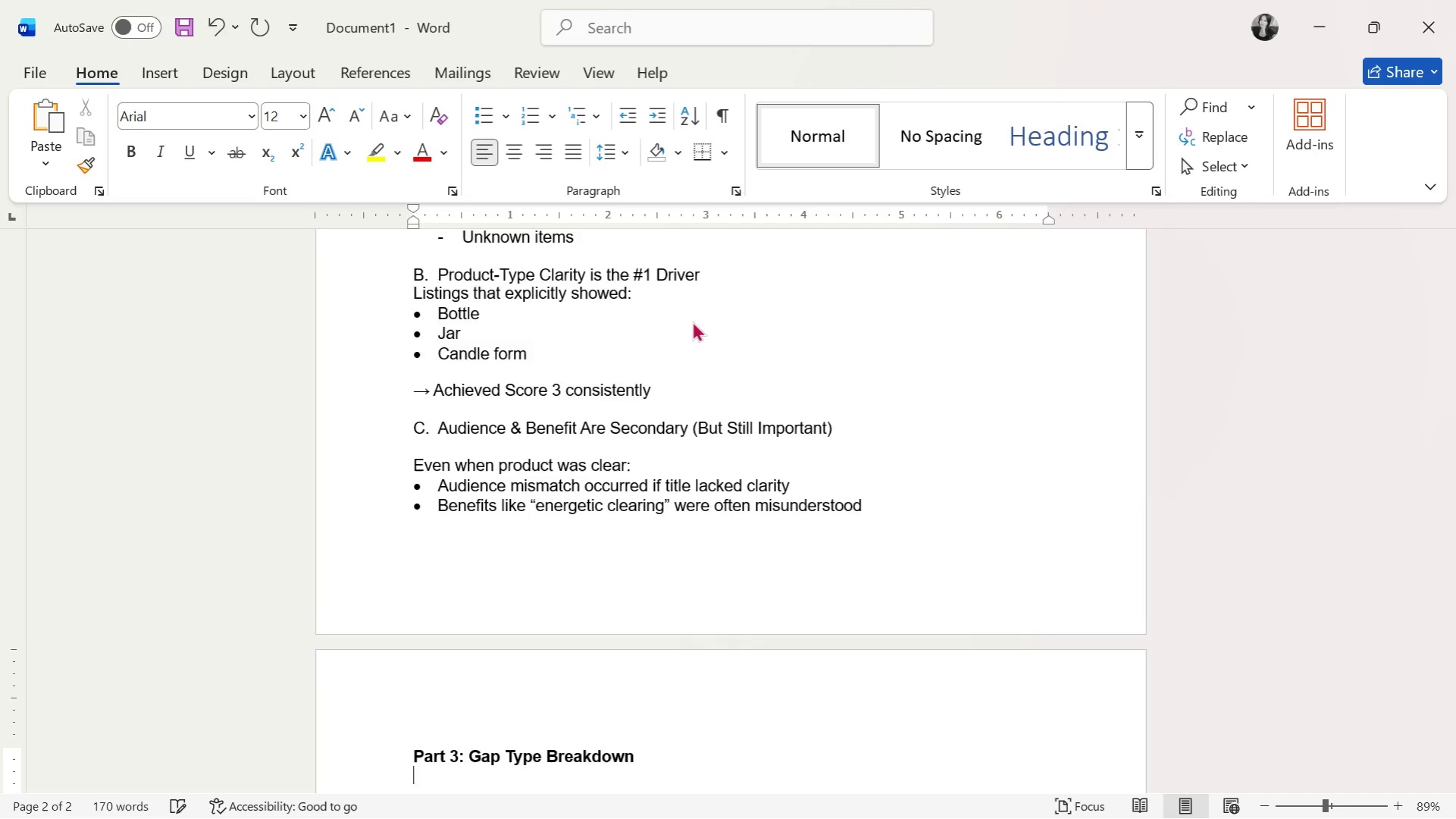 
key(Enter)
 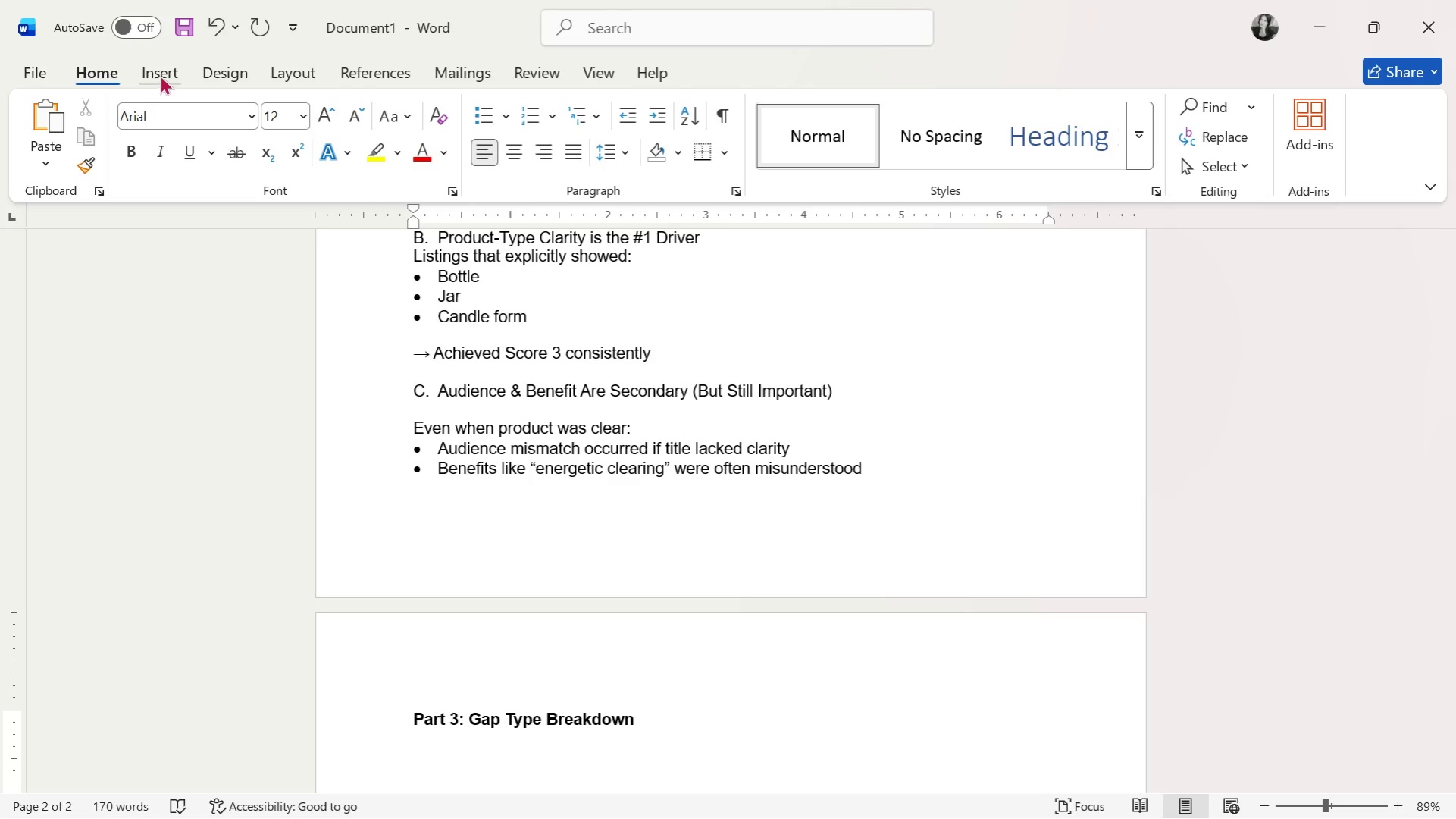 
wait(11.31)
 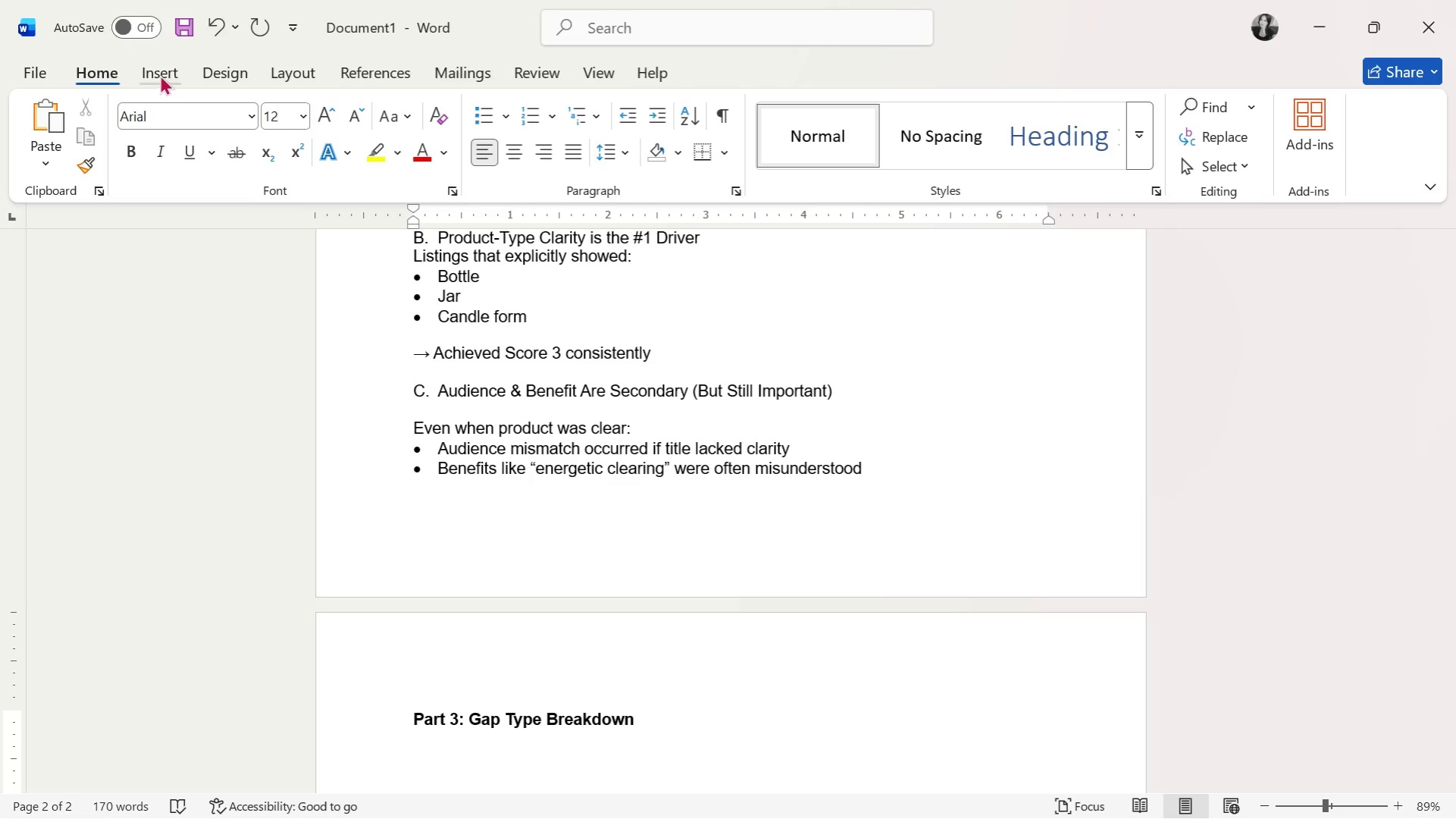 
left_click([208, 341])
 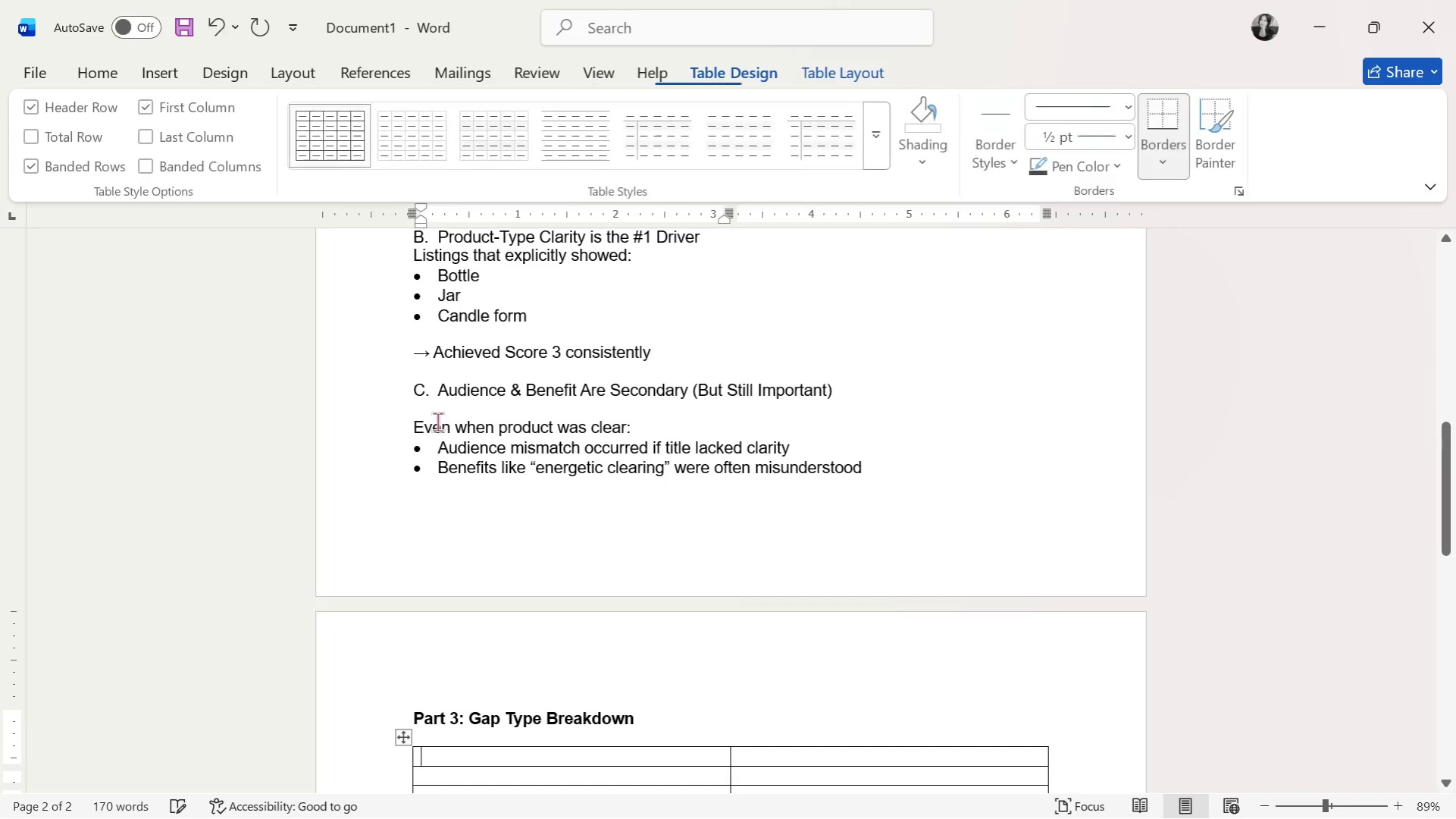 
scroll: coordinate [434, 417], scroll_direction: down, amount: 4.0
 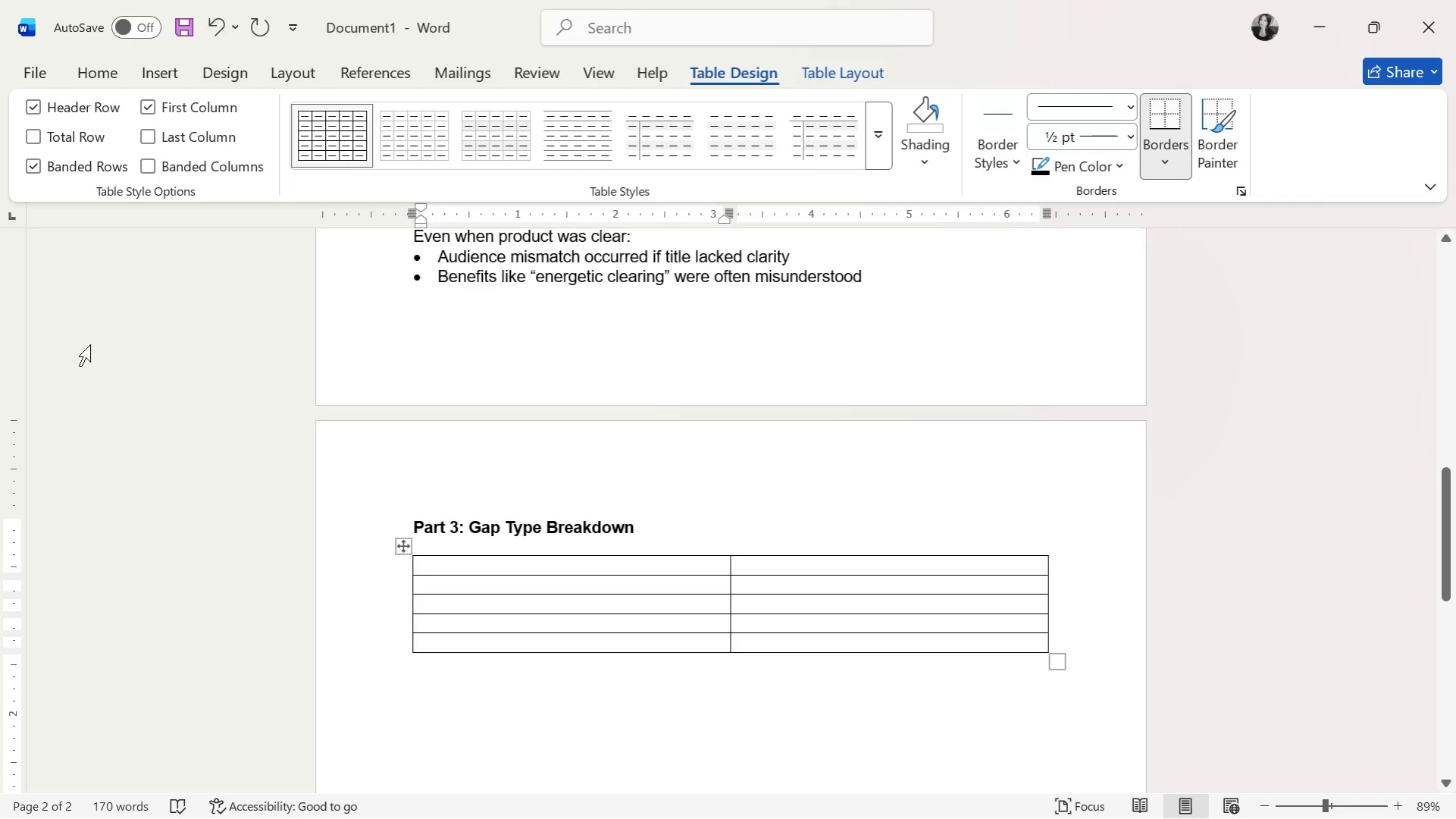 
wait(27.43)
 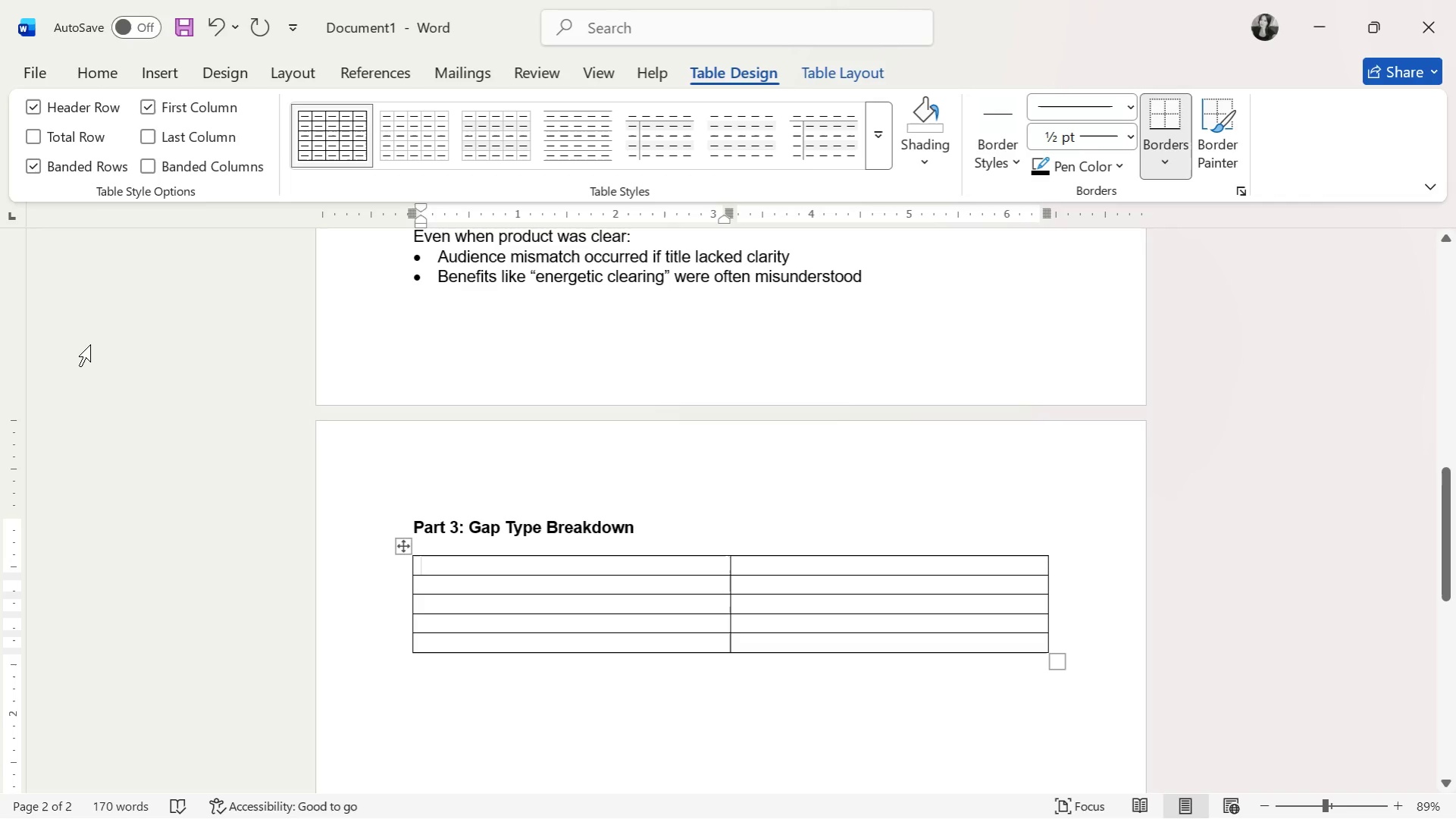 
type(Gap R)
key(Backspace)
type(Type)
key(Tab)
type(Root Cause)
 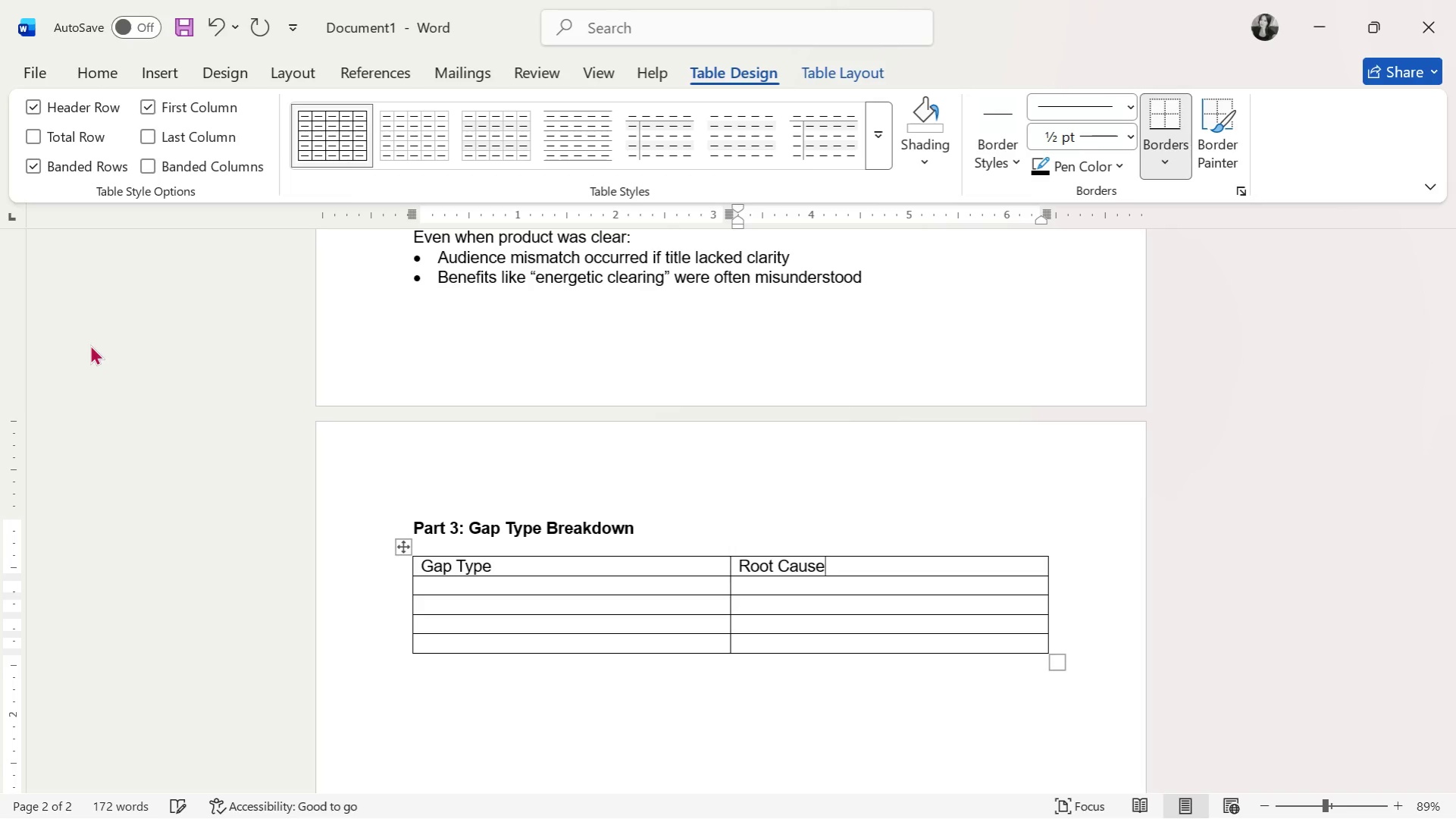 
key(ArrowDown)
 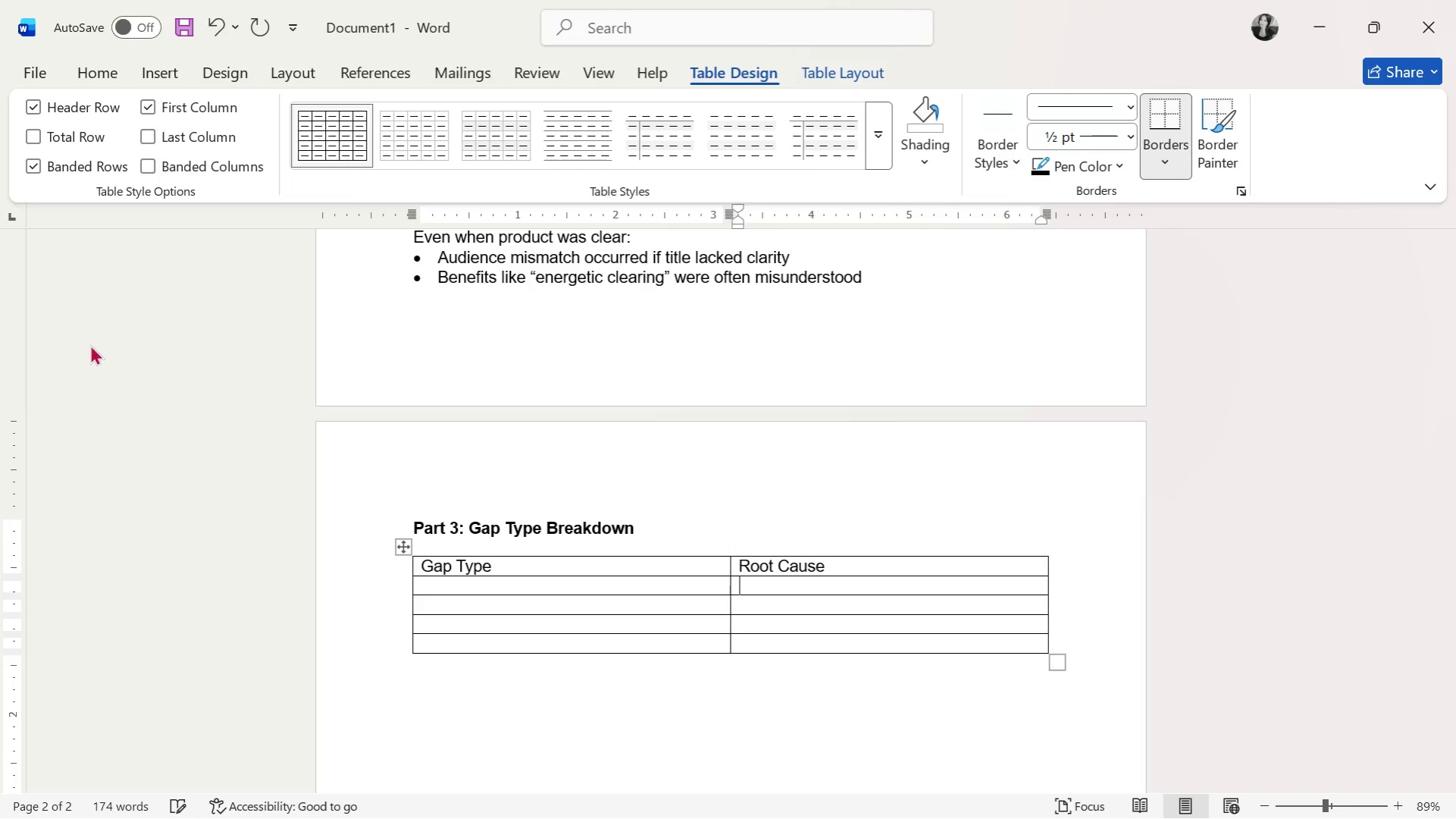 
key(ArrowLeft)
 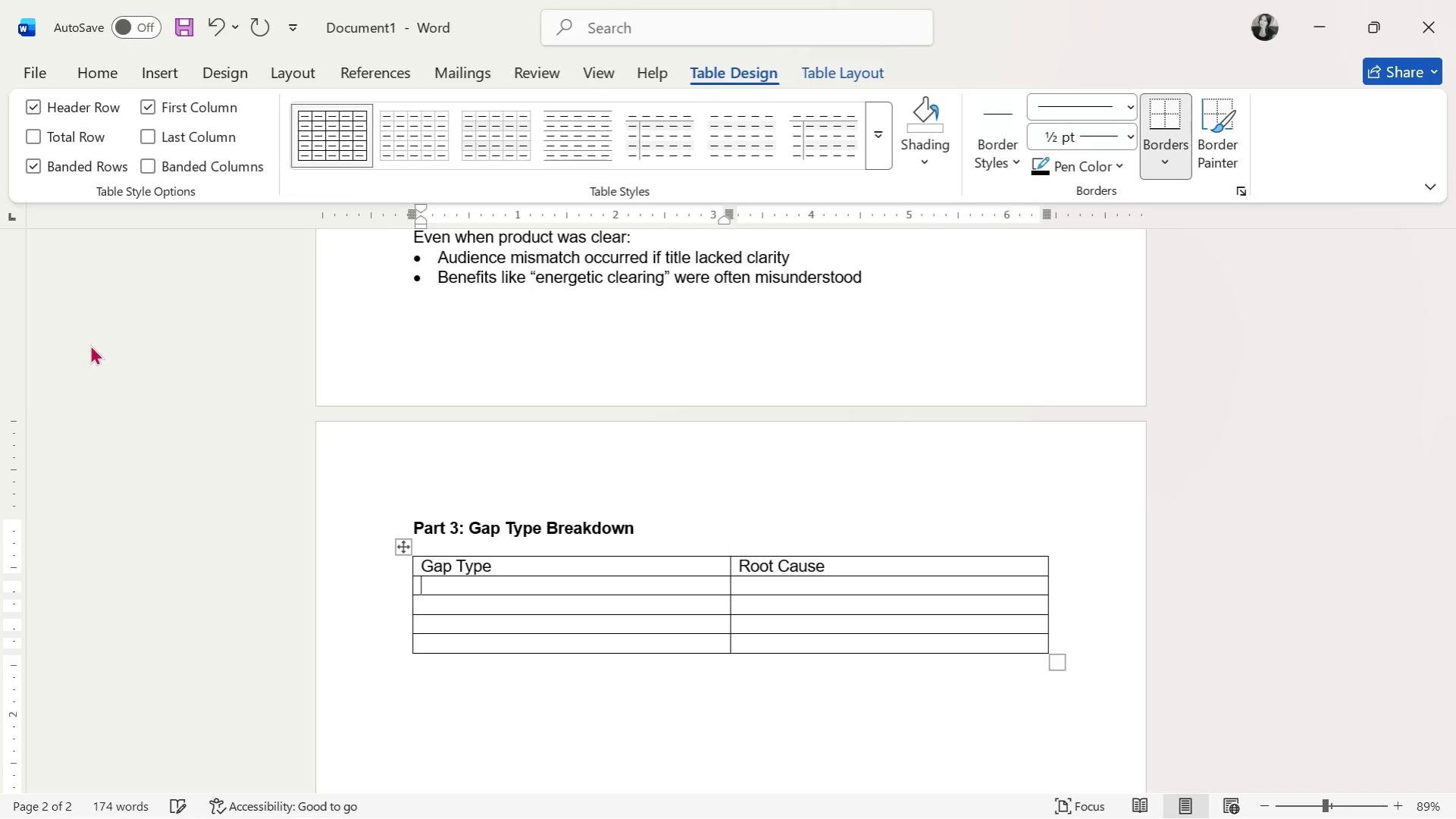 
key(ArrowLeft)
 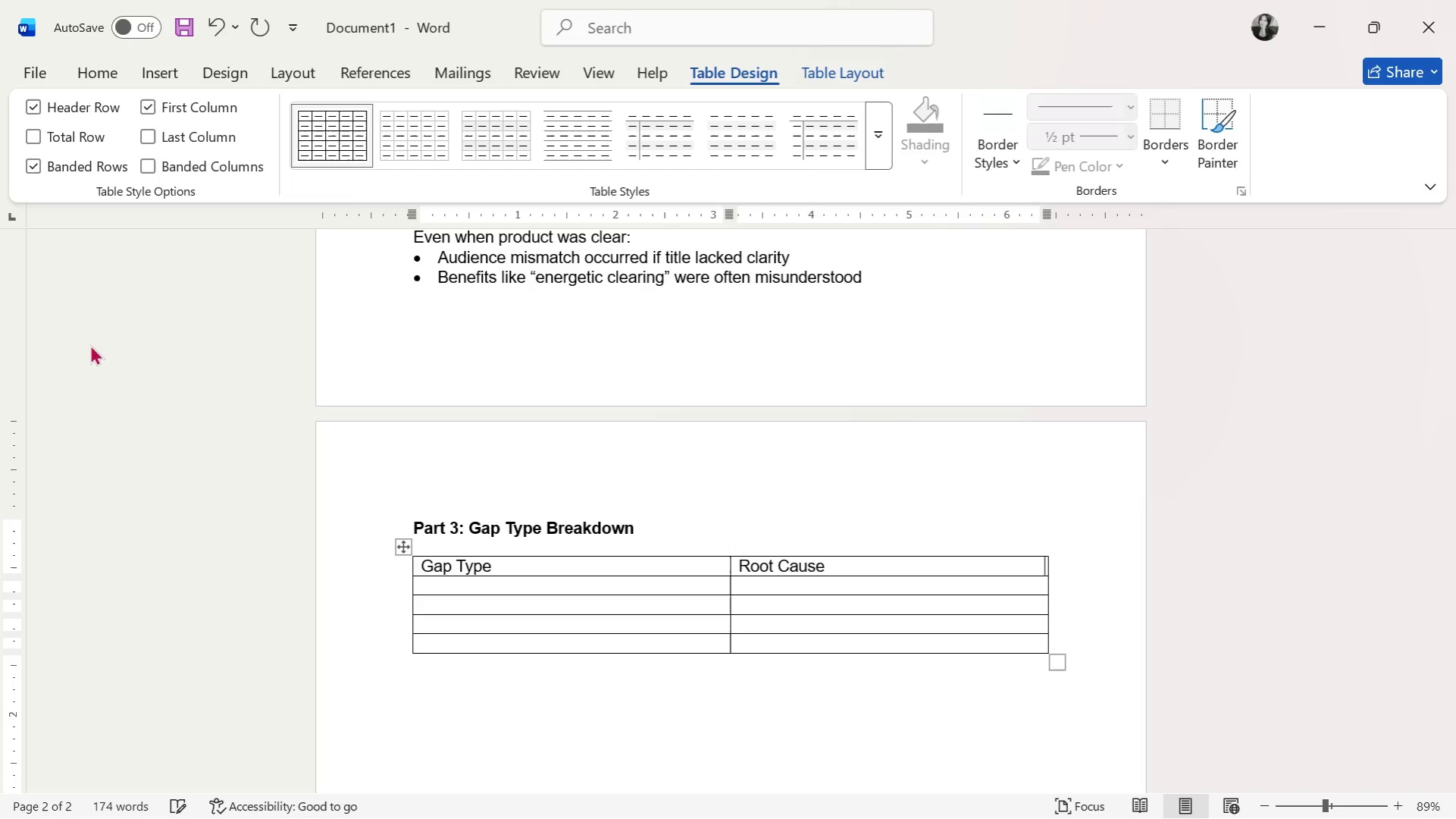 
key(ArrowLeft)
 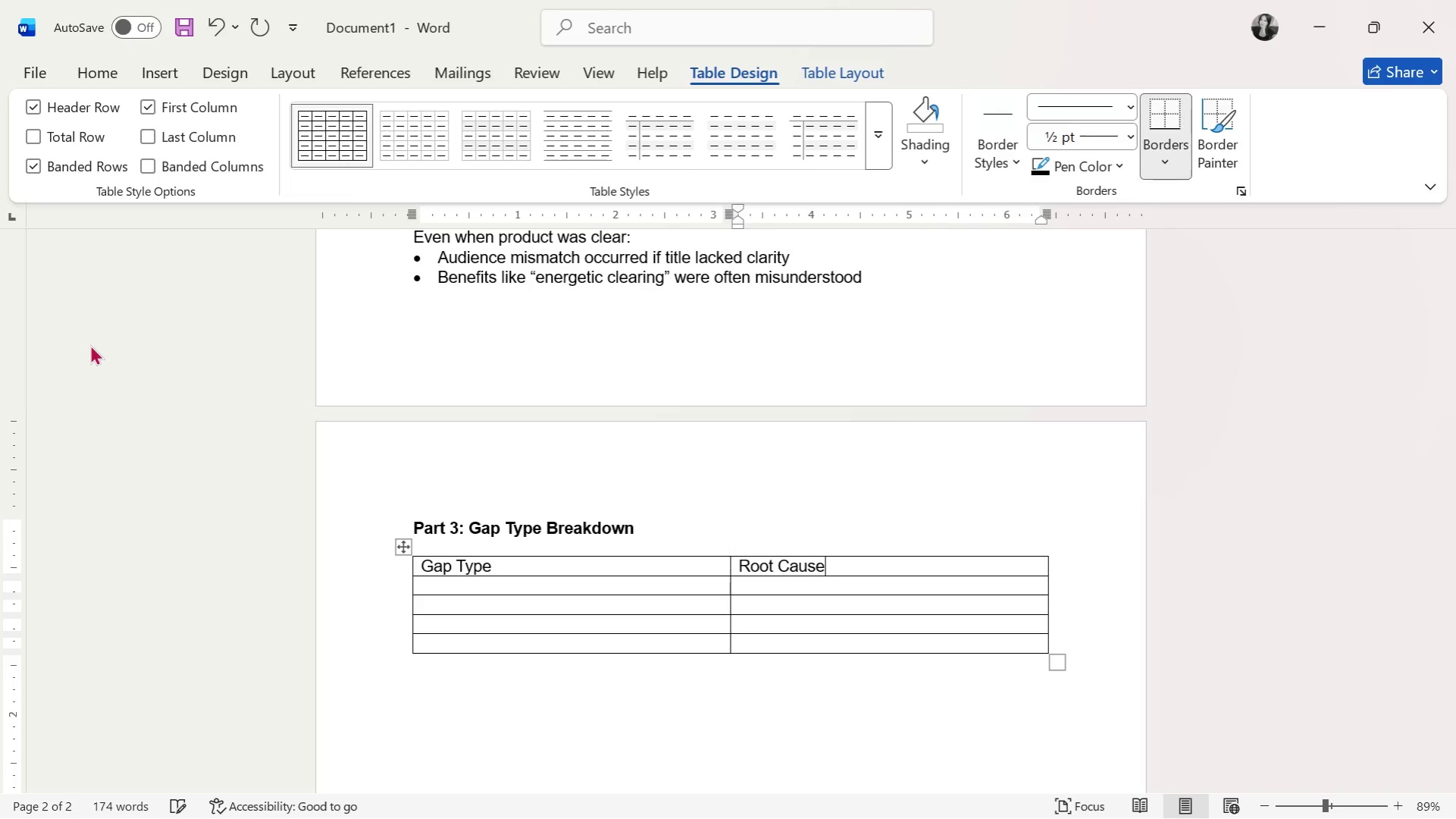 
key(ArrowRight)
 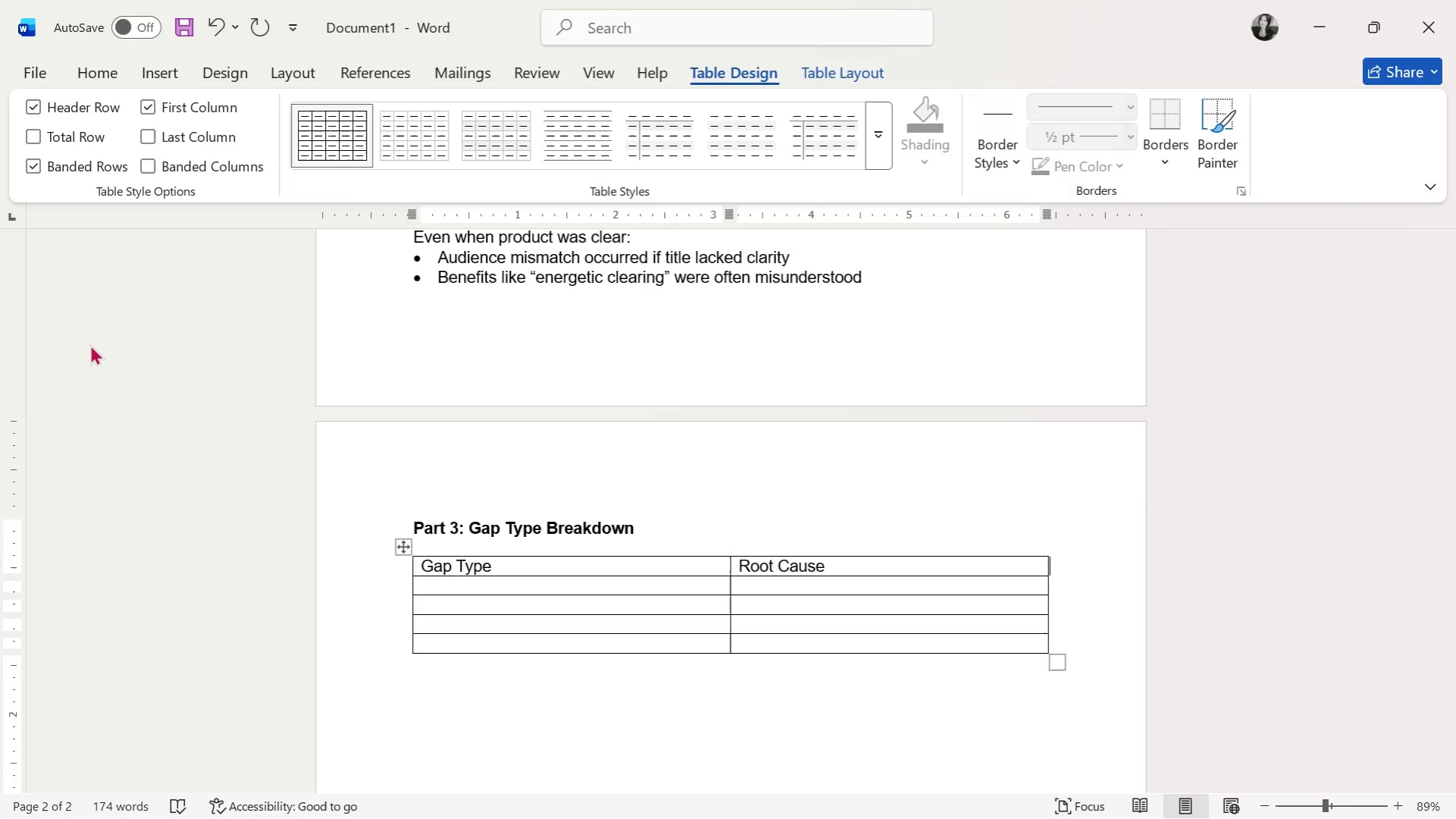 
key(ArrowRight)
 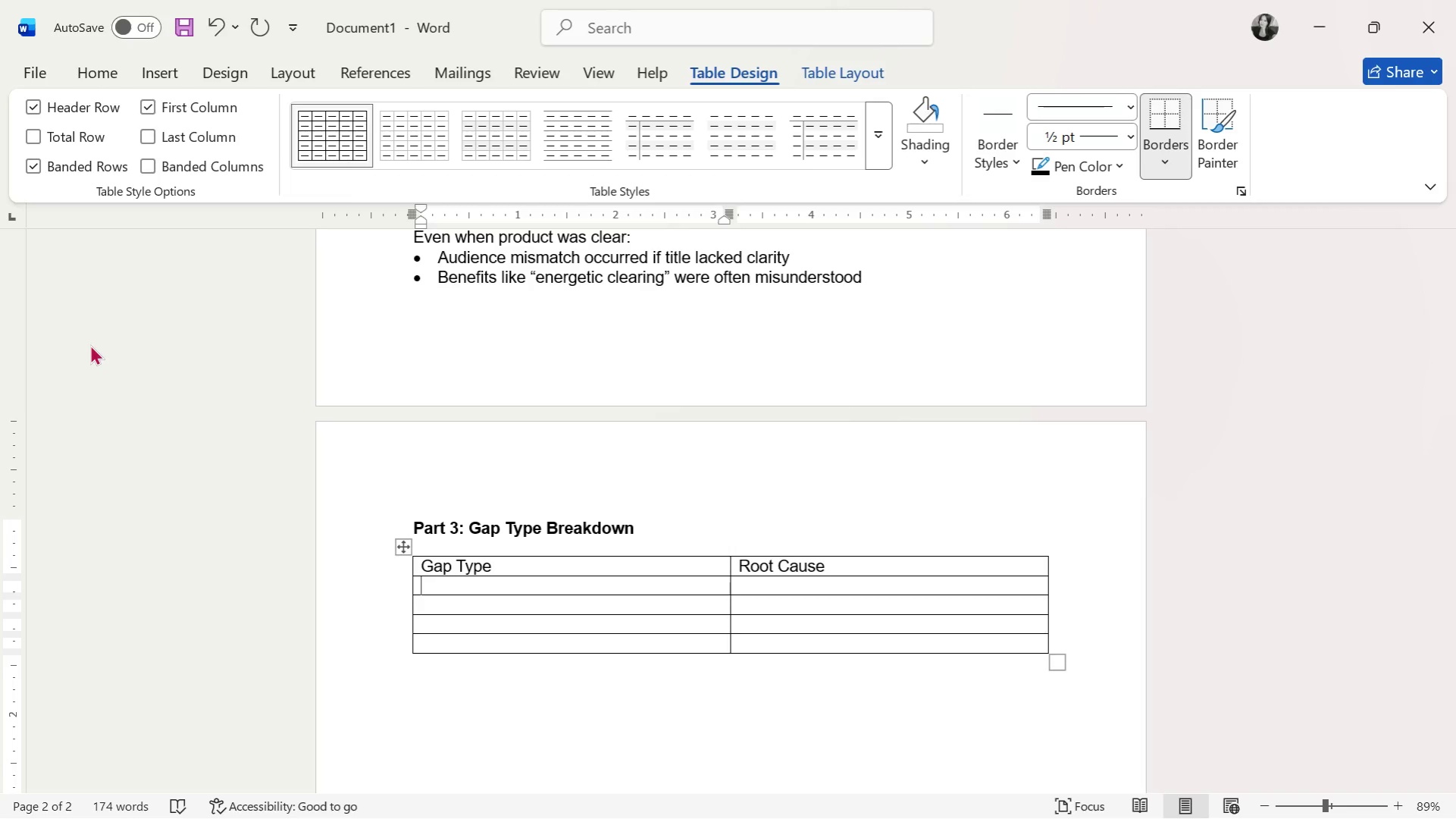 
type(Product Confusion)
key(Tab)
type(Abstract visuals hide product form)
 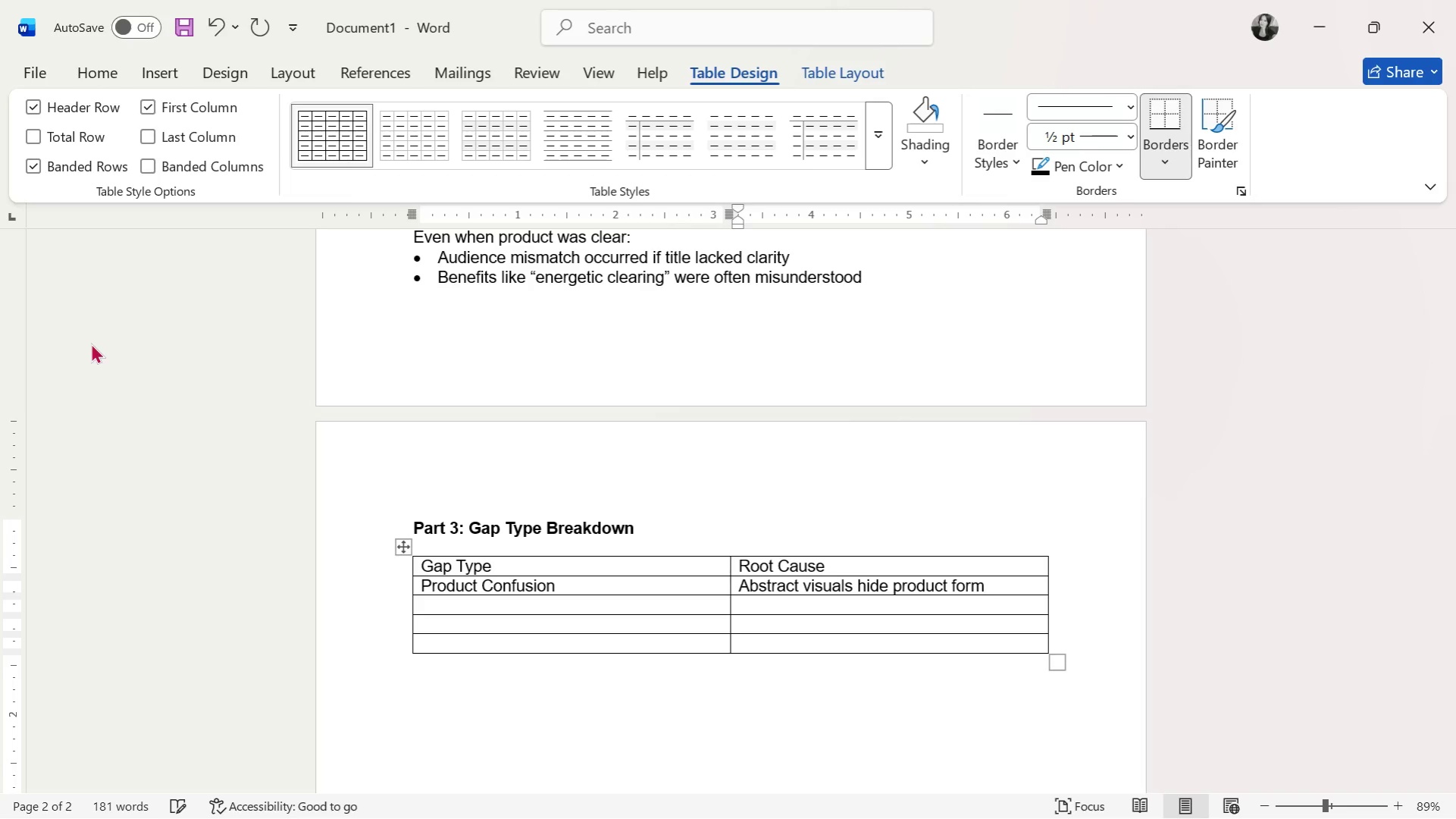 
key(ArrowDown)
 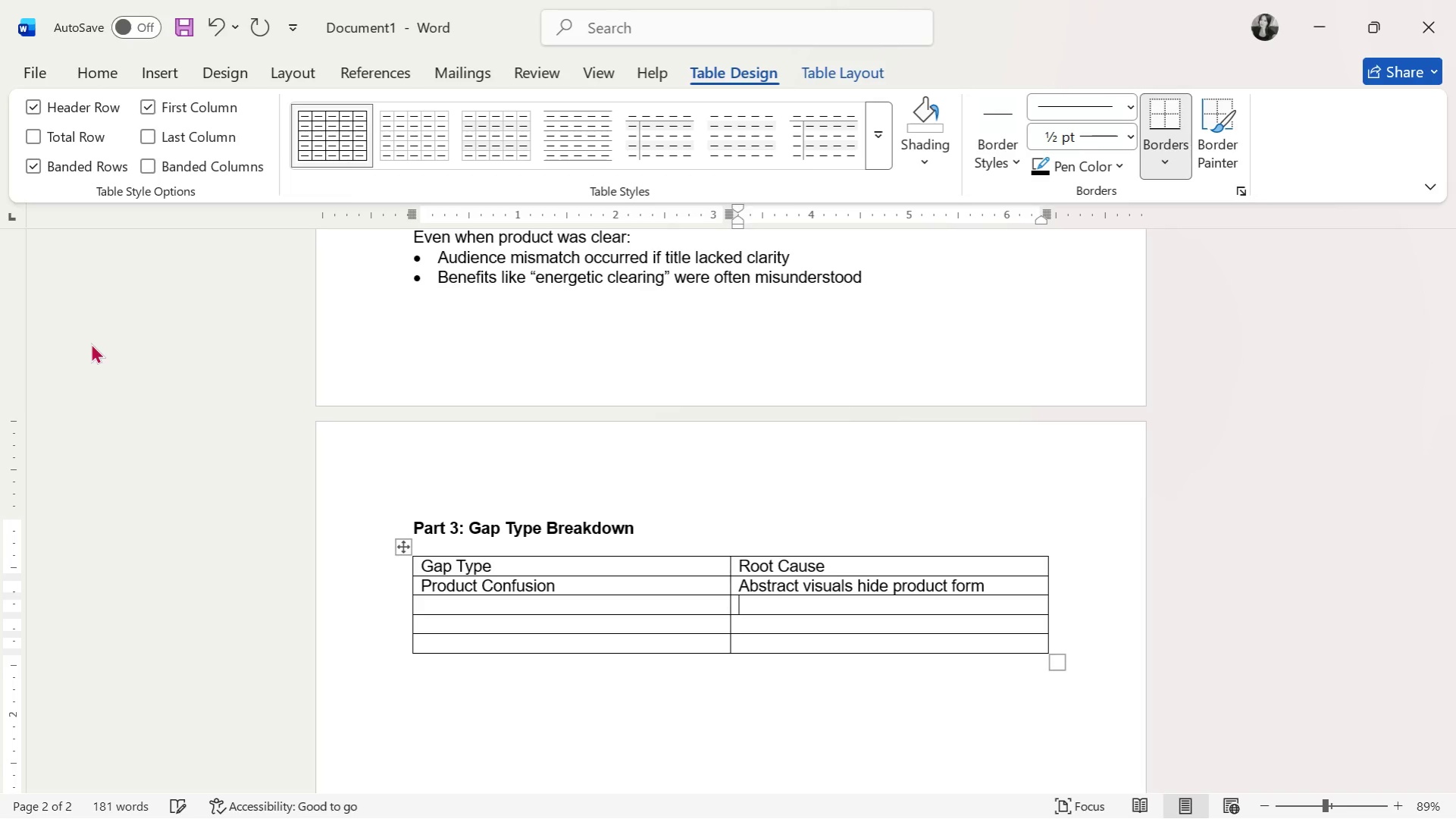 
key(ArrowLeft)
 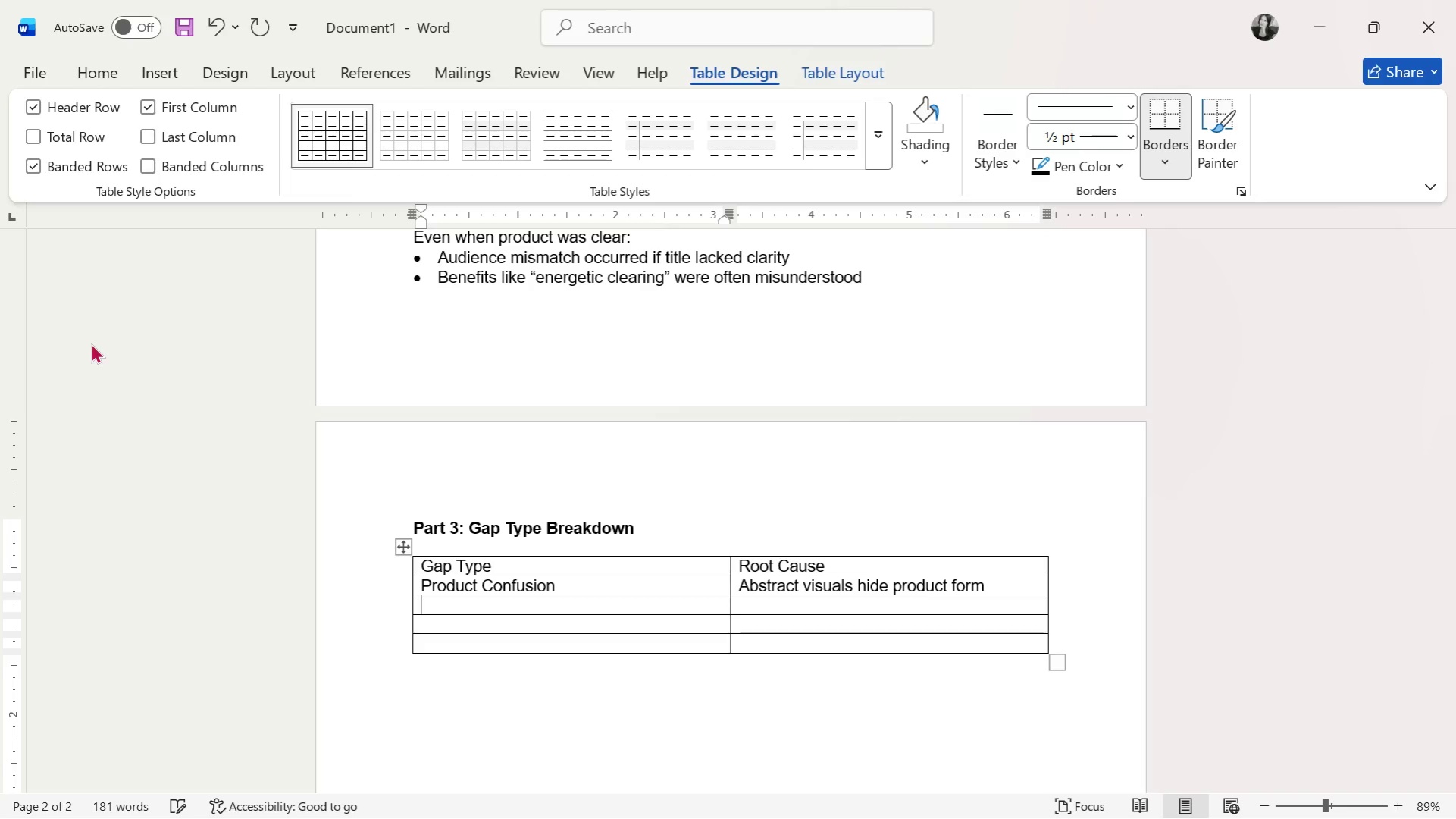 
key(ArrowLeft)
 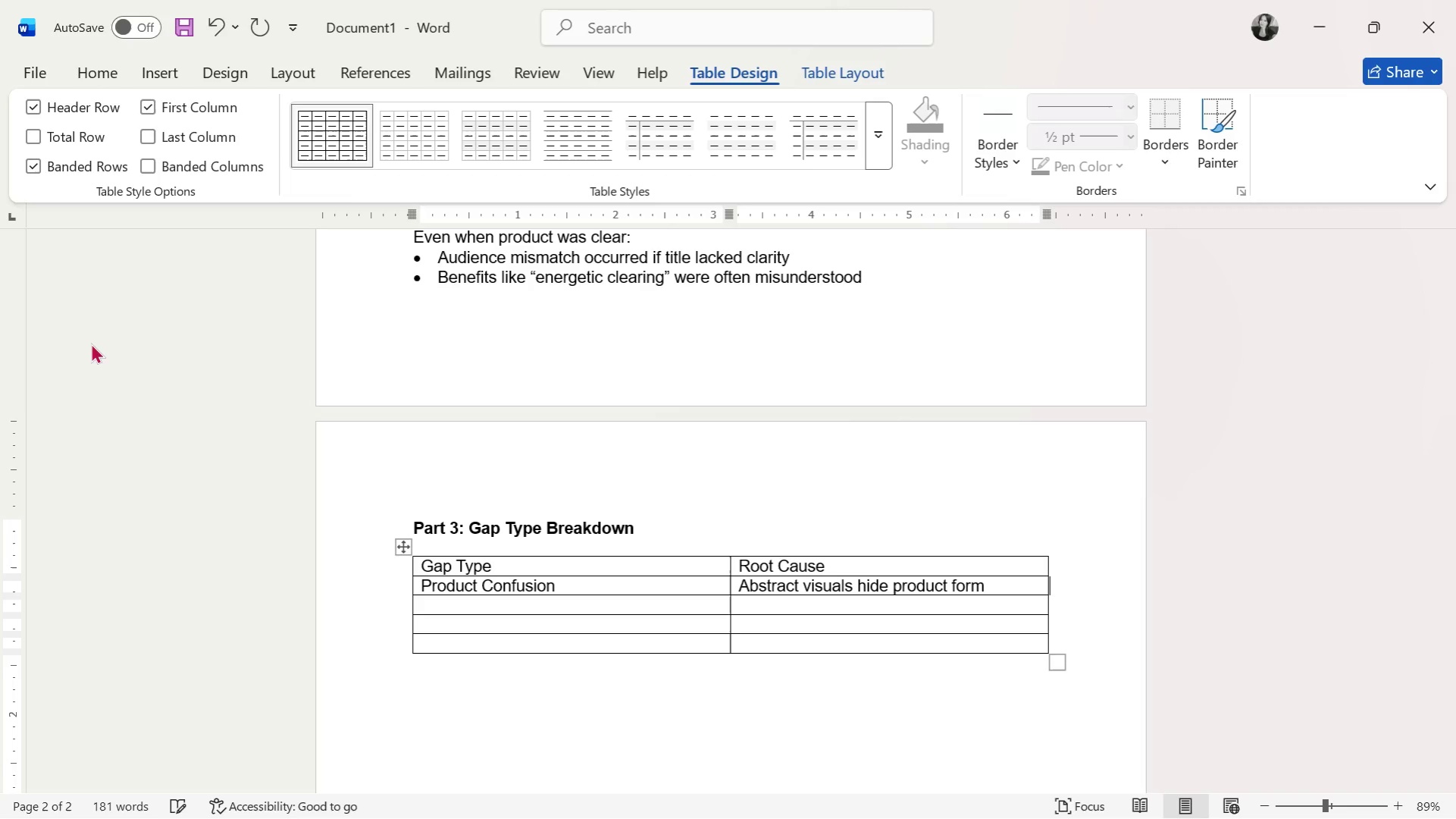 
key(ArrowRight)
 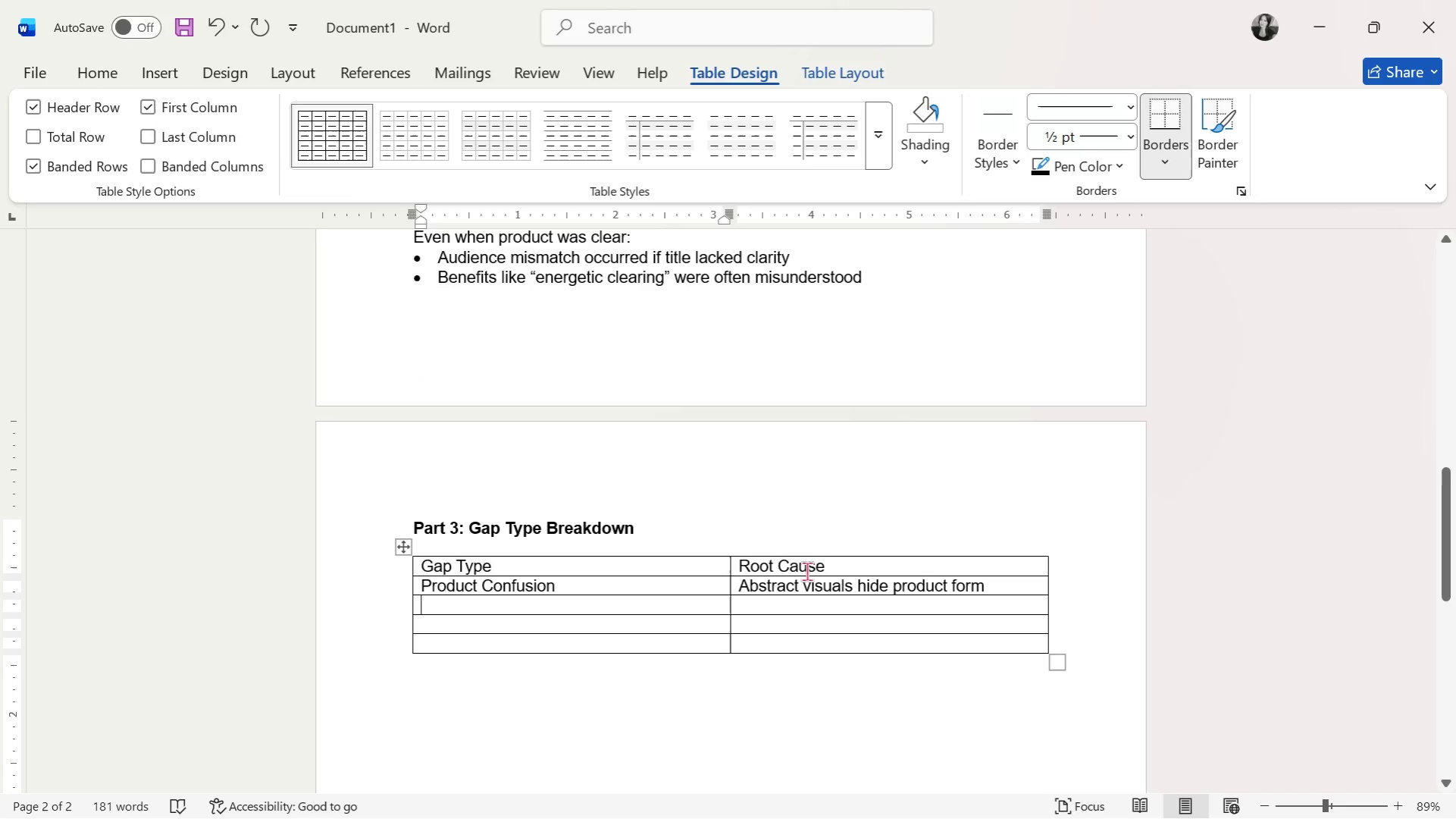 
left_click_drag(start_coordinate=[838, 563], to_coordinate=[577, 563])
 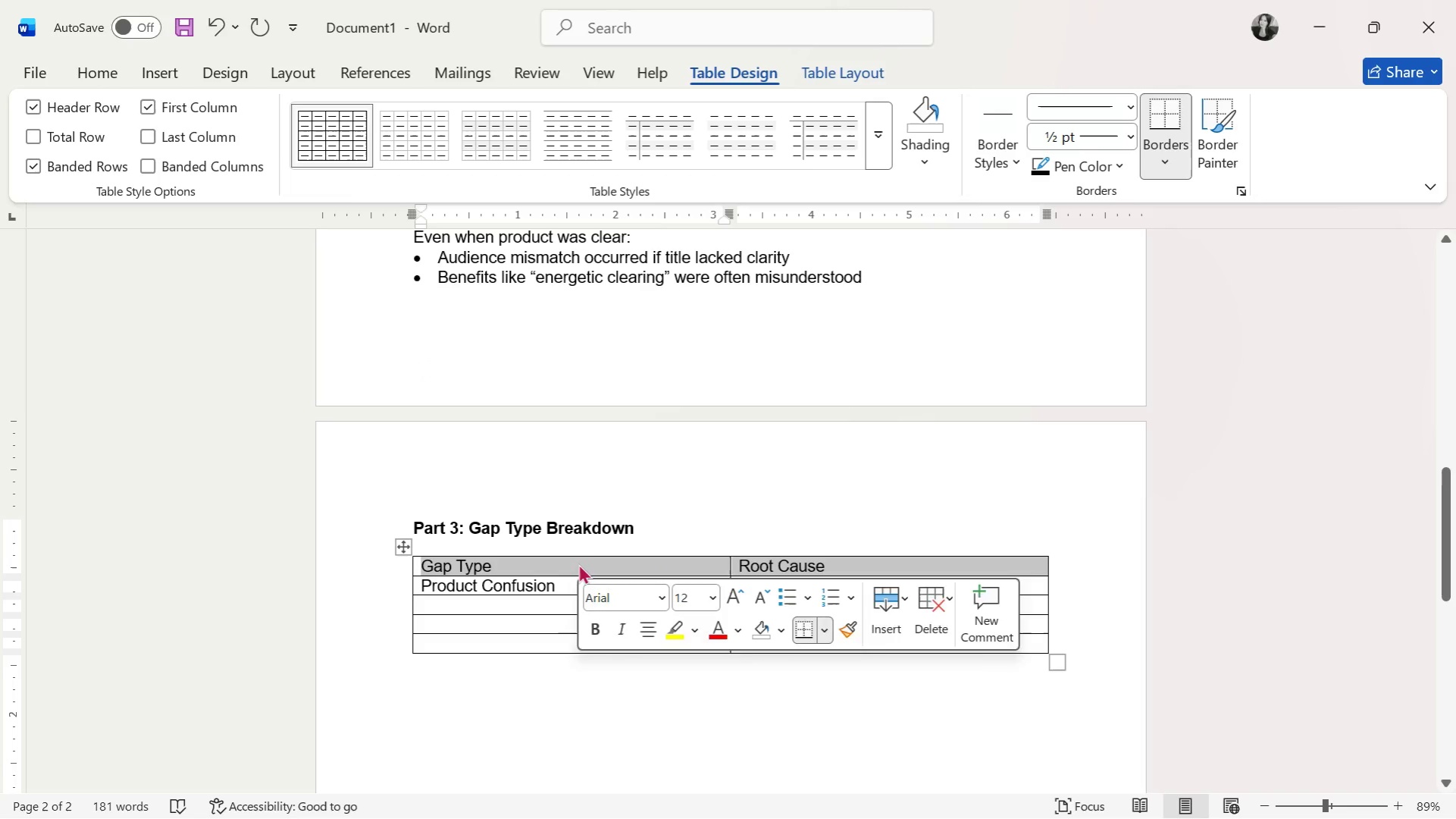 
key(Control+B)
 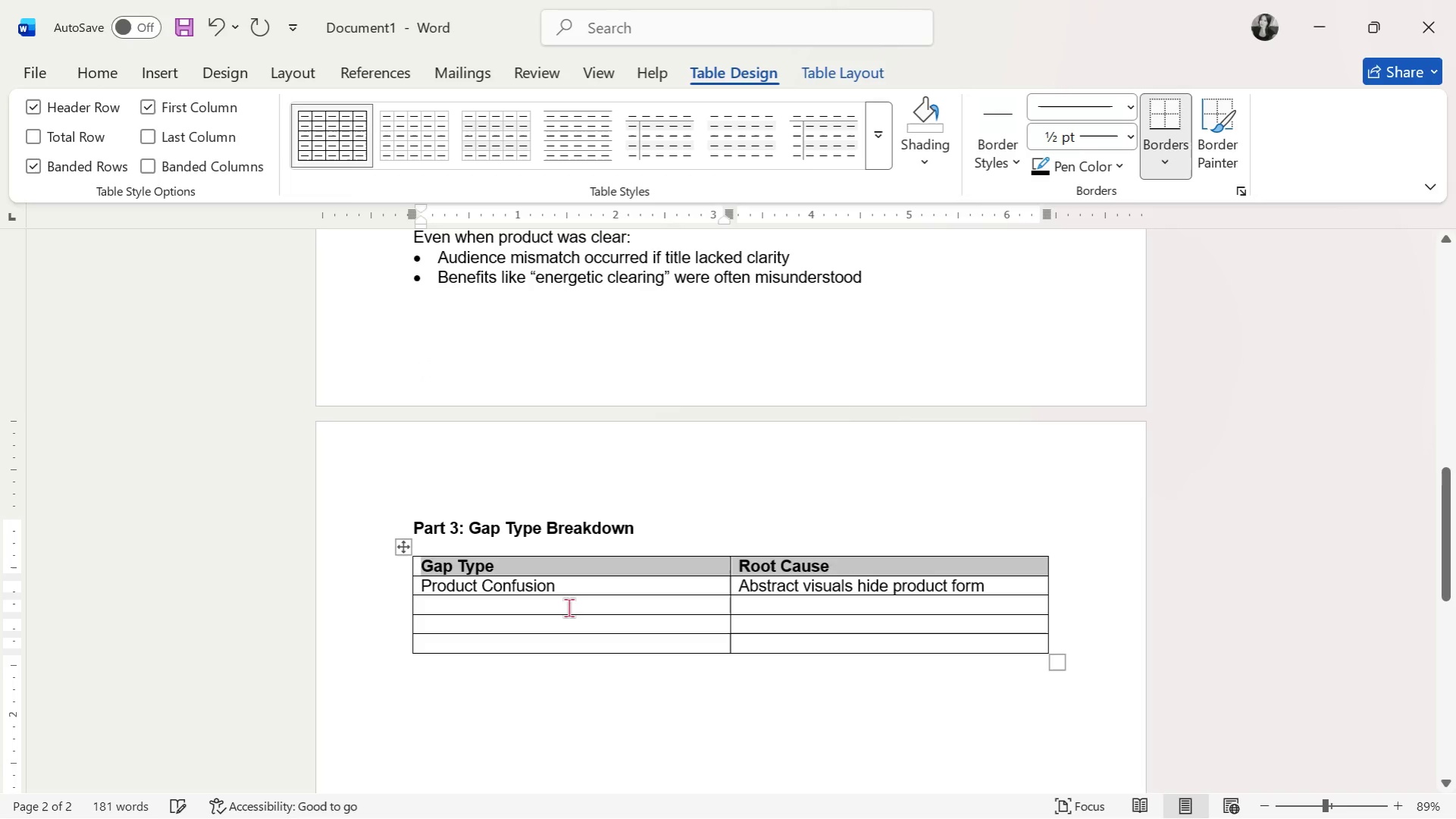 
left_click([568, 607])
 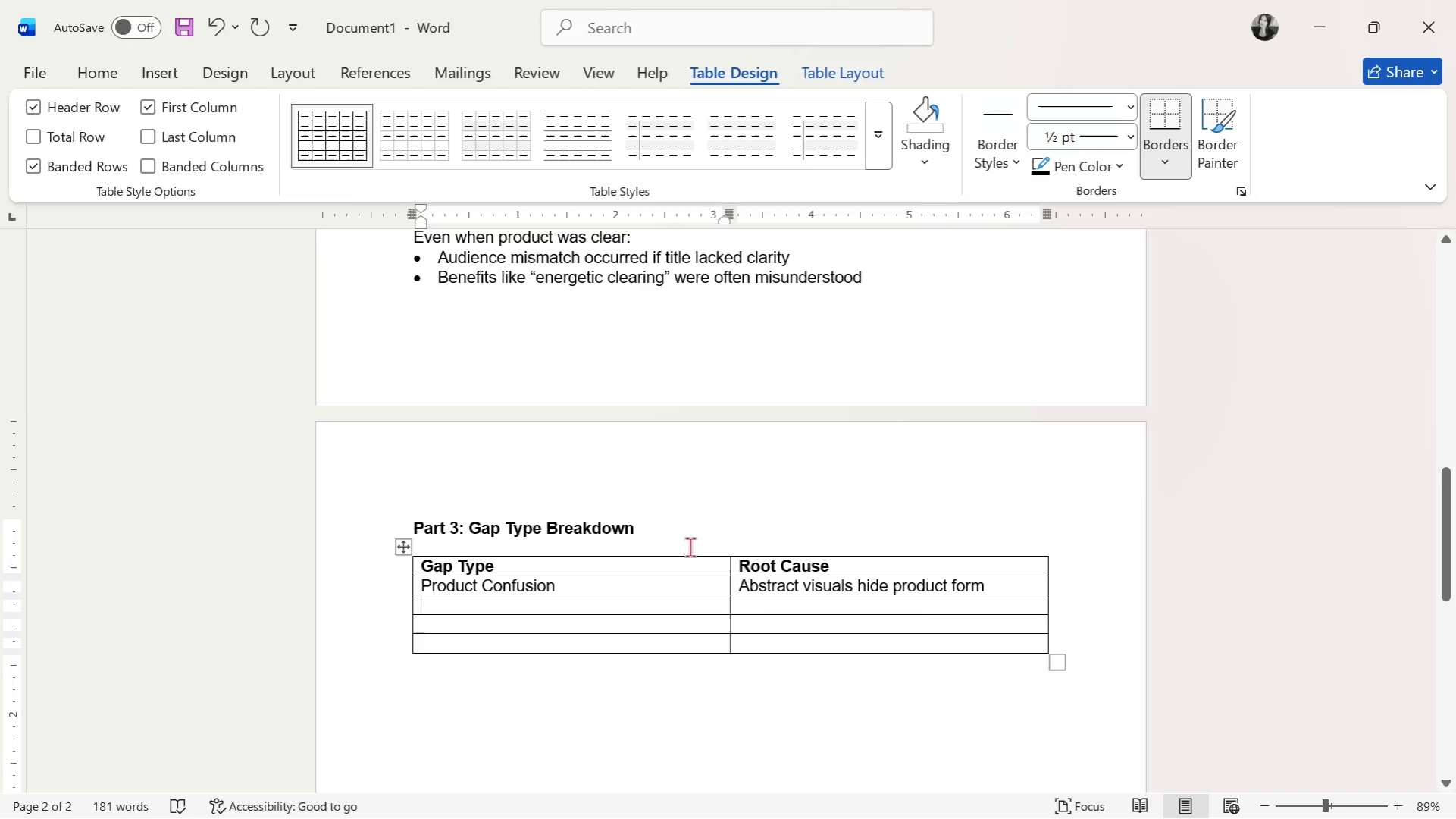 
type(Audience Mismatch)
key(Tab)
type(Title )
 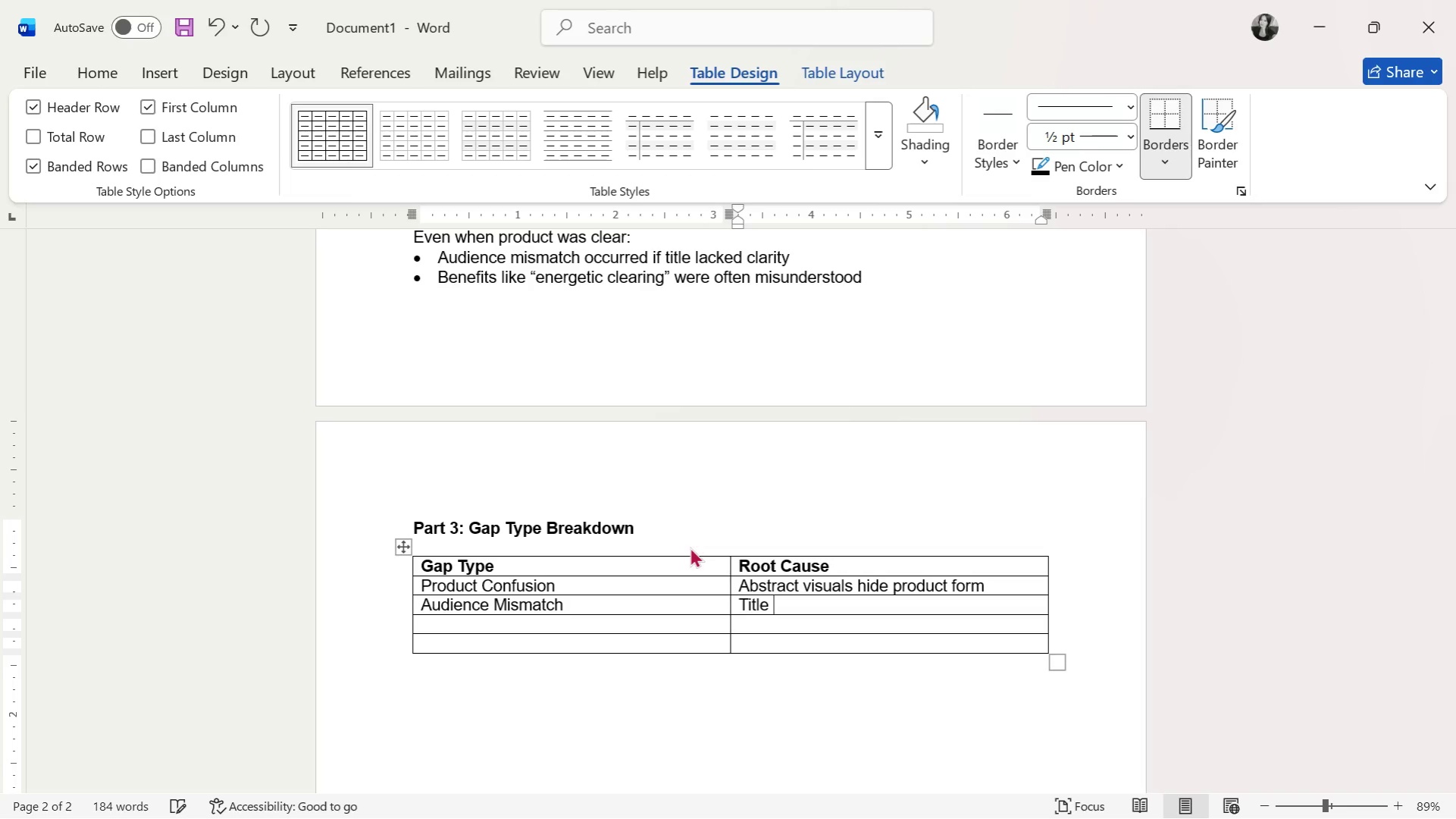 
type(ot)
key(Backspace)
key(Backspace)
type(too poetic / non-specific)
 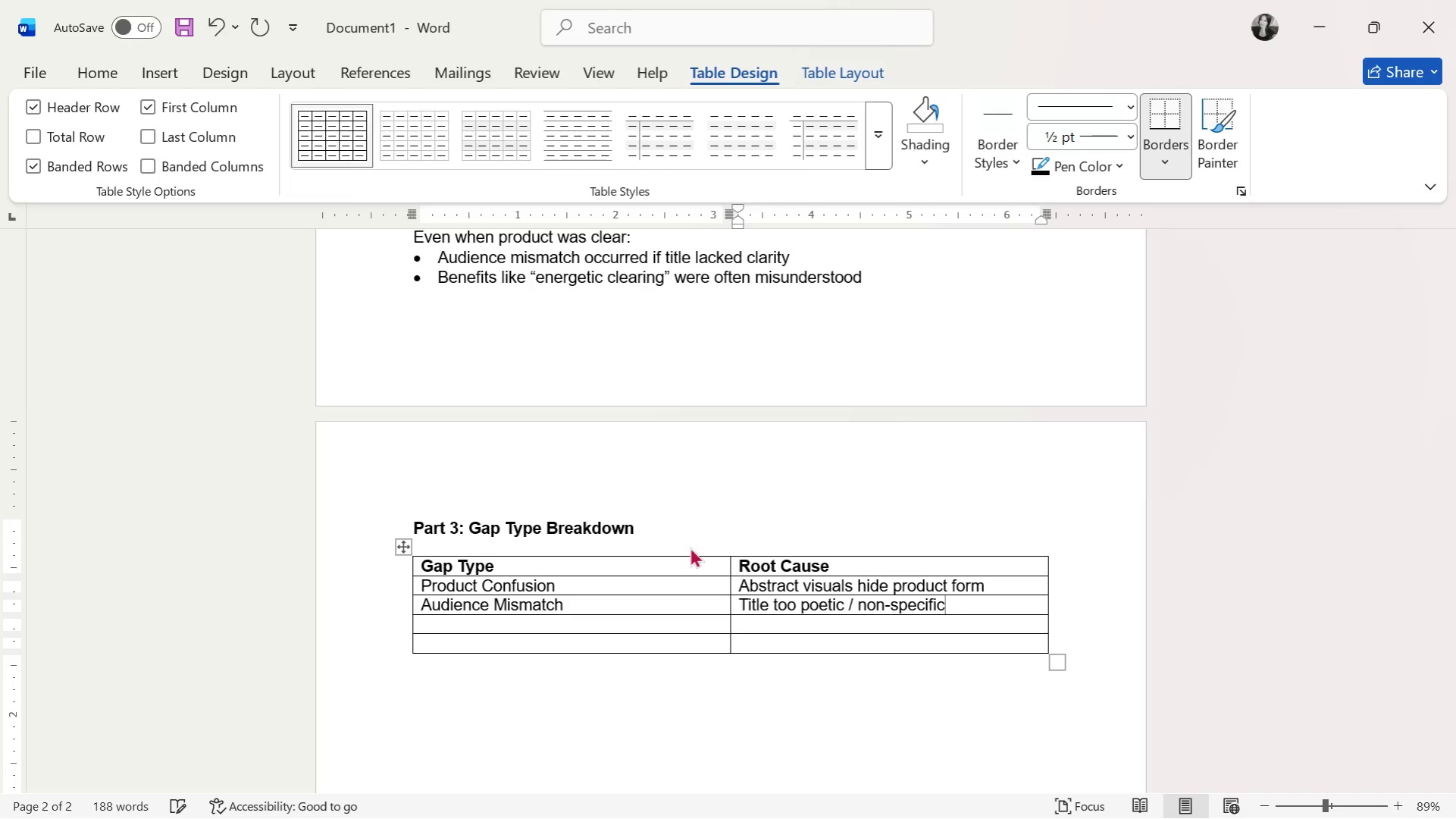 
key(ArrowDown)
 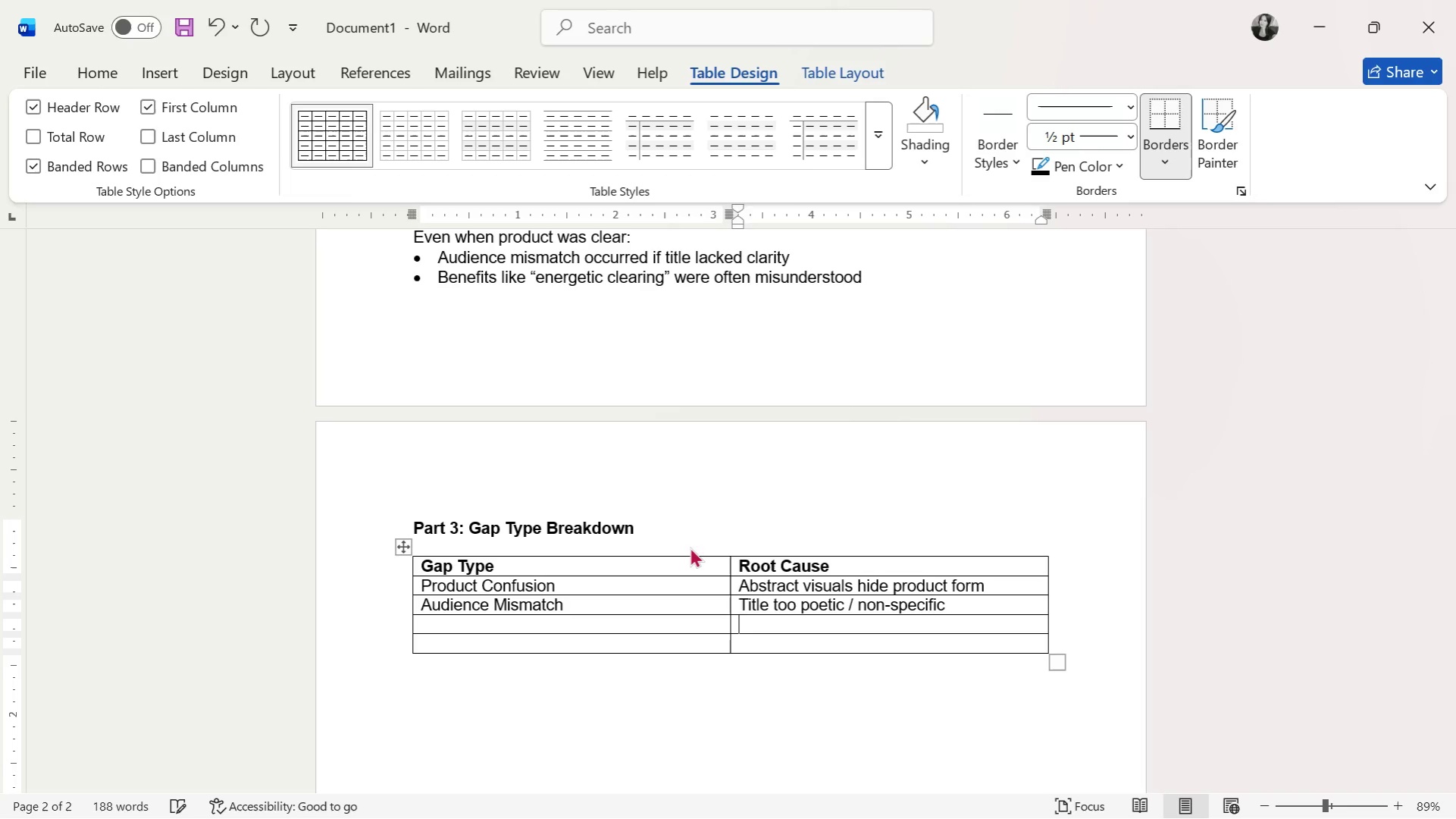 
key(ArrowLeft)
 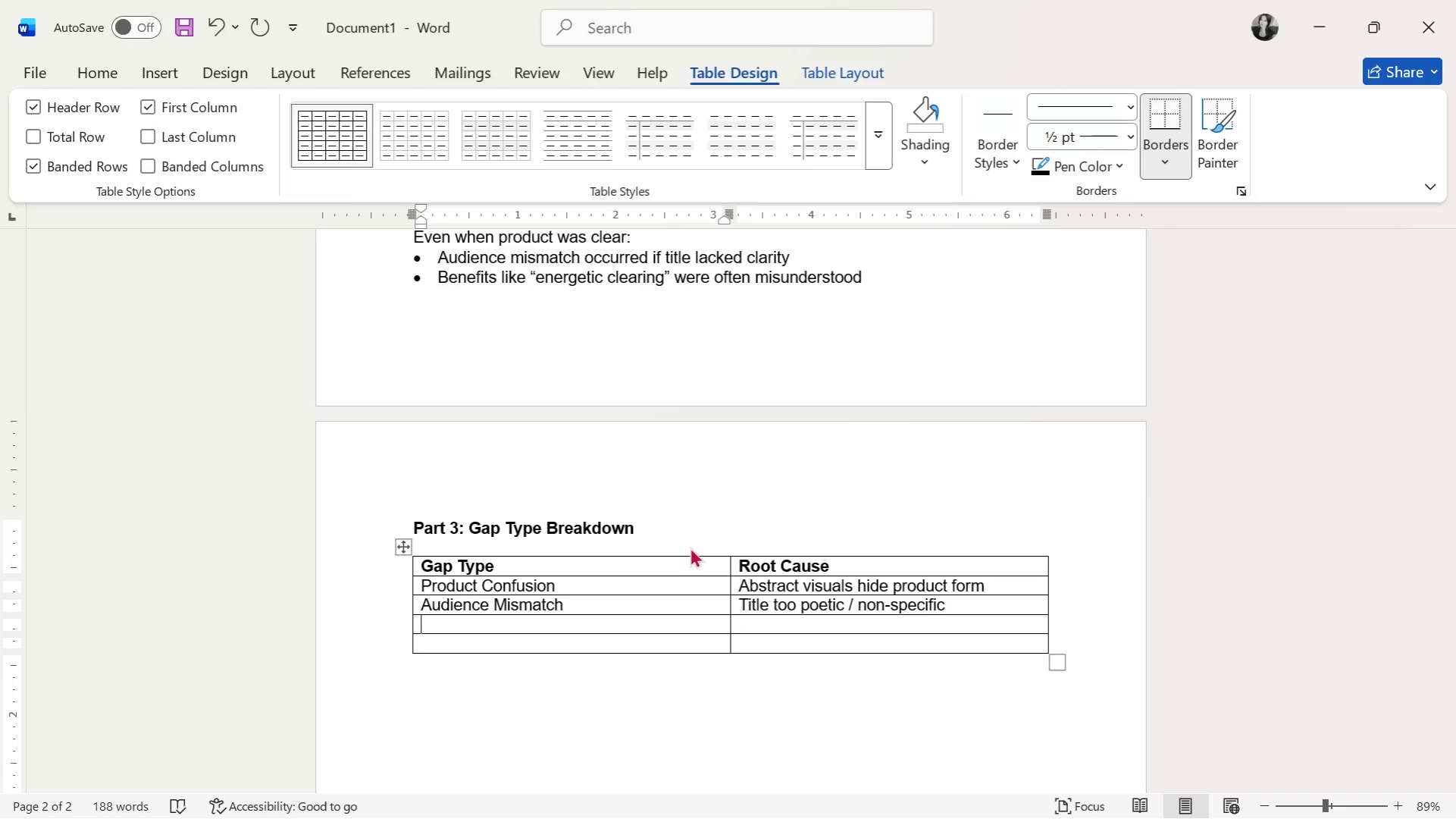 
type(Value)
 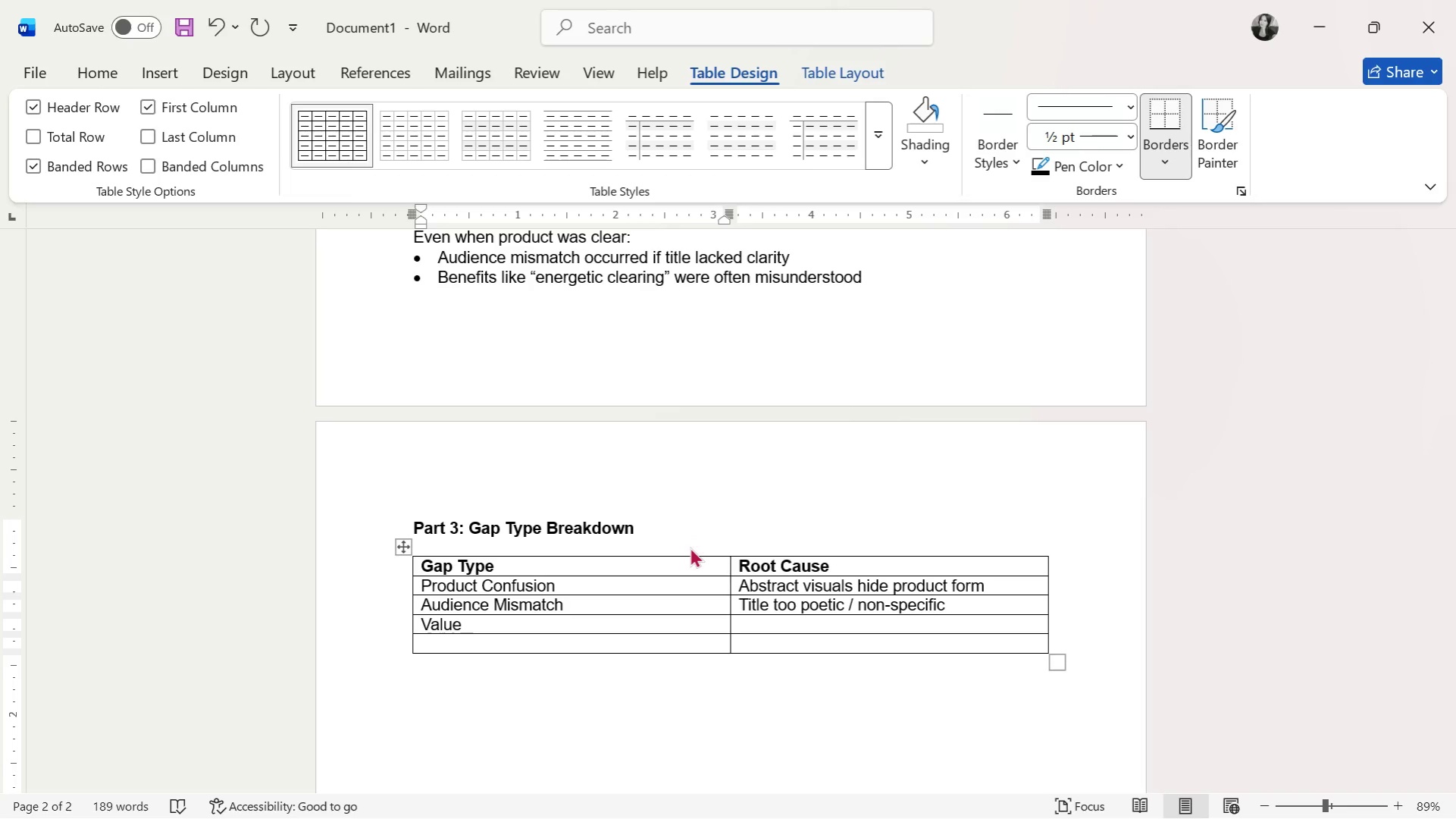 
type( Ambiguity)
 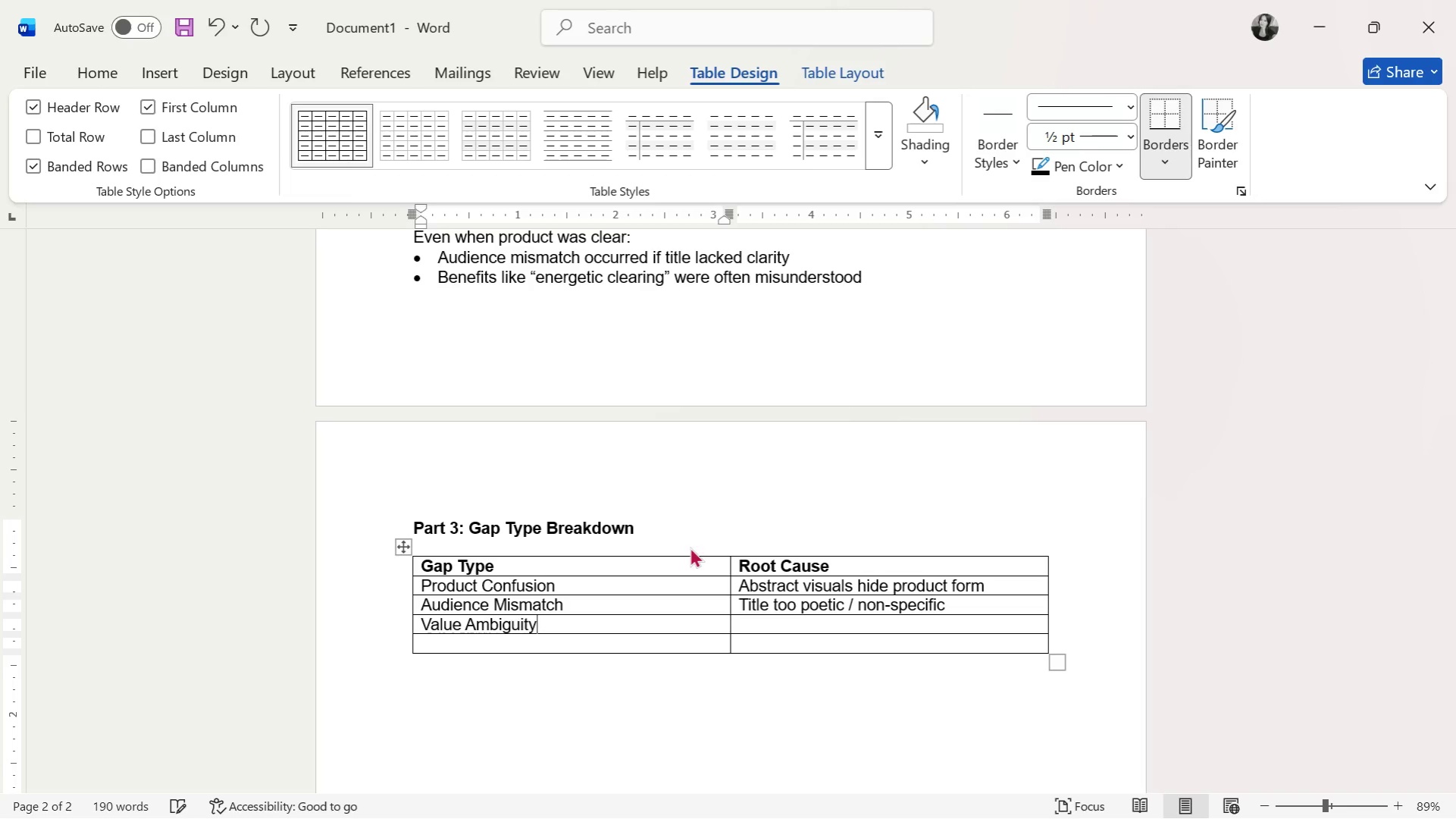 
key(Tab)
type(Benefit not visuallt)
key(Backspace)
type(y reinforced)
 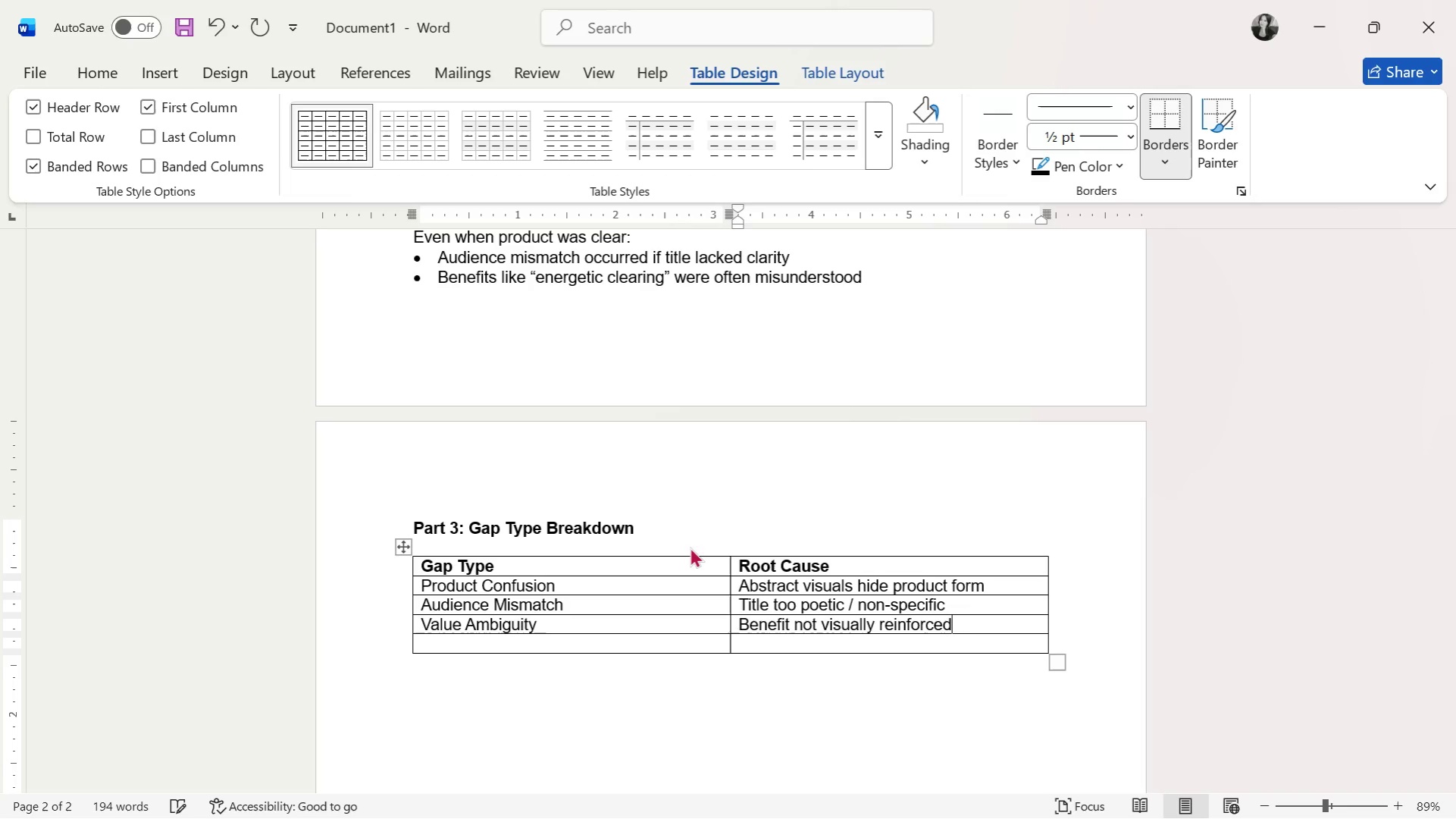 
key(ArrowDown)
 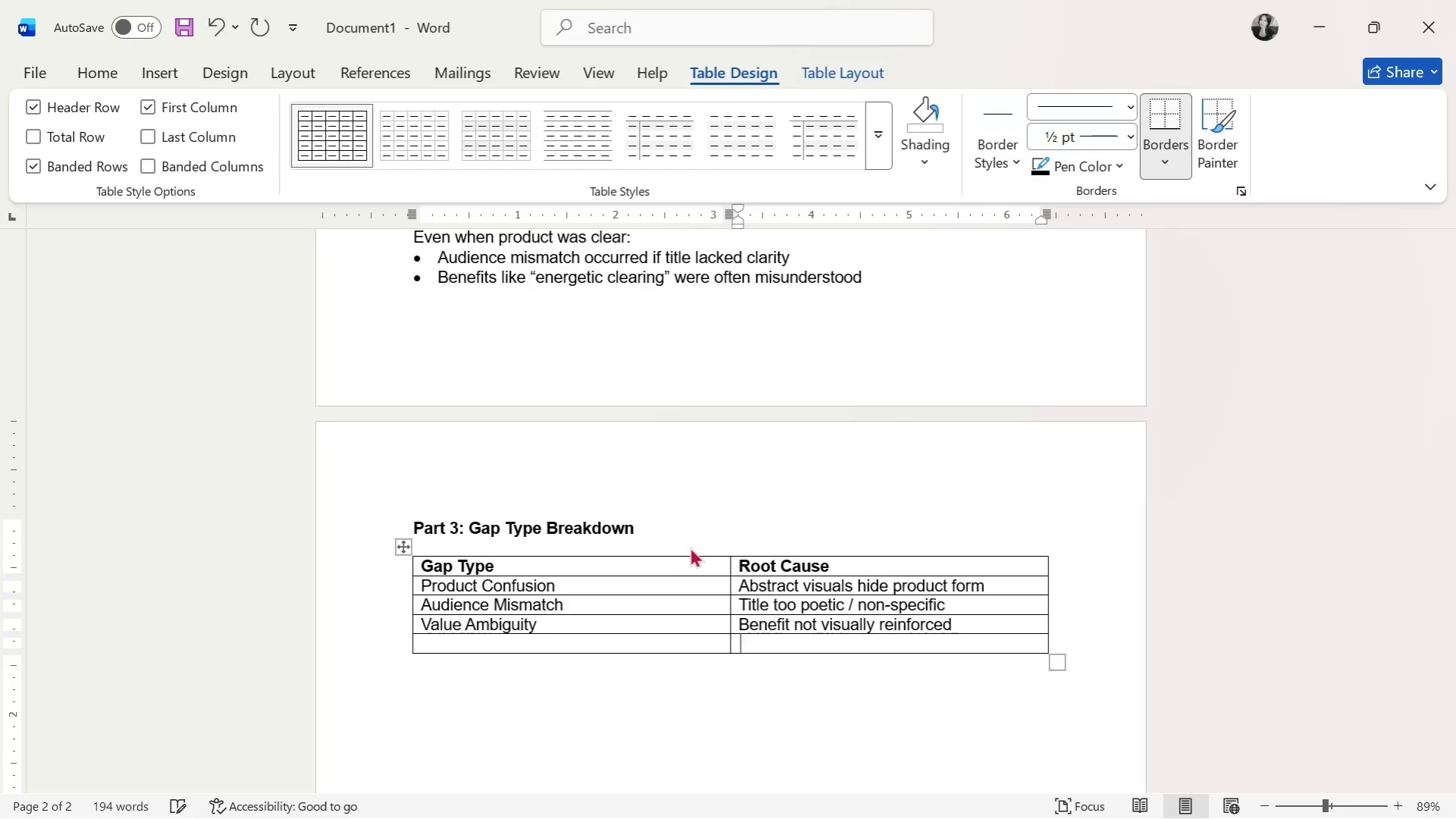 
key(ArrowLeft)
 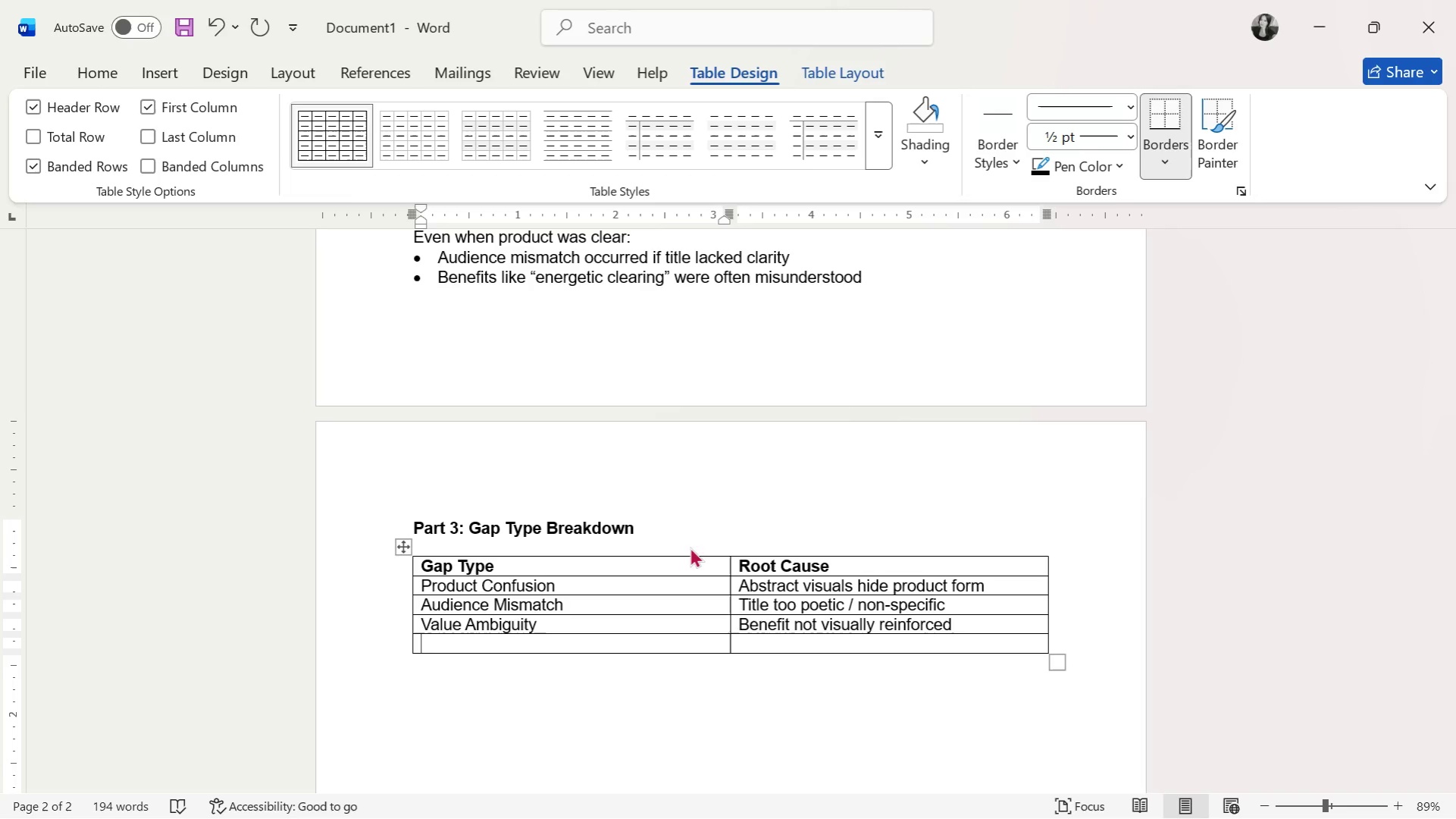 
type(z)
key(Backspace)
type(Zero Recall)
key(Tab)
type(No clear focal point or product cue)
 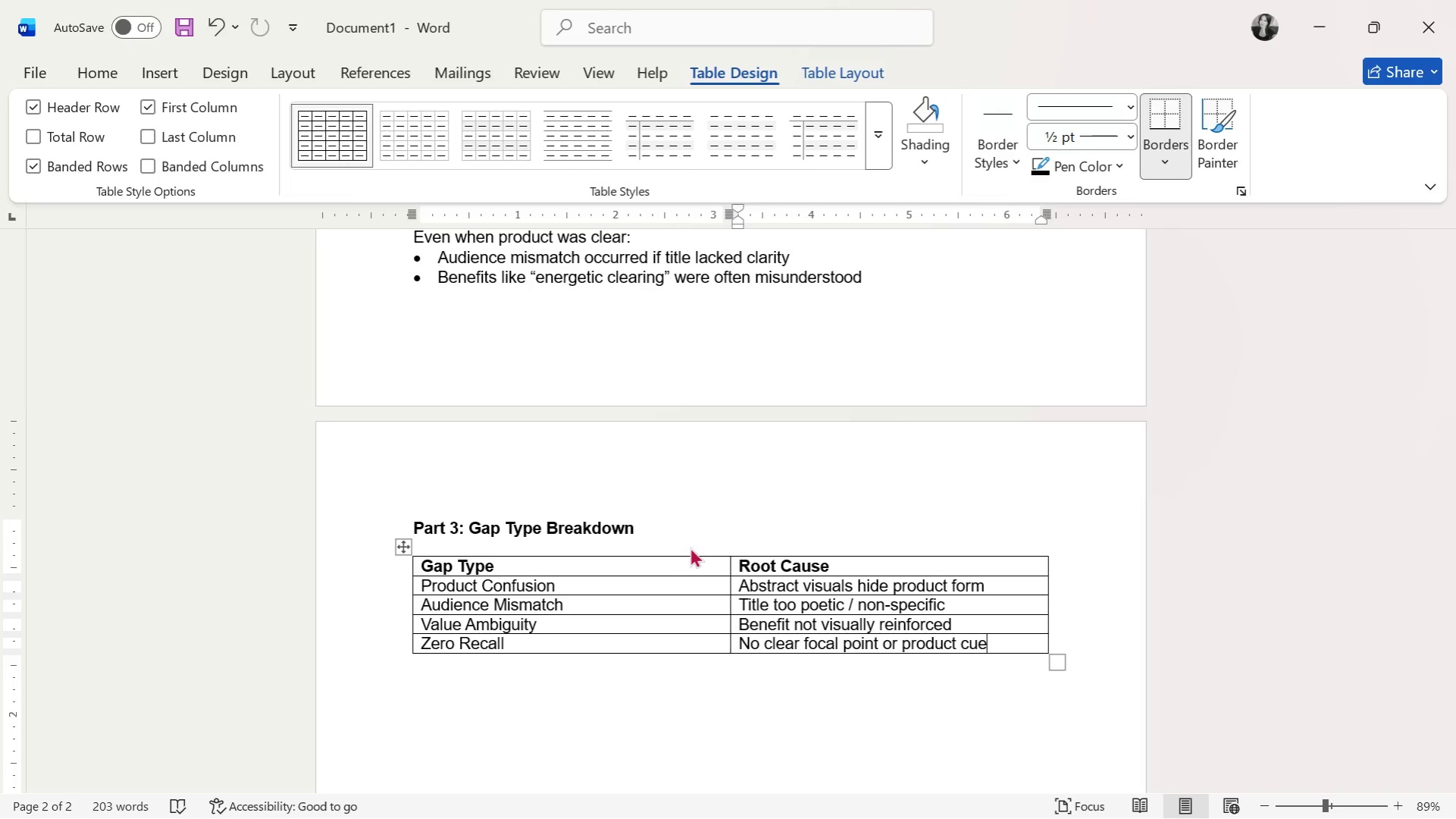 
wait(59.58)
 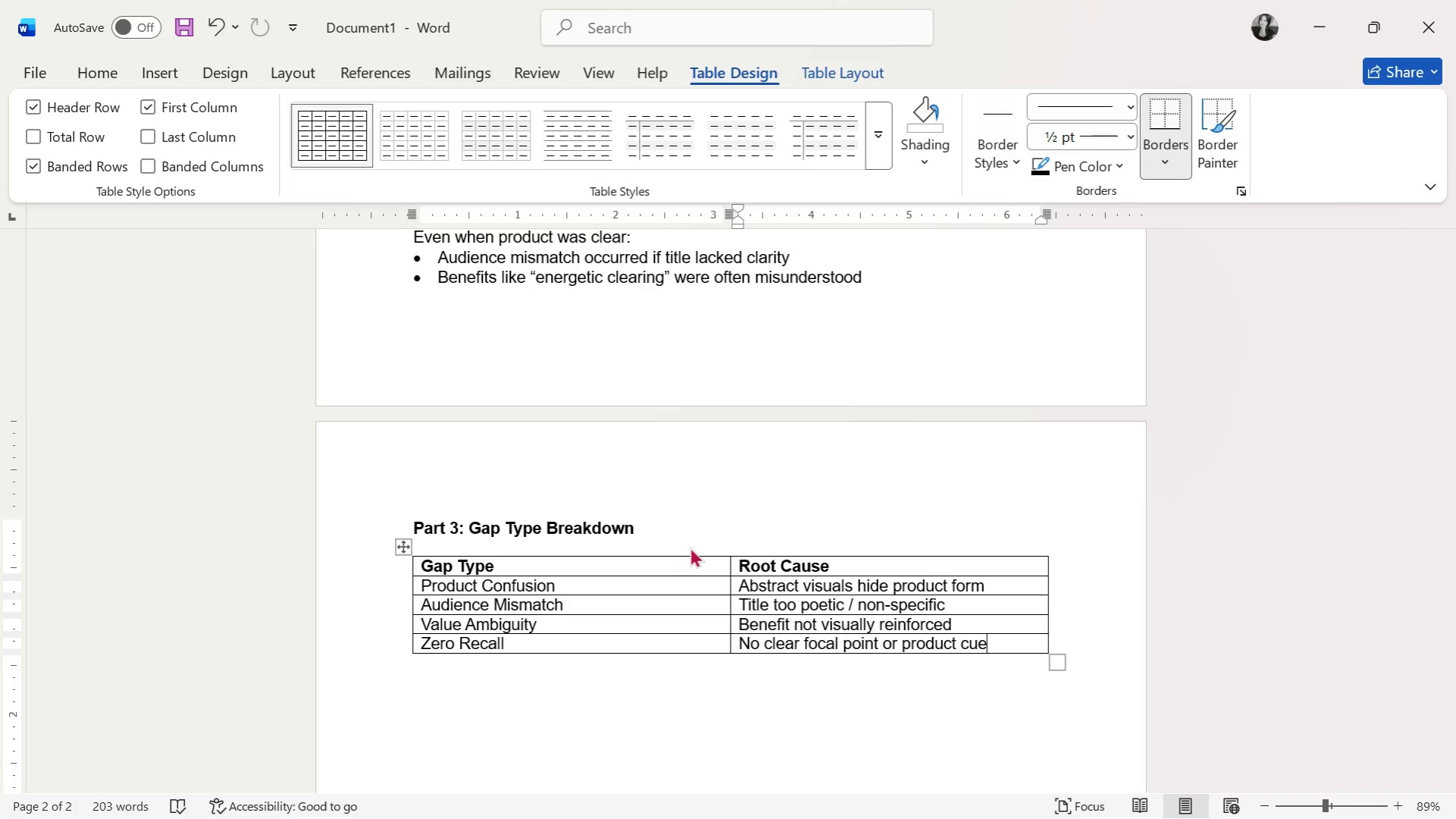 
left_click([436, 693])
 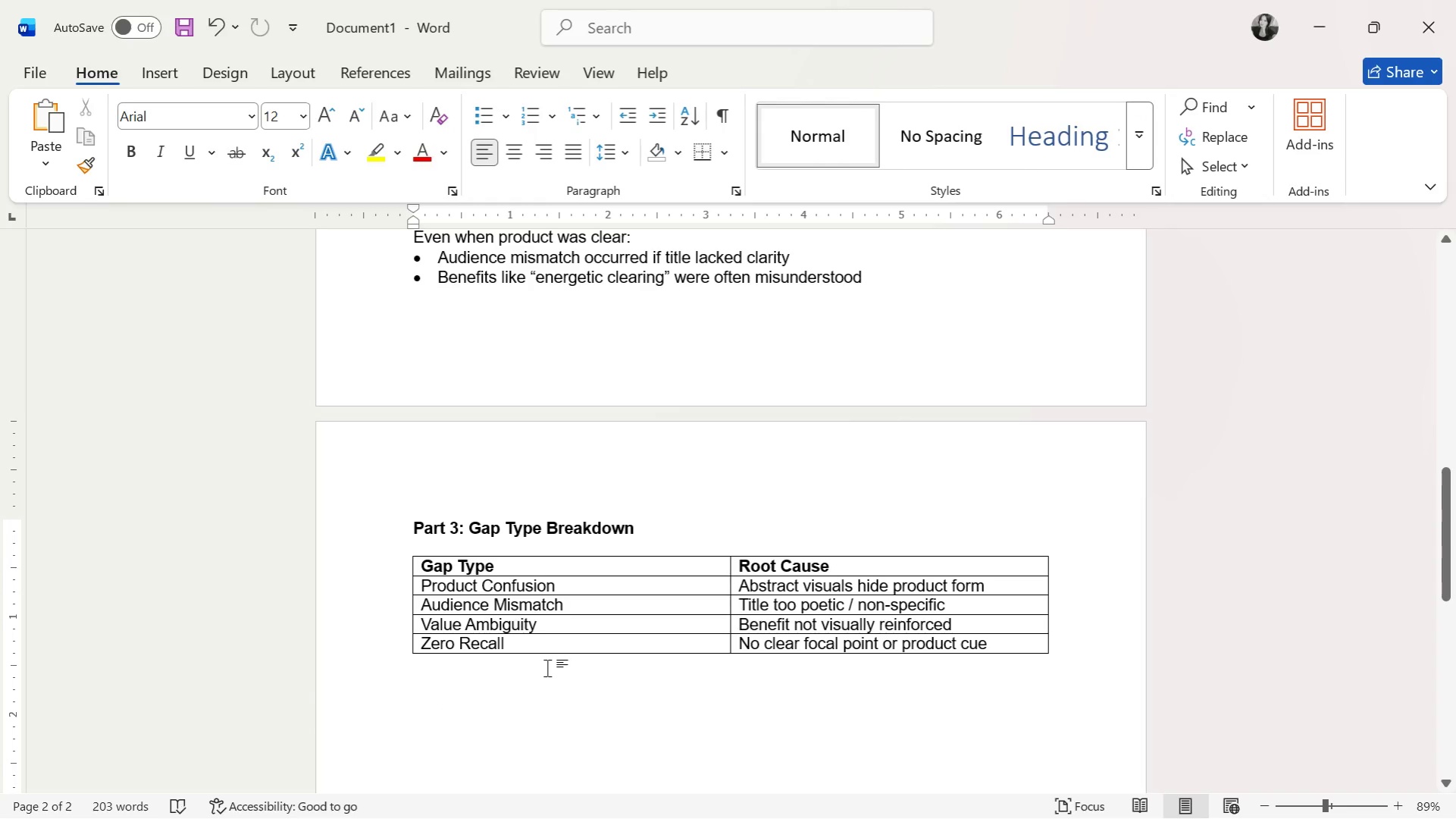 
key(Enter)
 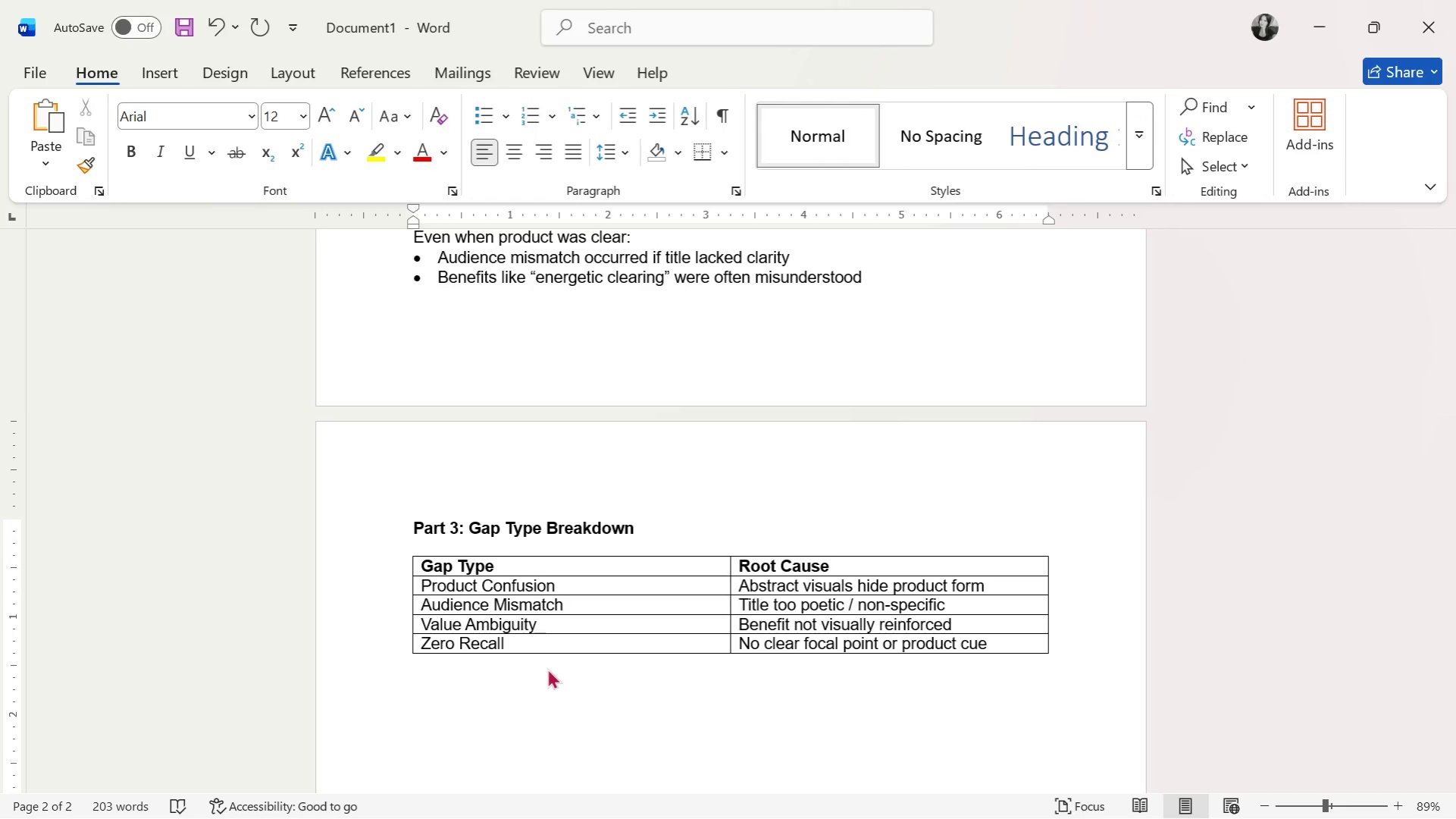 
key(Shift+ShiftLeft)
 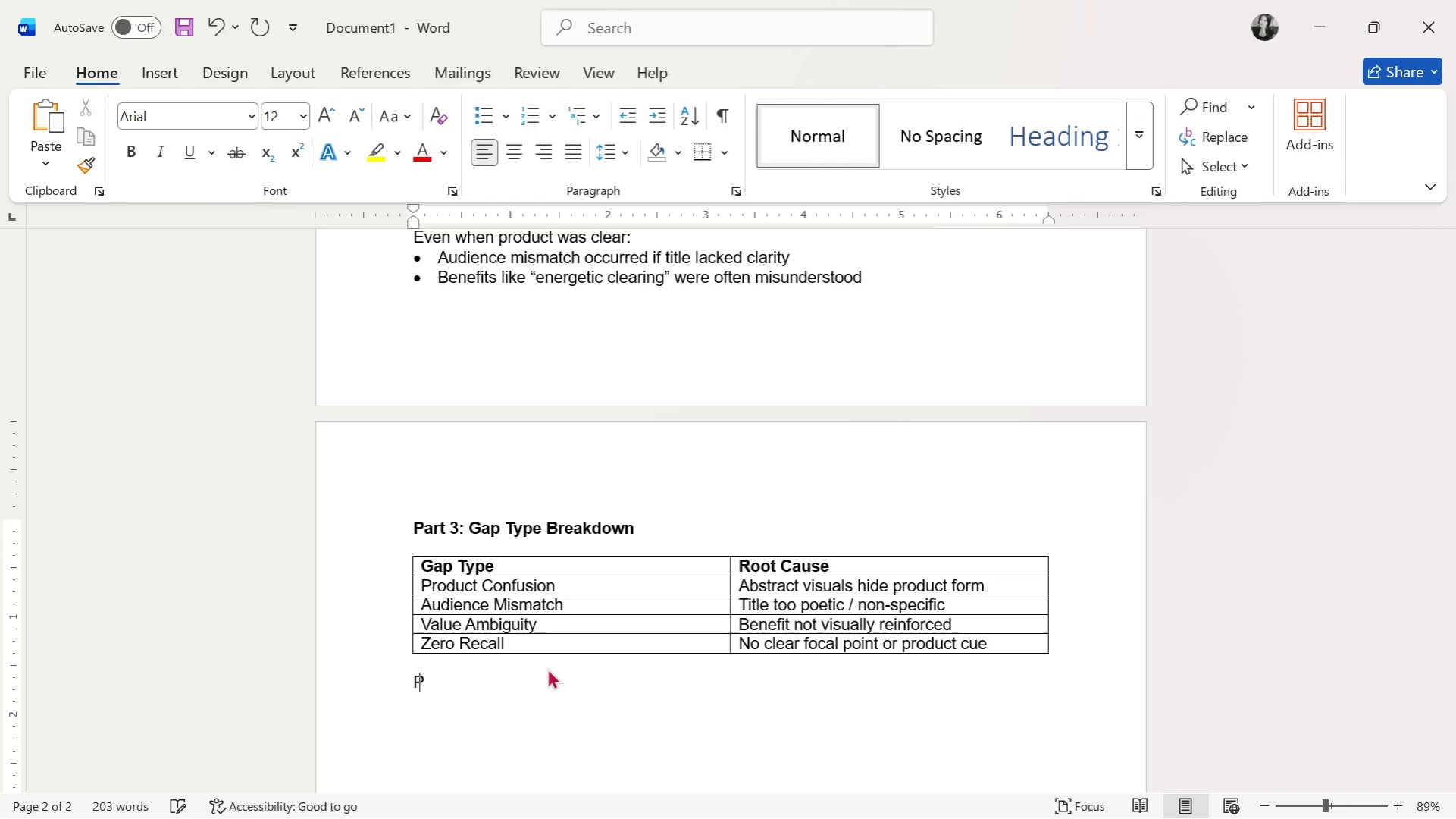 
key(Shift+P)
 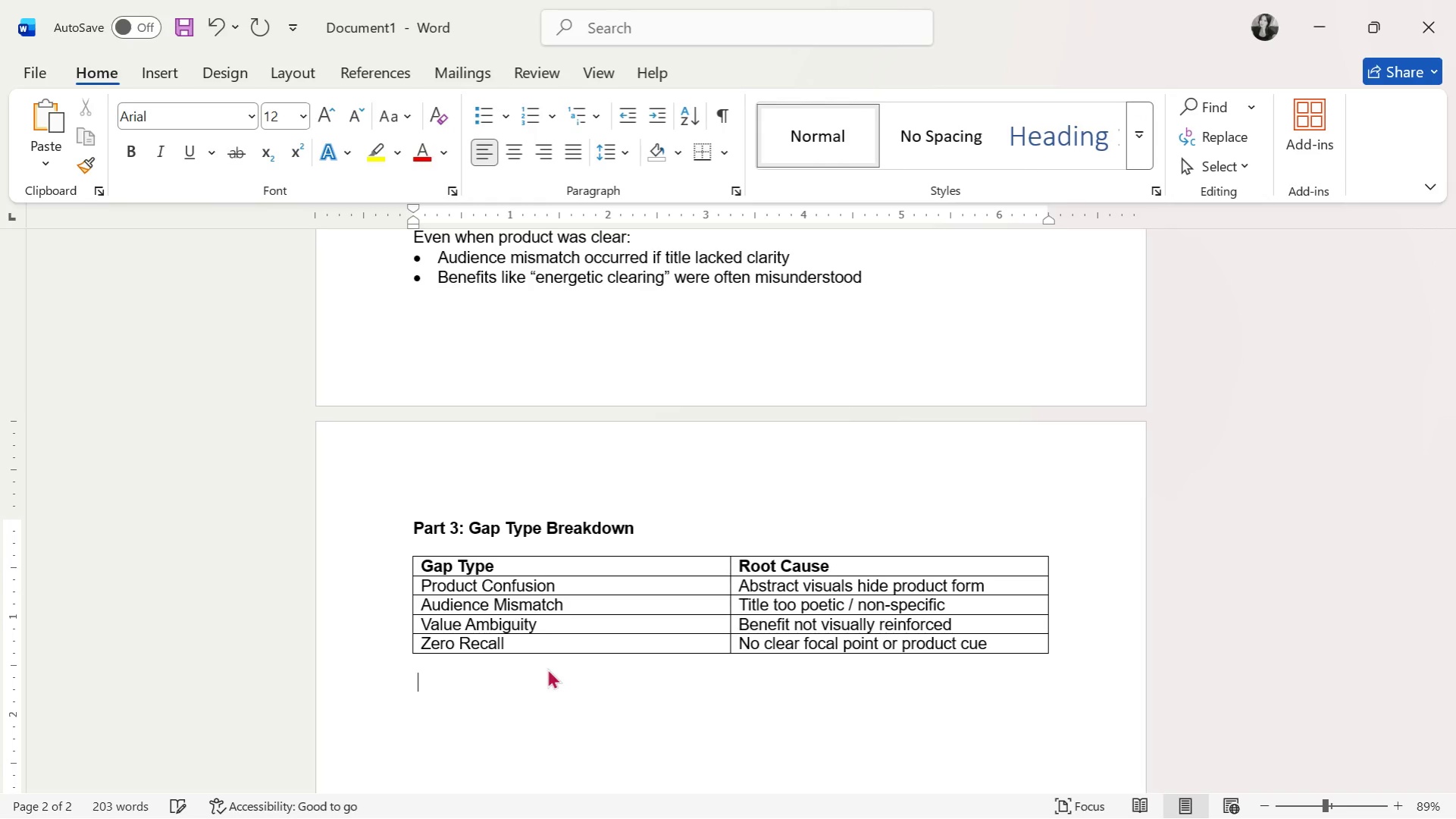 
key(Backspace)
 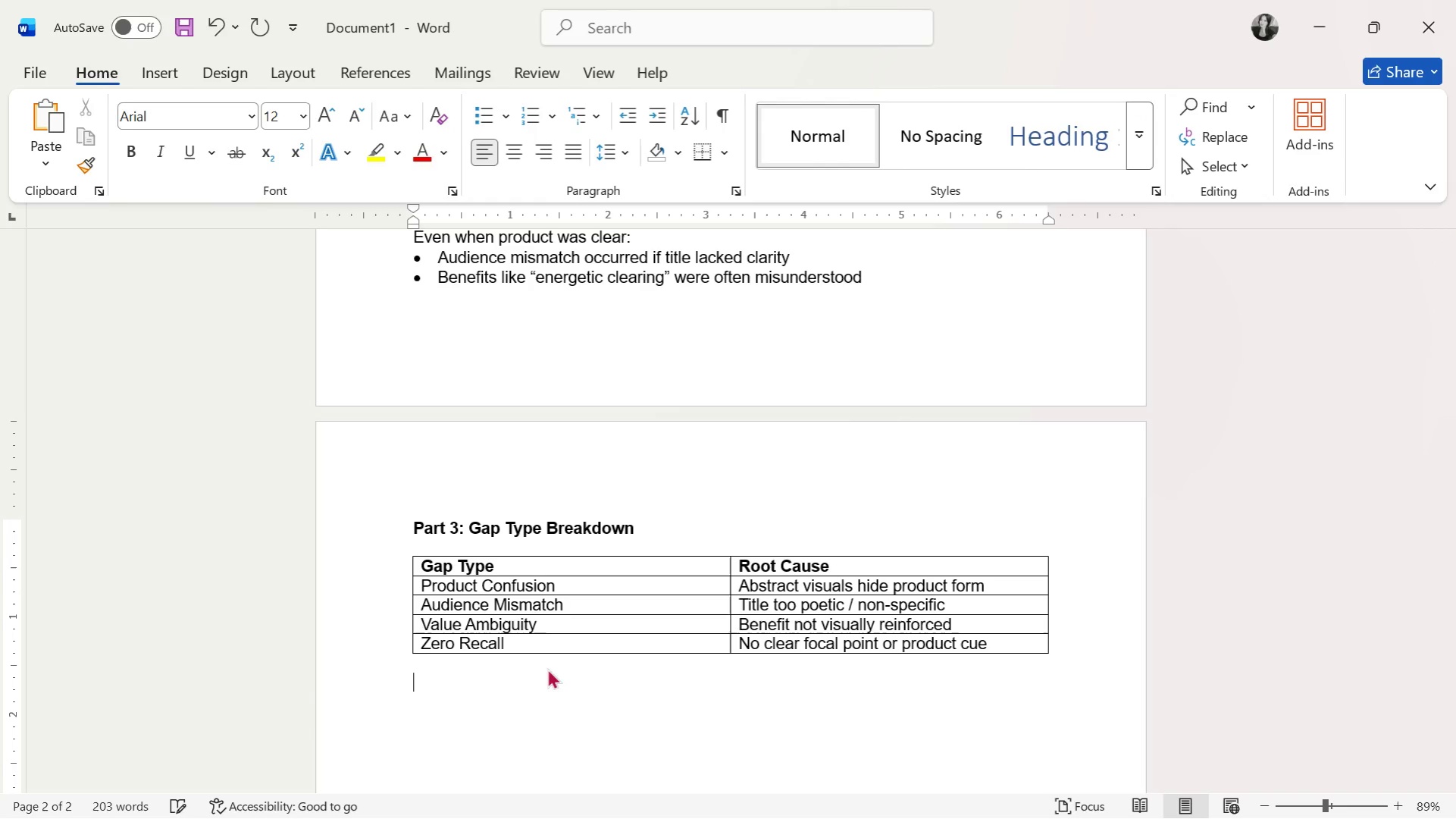 
key(Control+ControlLeft)
 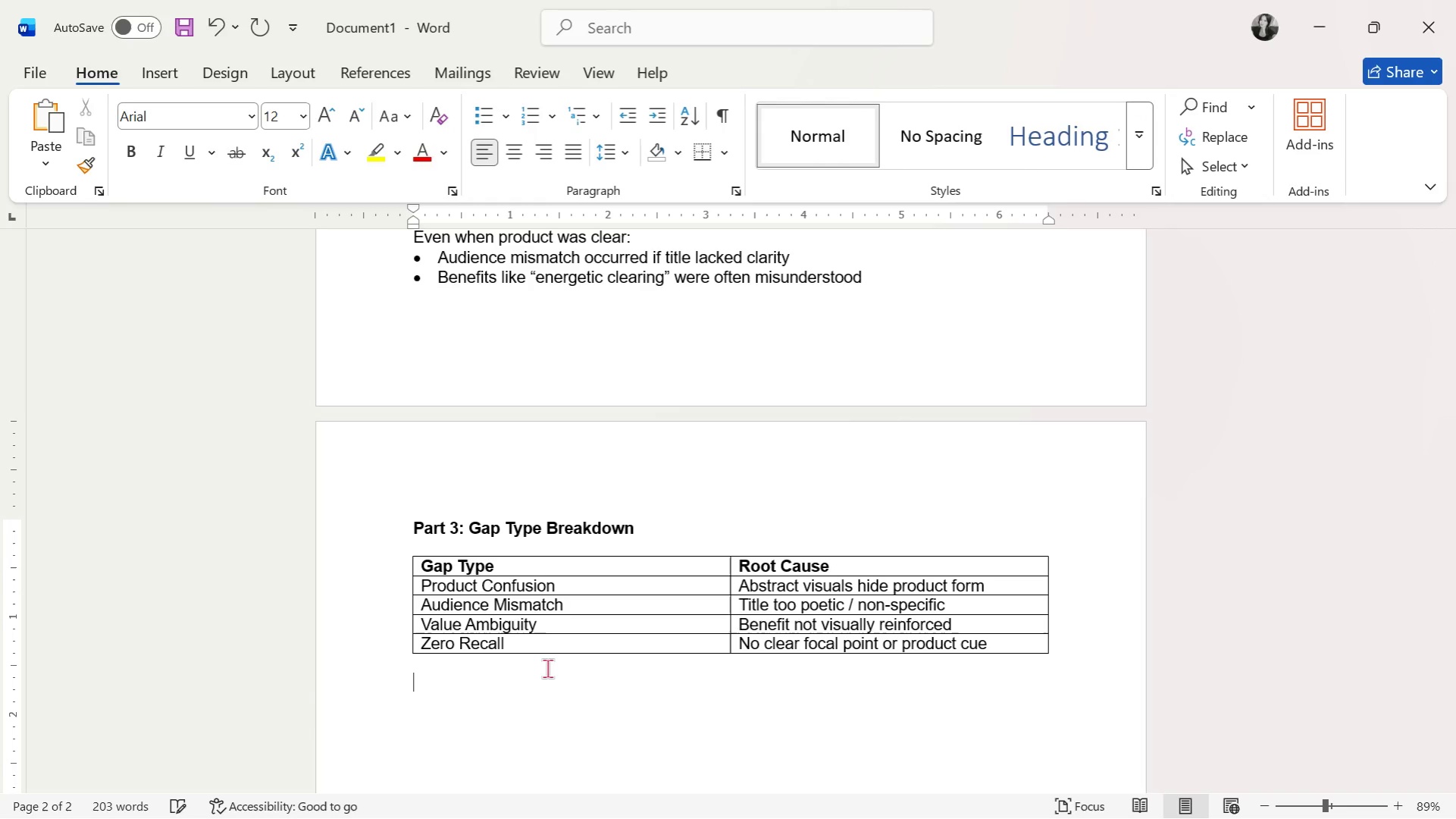 
key(Control+B)
 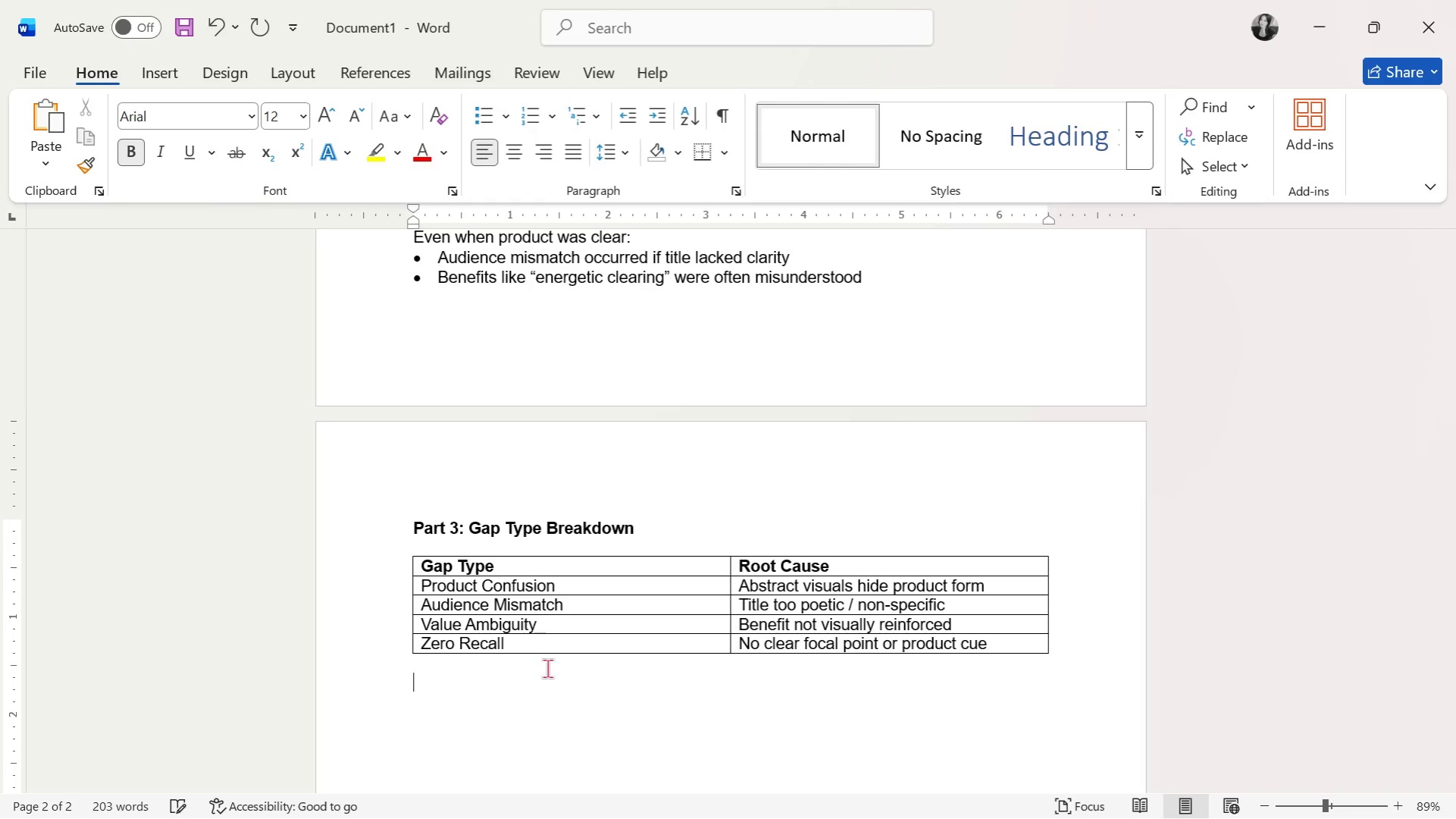 
type(Part 4: )
 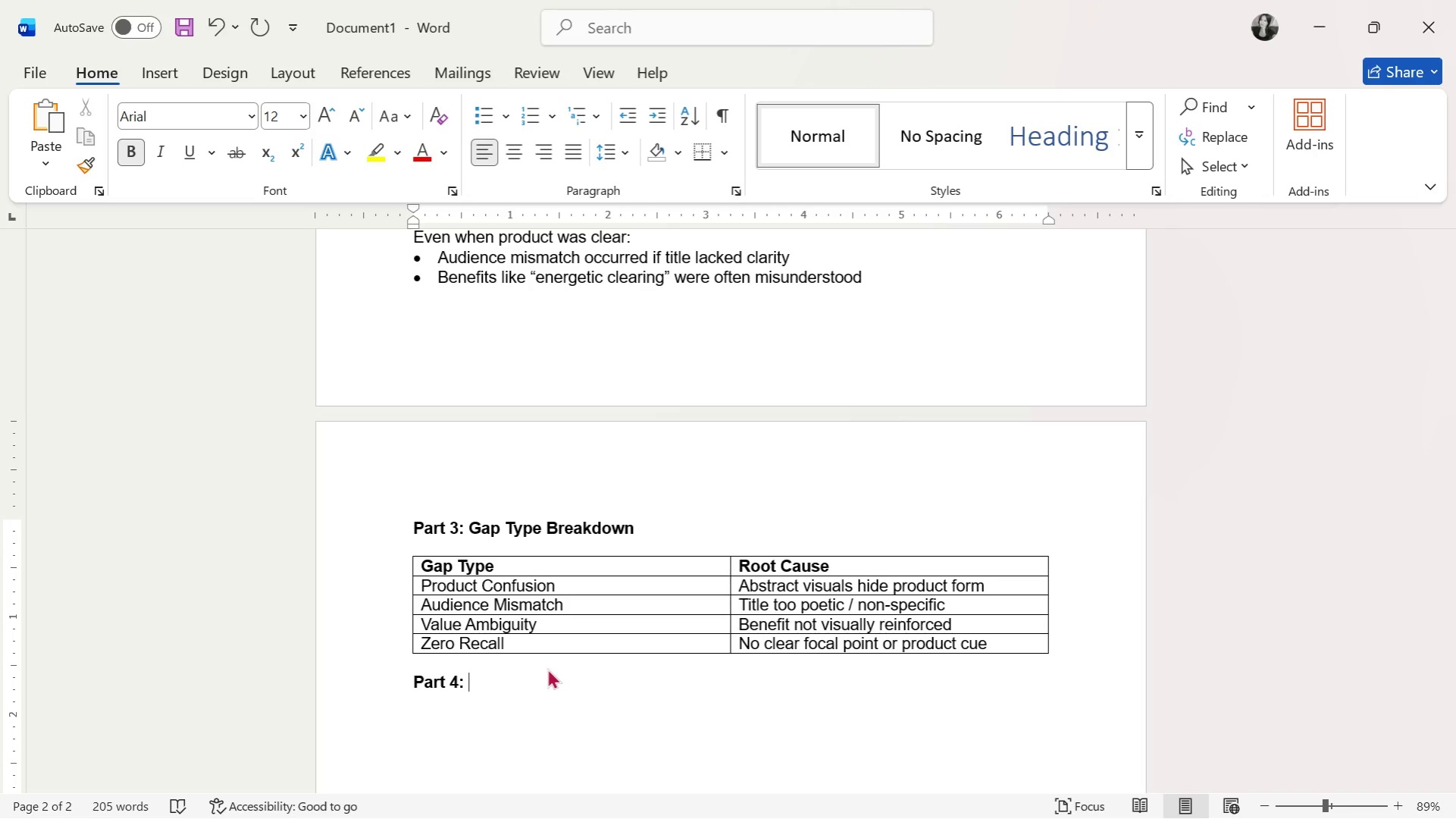 
type(Winning Patterns (What Workd)
key(Backspace)
type(s))
 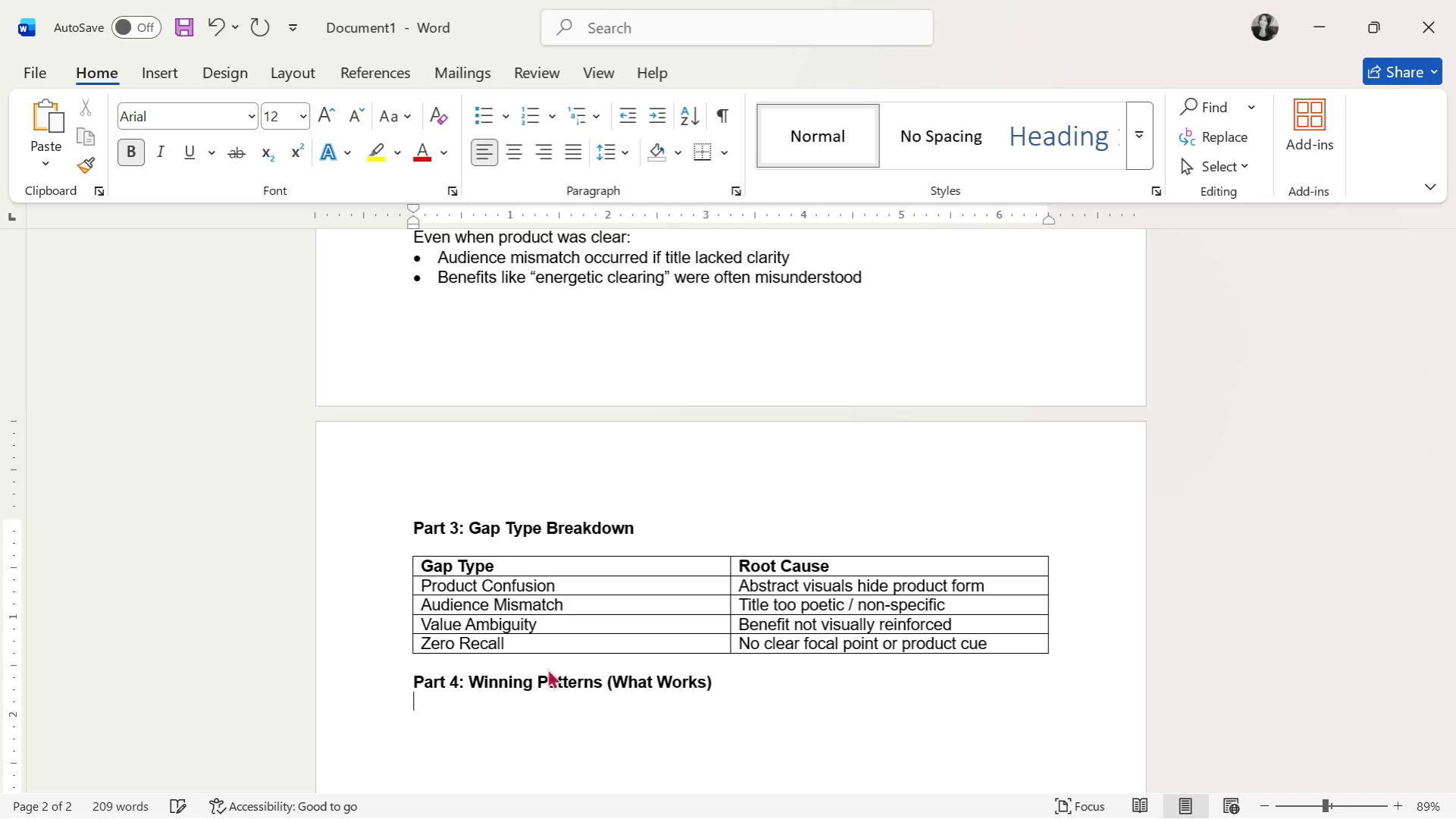 
 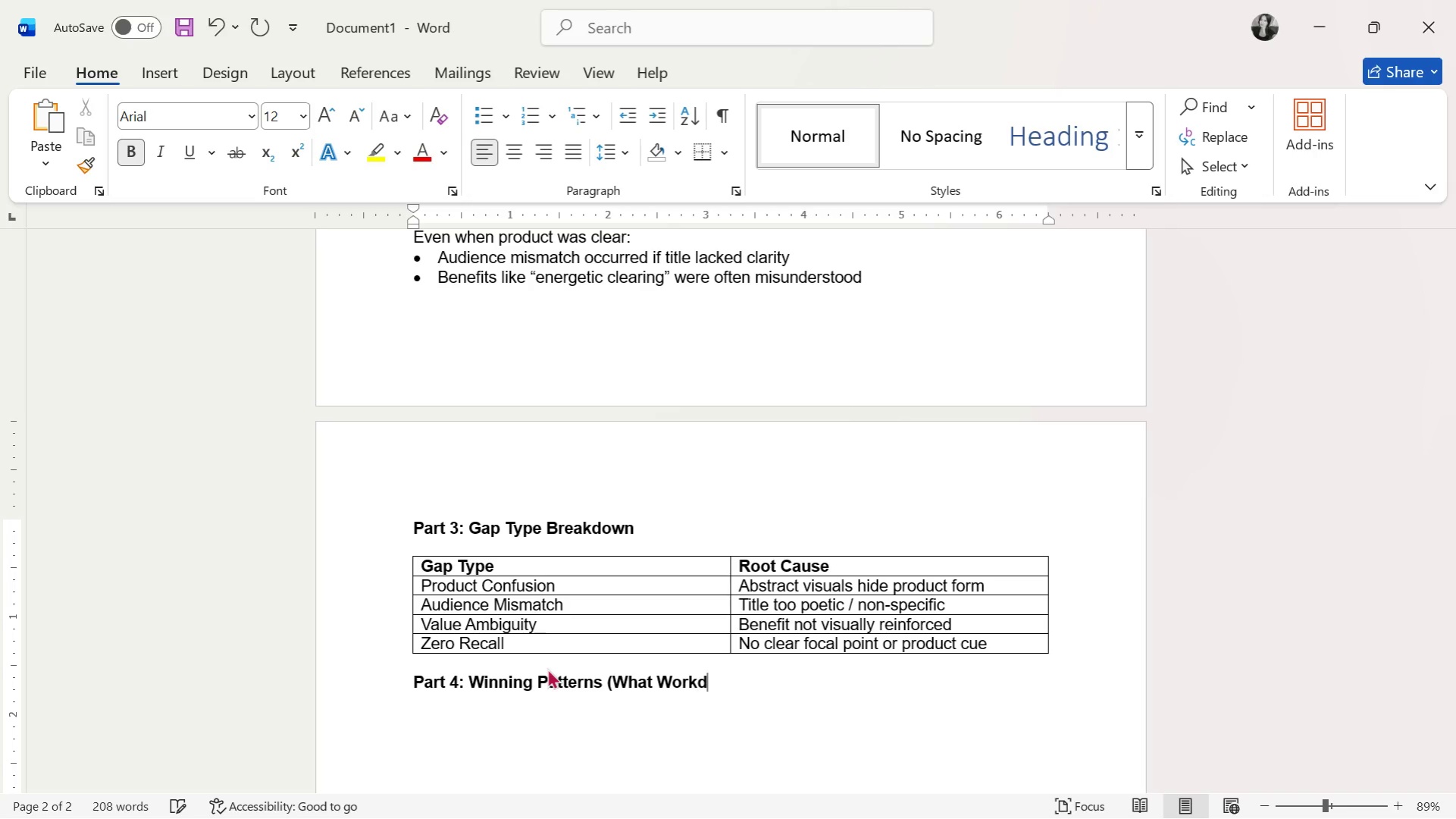 
key(Enter)
 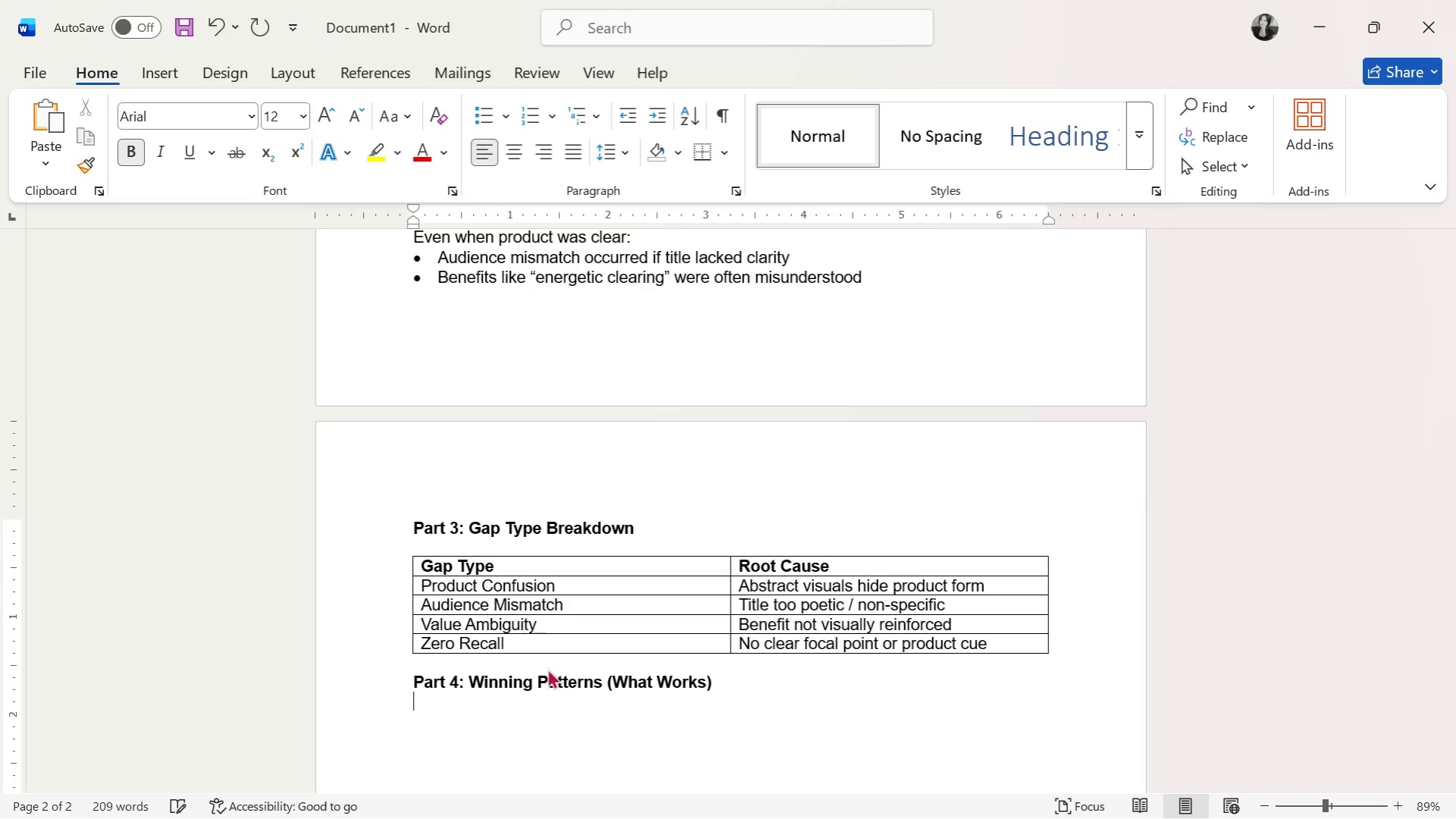 
key(Enter)
 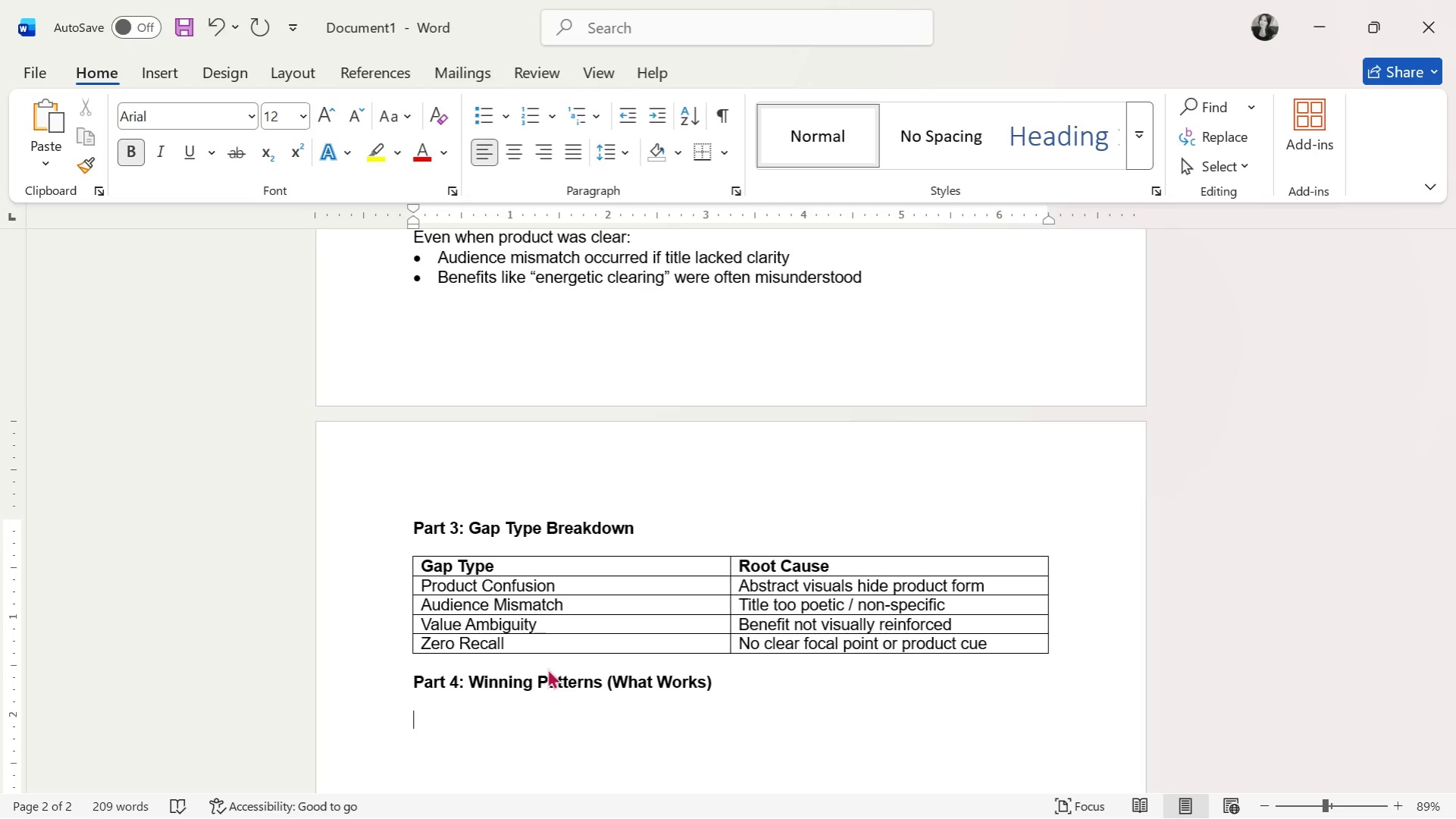 
key(Control+B)
 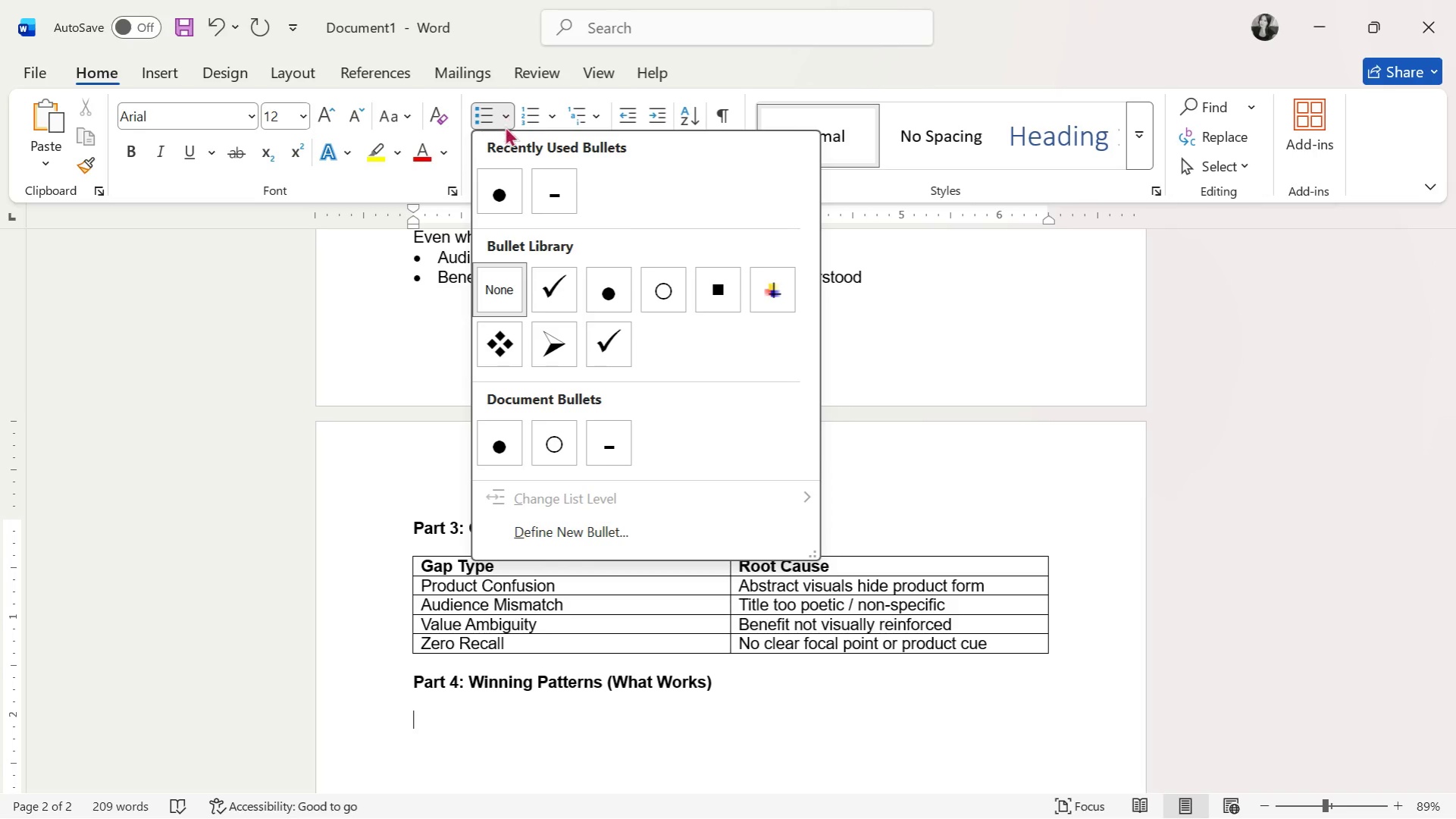 
left_click([556, 272])
 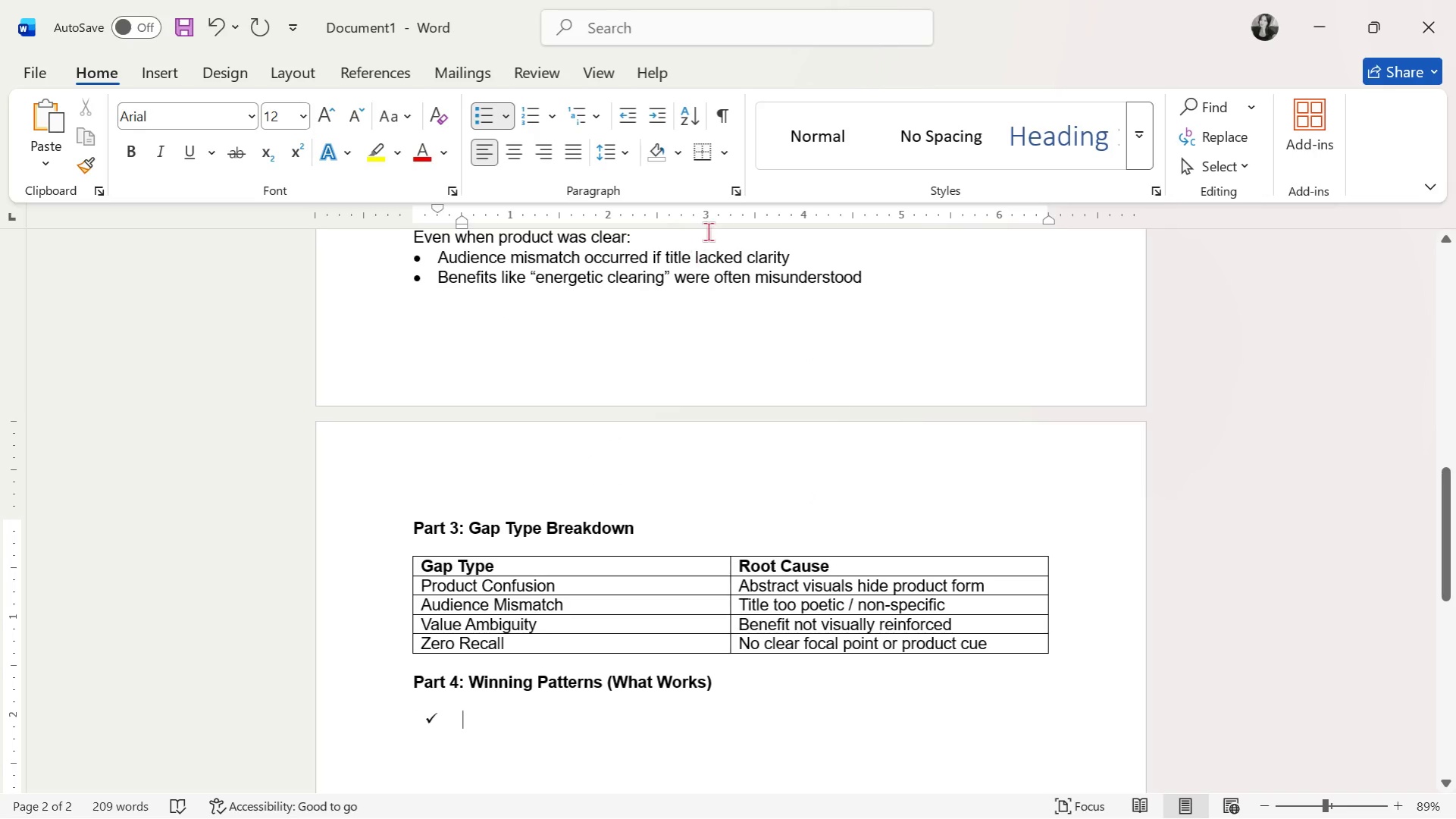 
left_click([630, 118])
 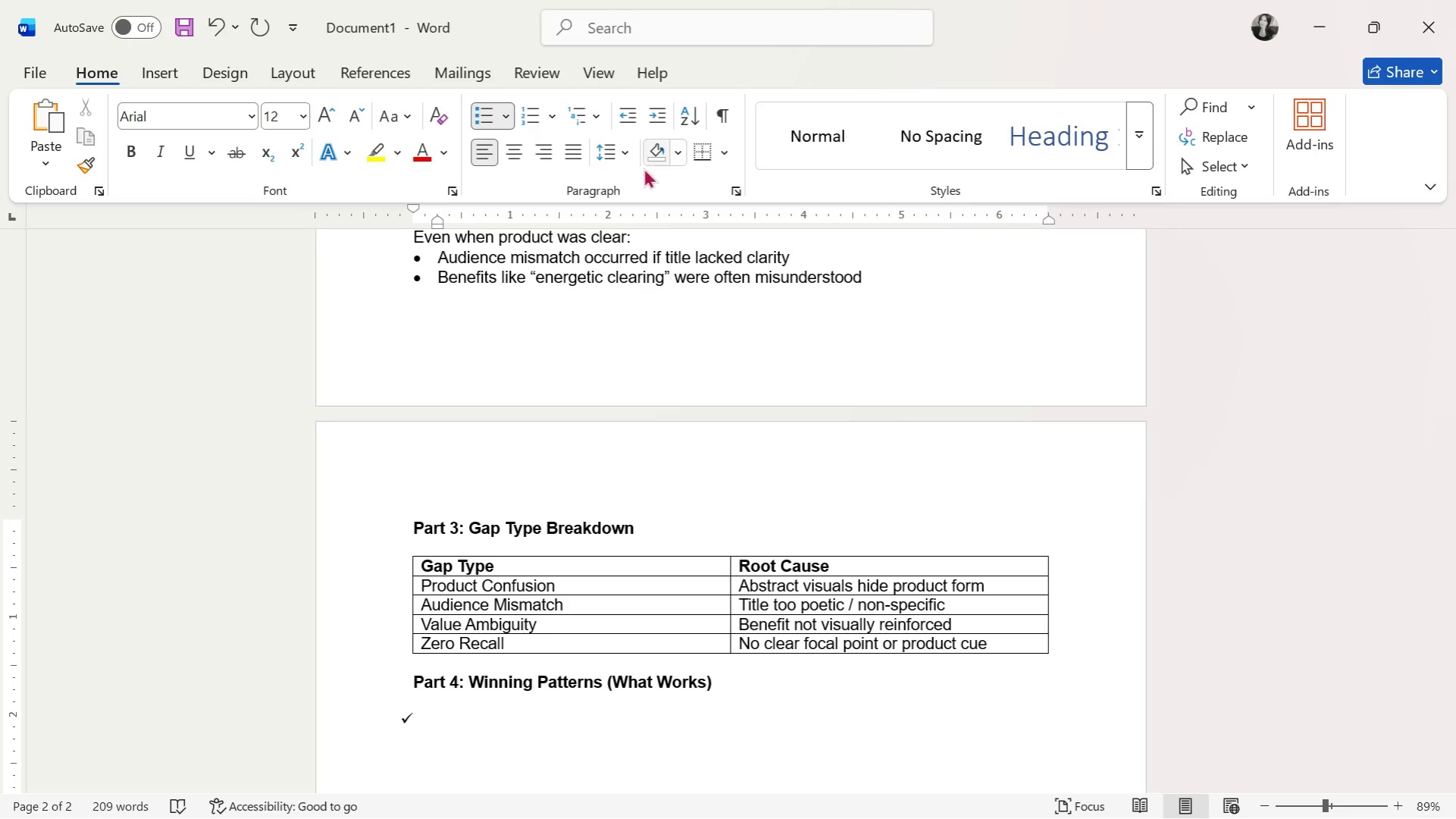 
left_click([652, 118])
 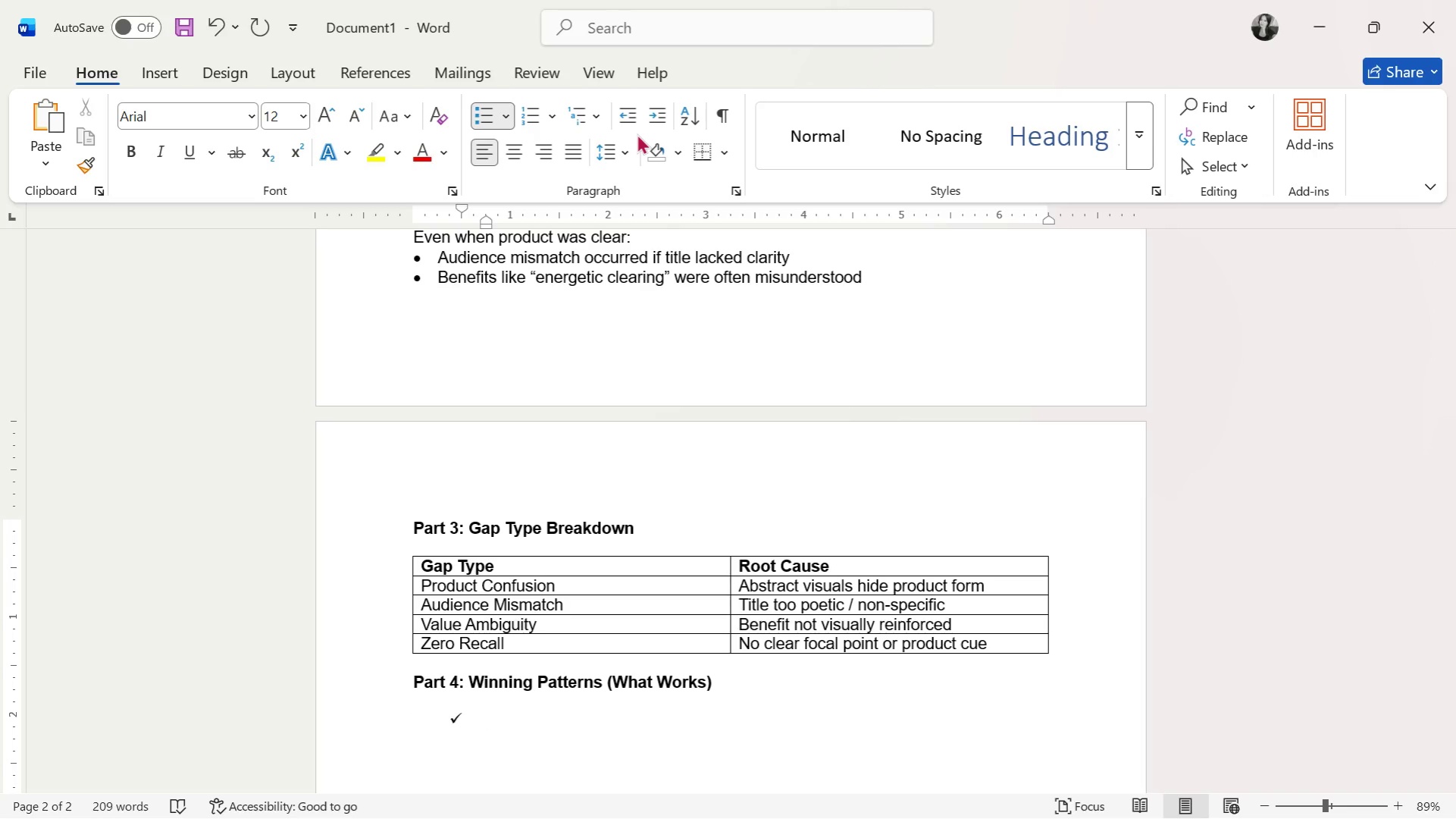 
key(Backspace)
 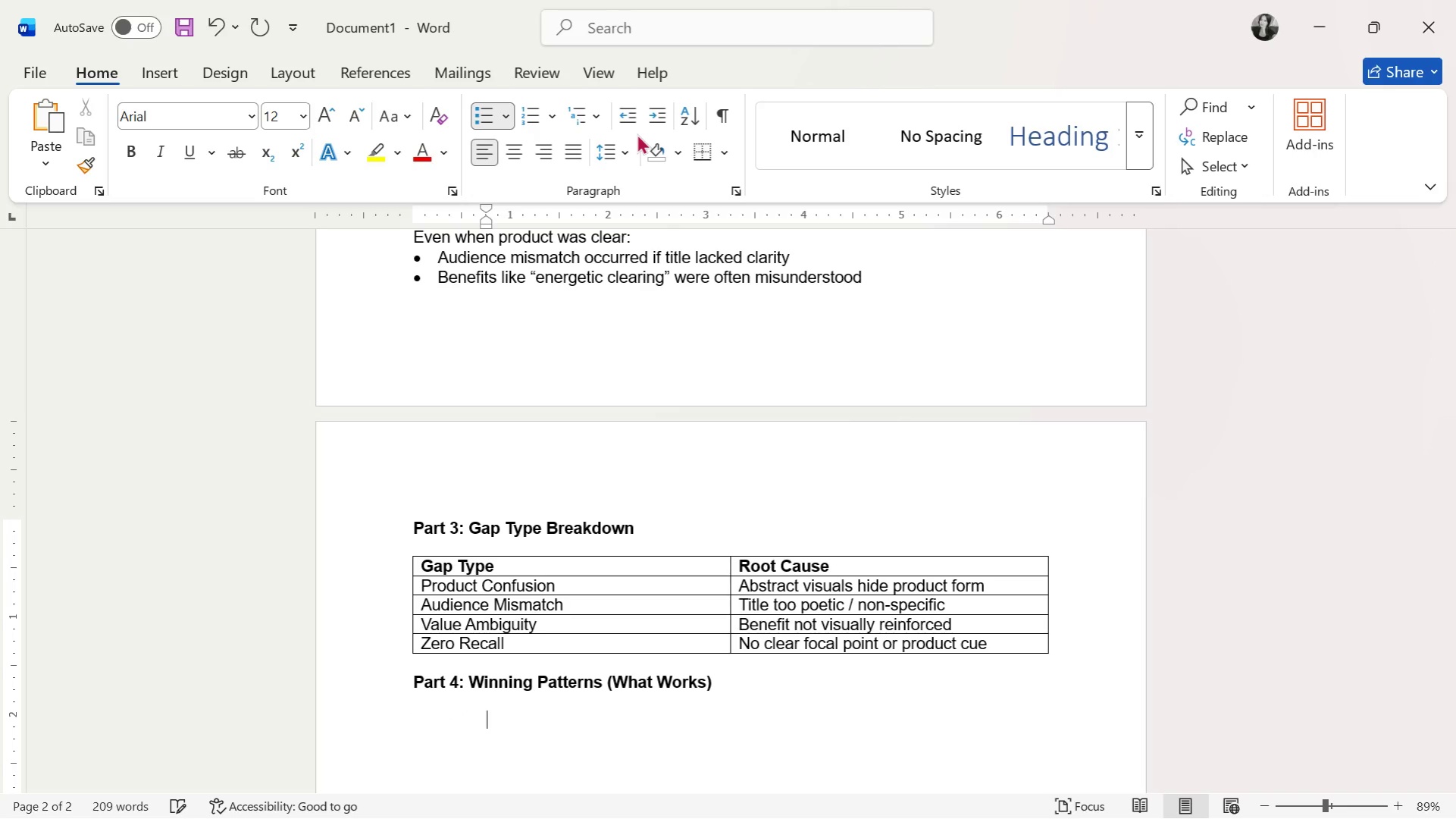 
key(Backspace)
 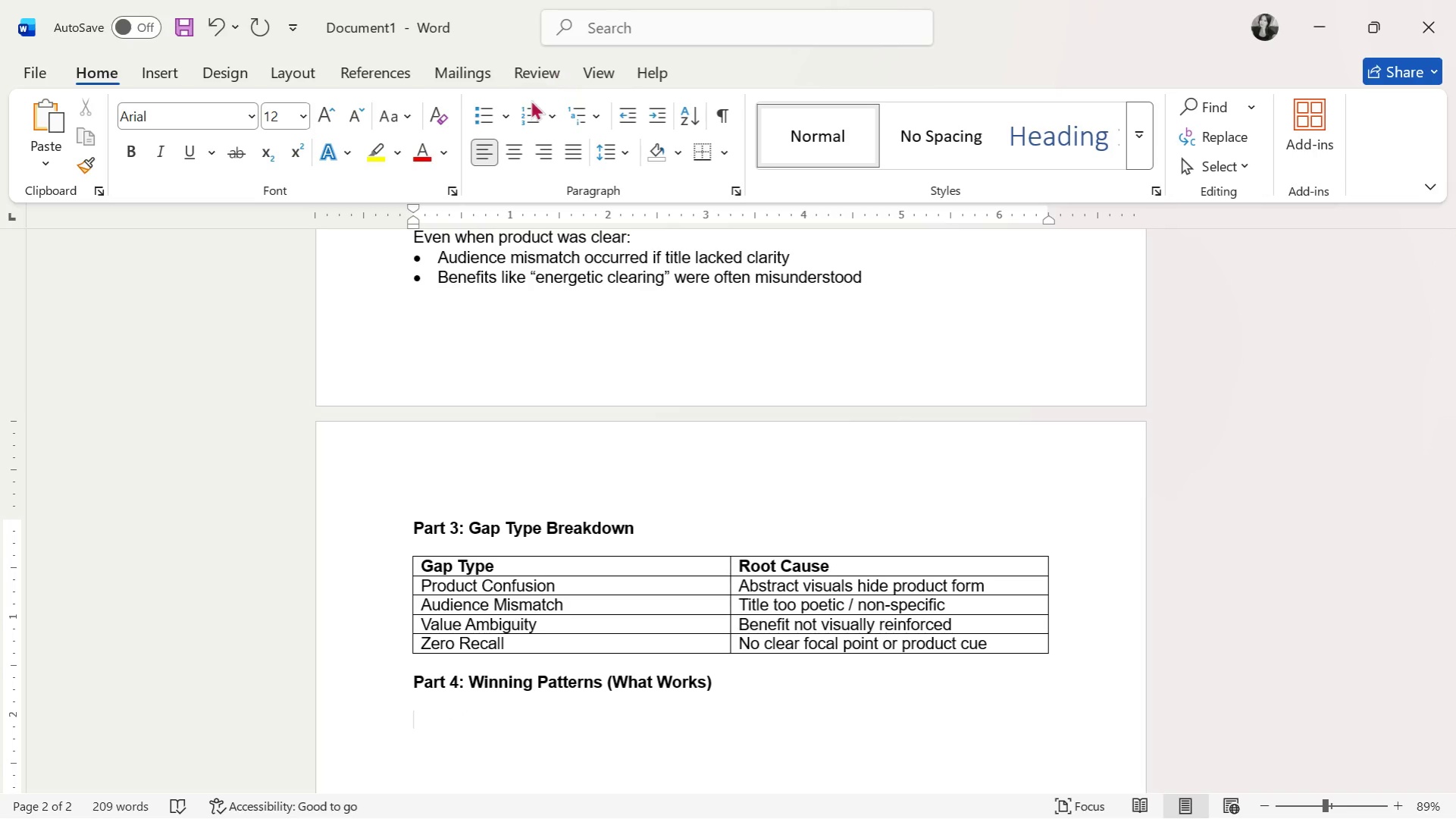 
left_click([503, 118])
 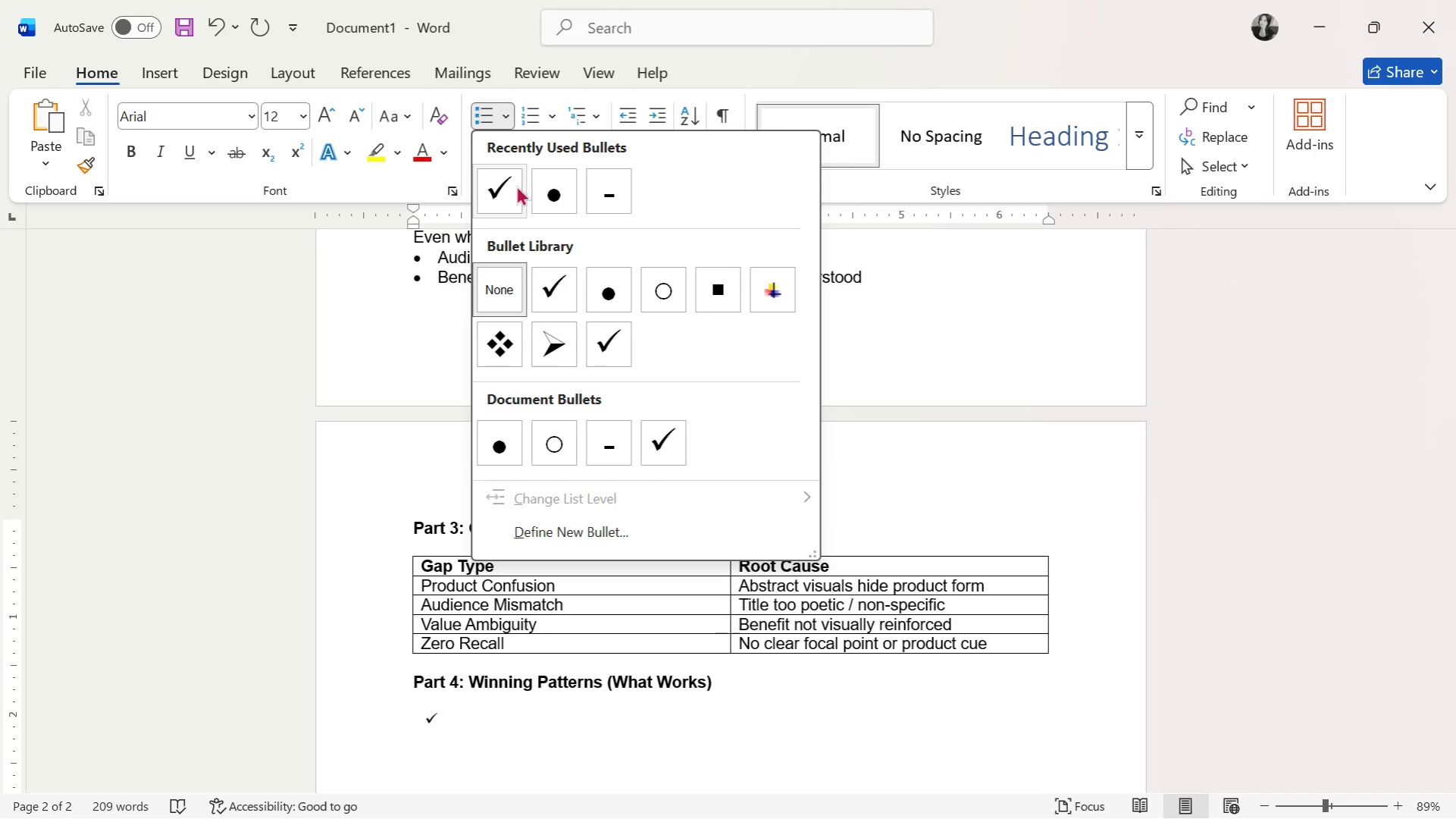 
left_click([505, 189])
 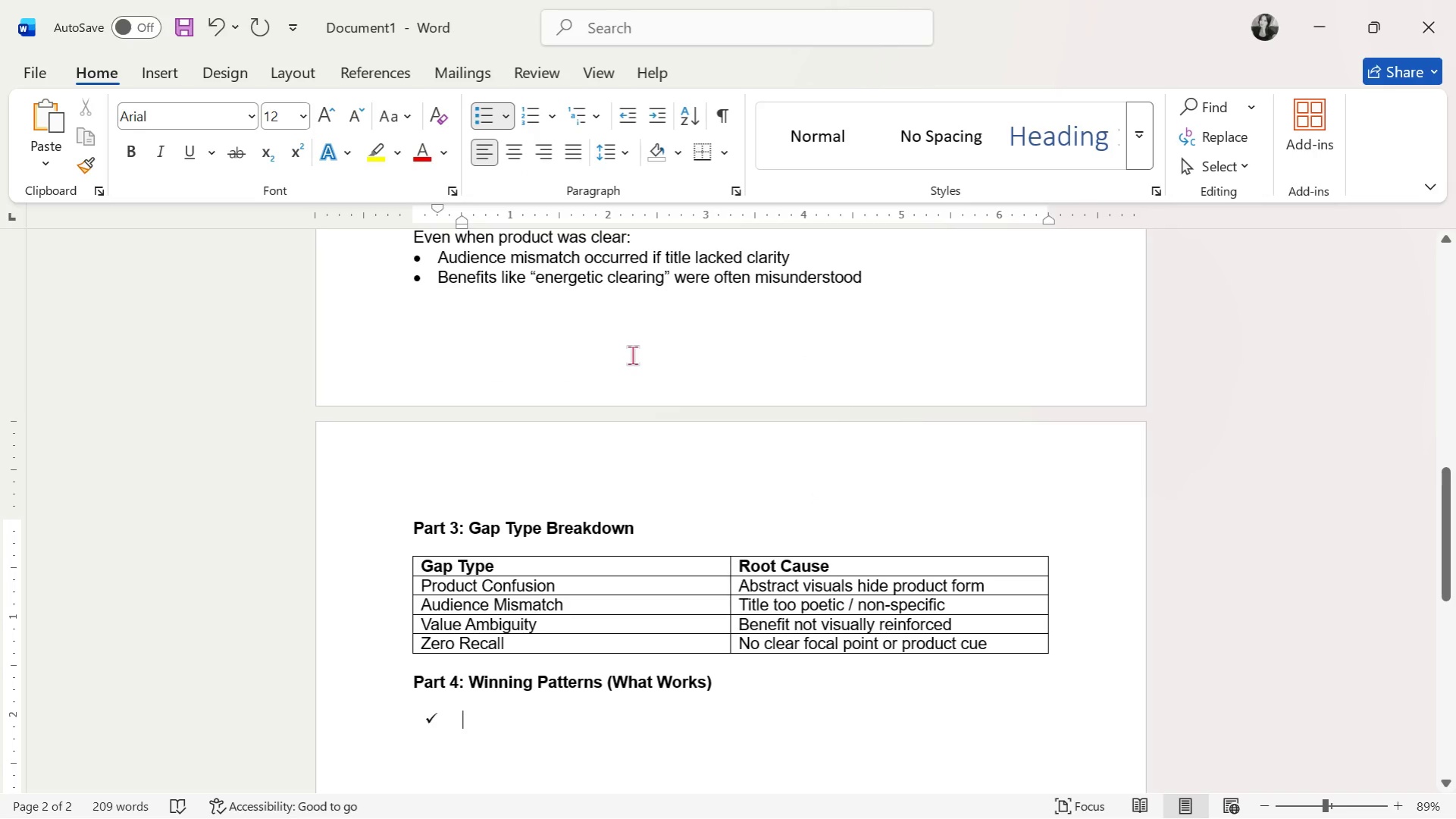 
type(Clear prod)
key(Backspace)
type(dcut )
key(Backspace)
key(Backspace)
type(ct)
key(Backspace)
key(Backspace)
type(t)
 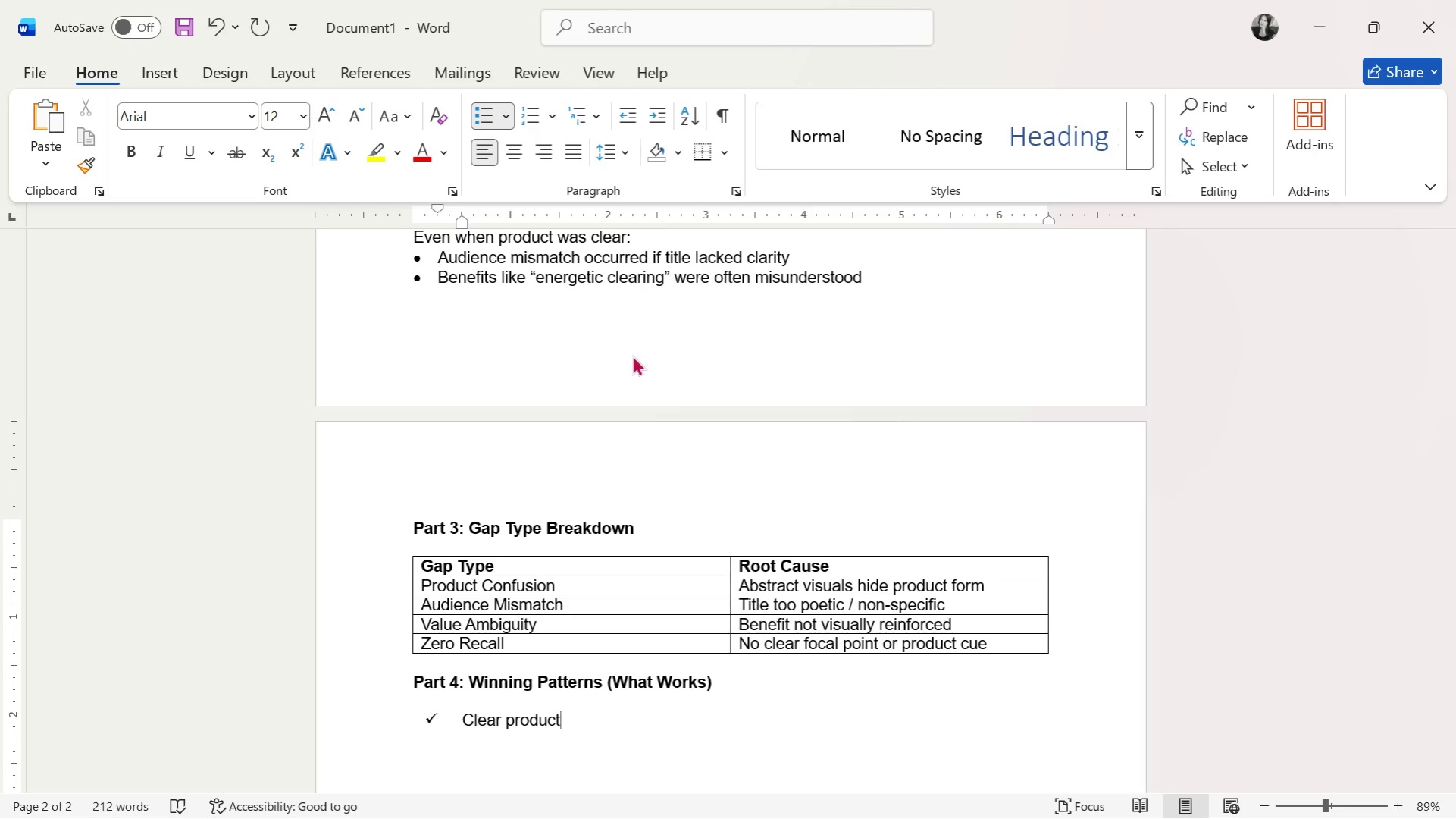 
type( silhouette)
 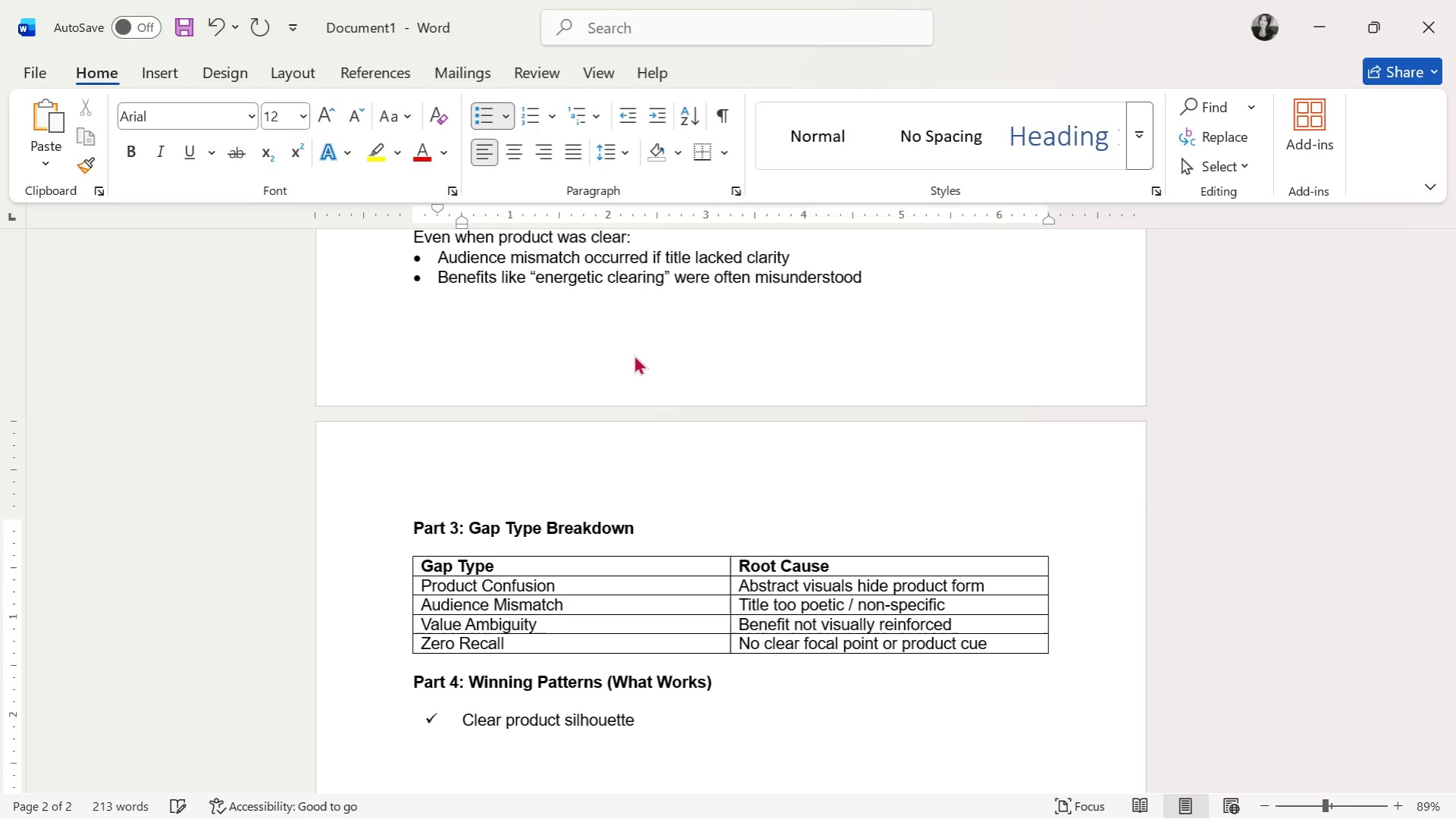 
key(Enter)
 